 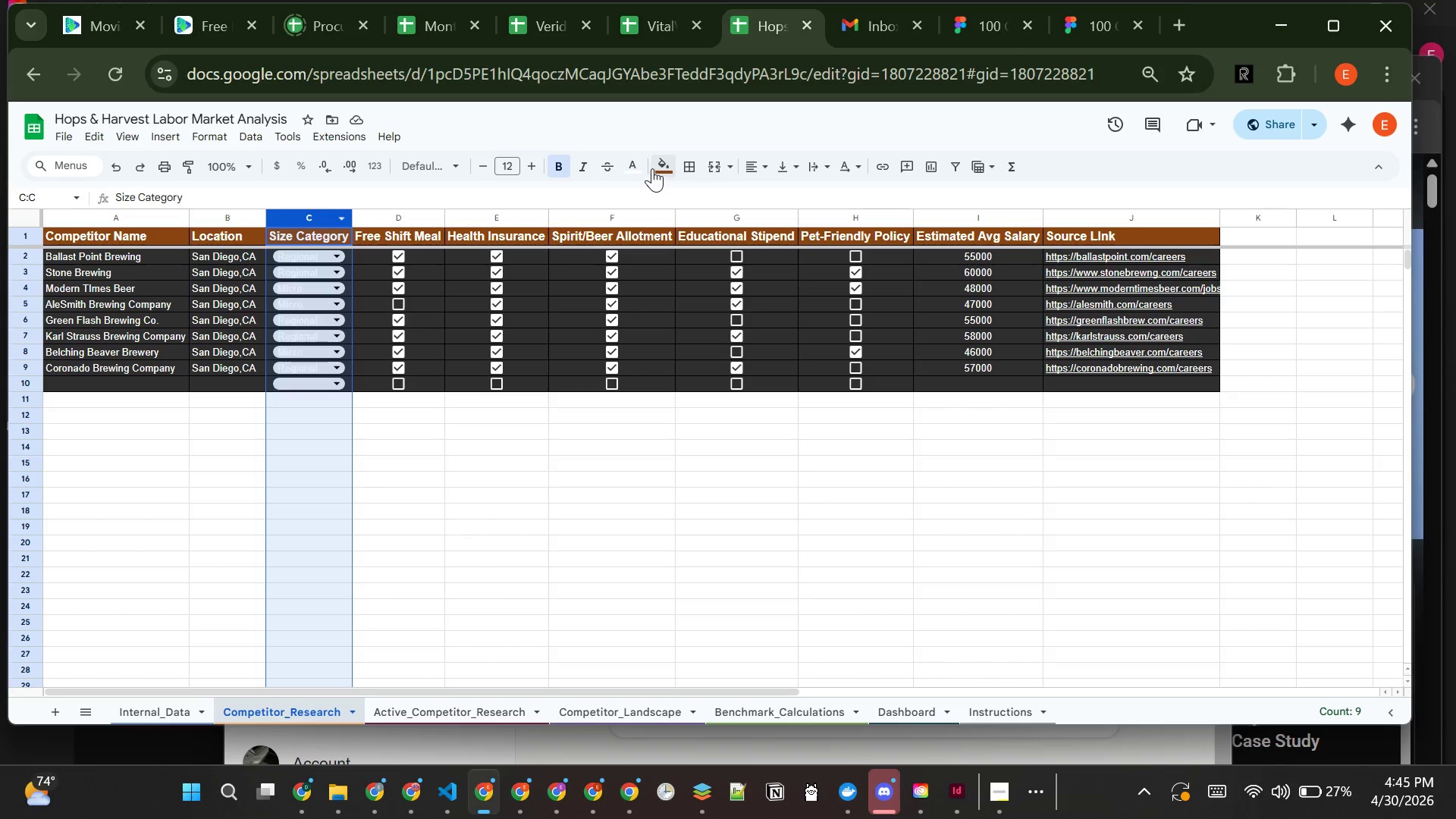 
hold_key(key=ControlLeft, duration=1.94)
left_click([333, 237])
 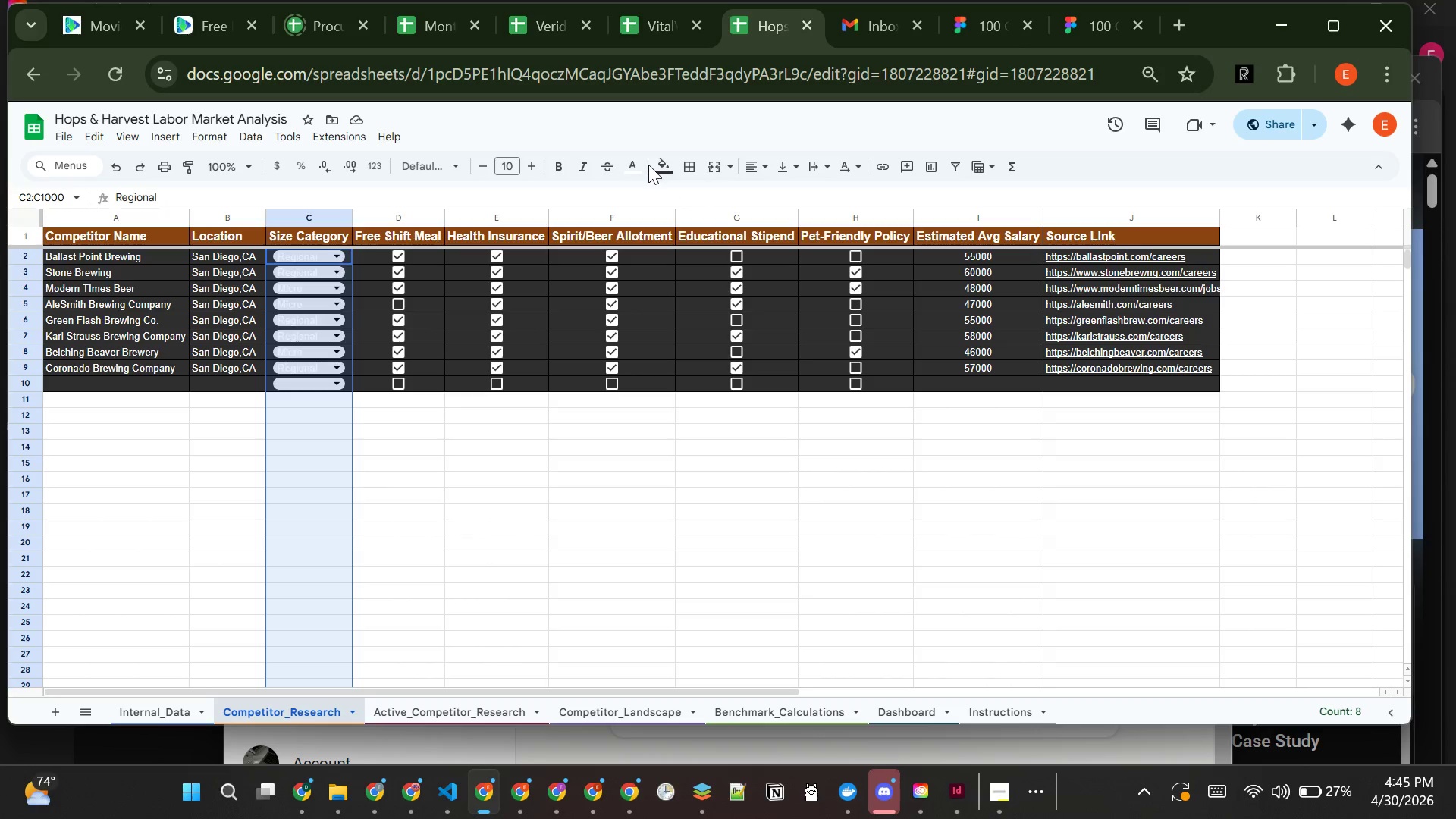 
left_click_drag(start_coordinate=[632, 171], to_coordinate=[633, 376])
 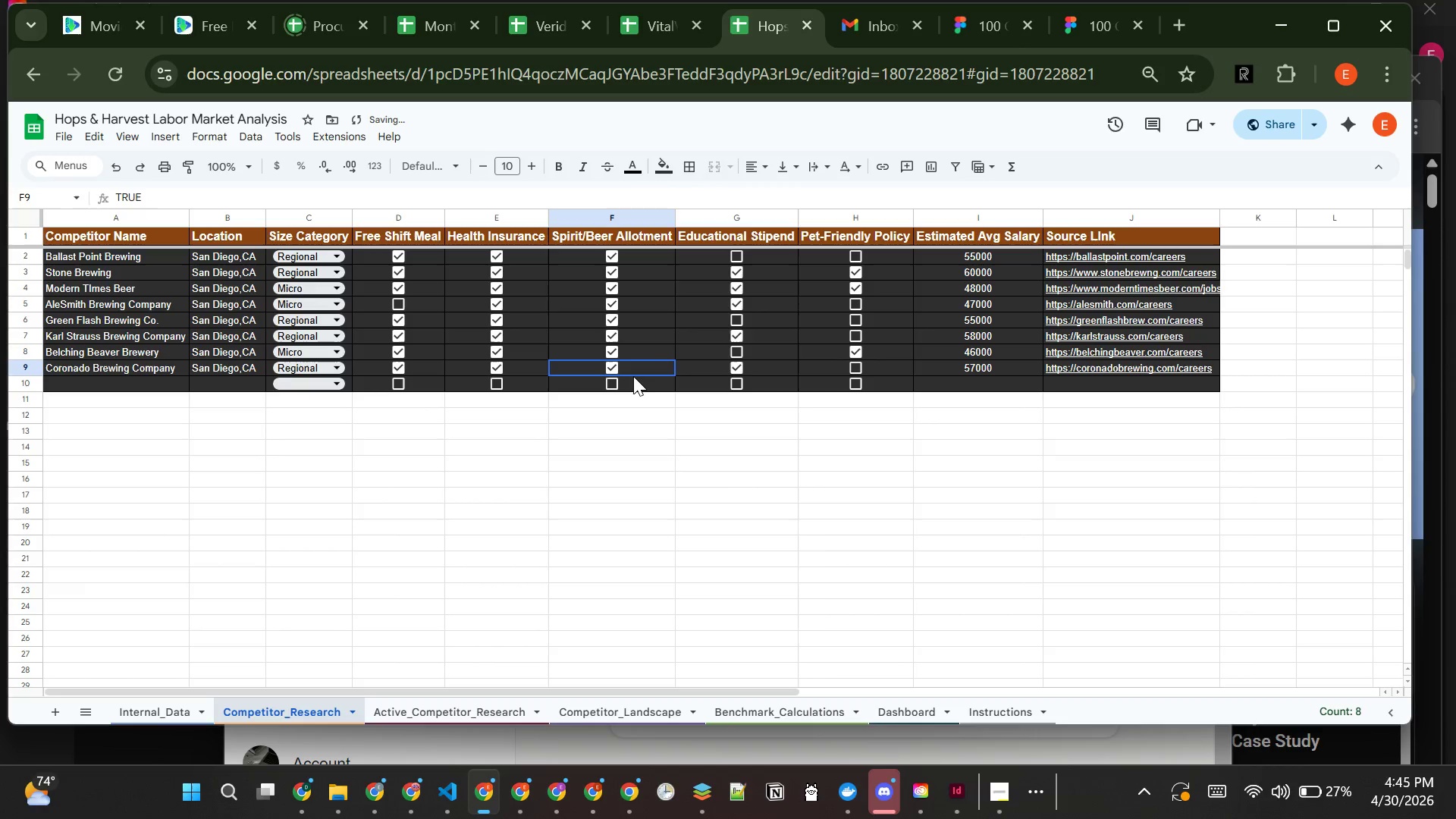 
left_click([633, 376])
 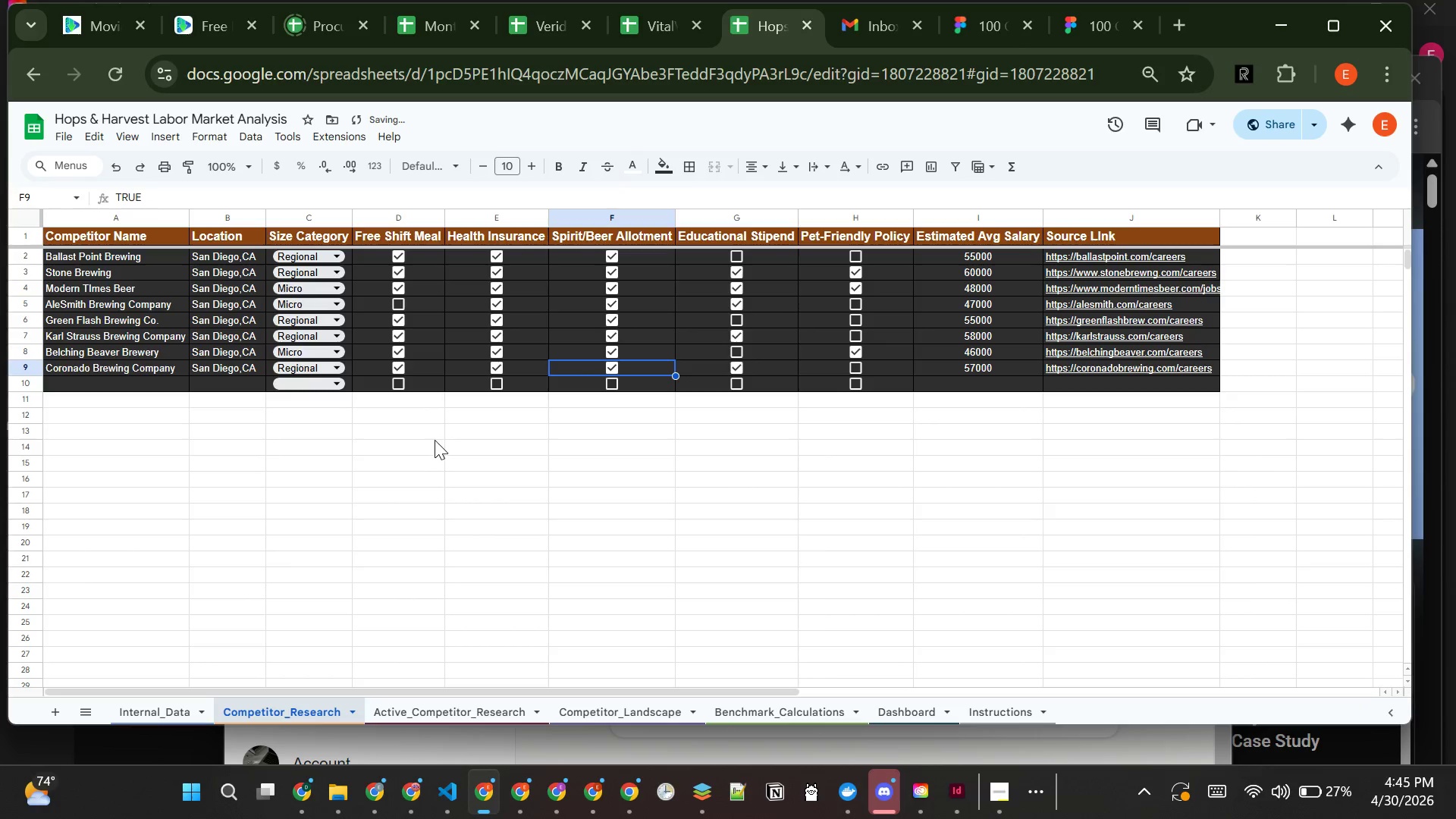 
left_click([435, 440])
 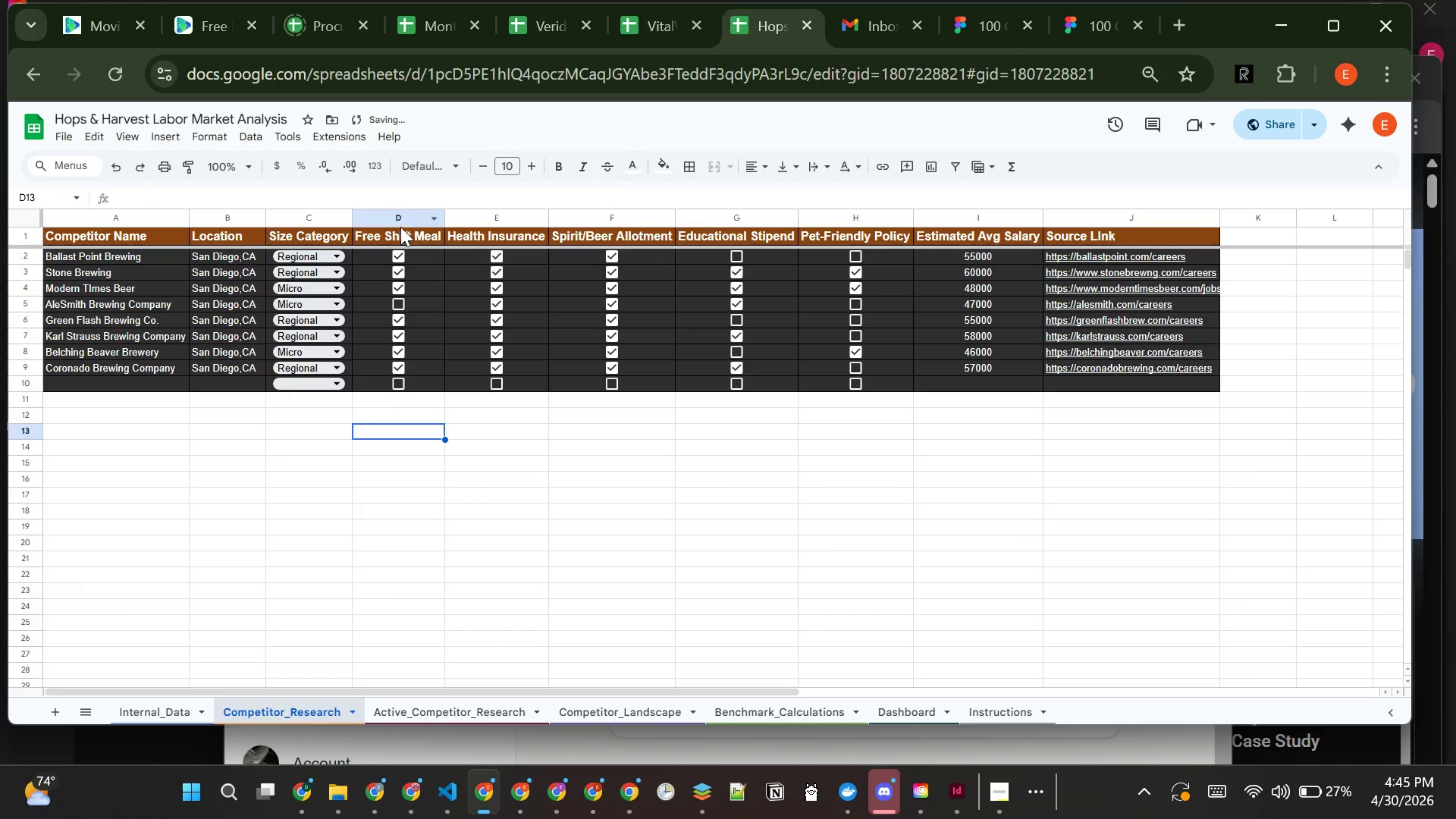 
left_click_drag(start_coordinate=[403, 215], to_coordinate=[828, 217])
 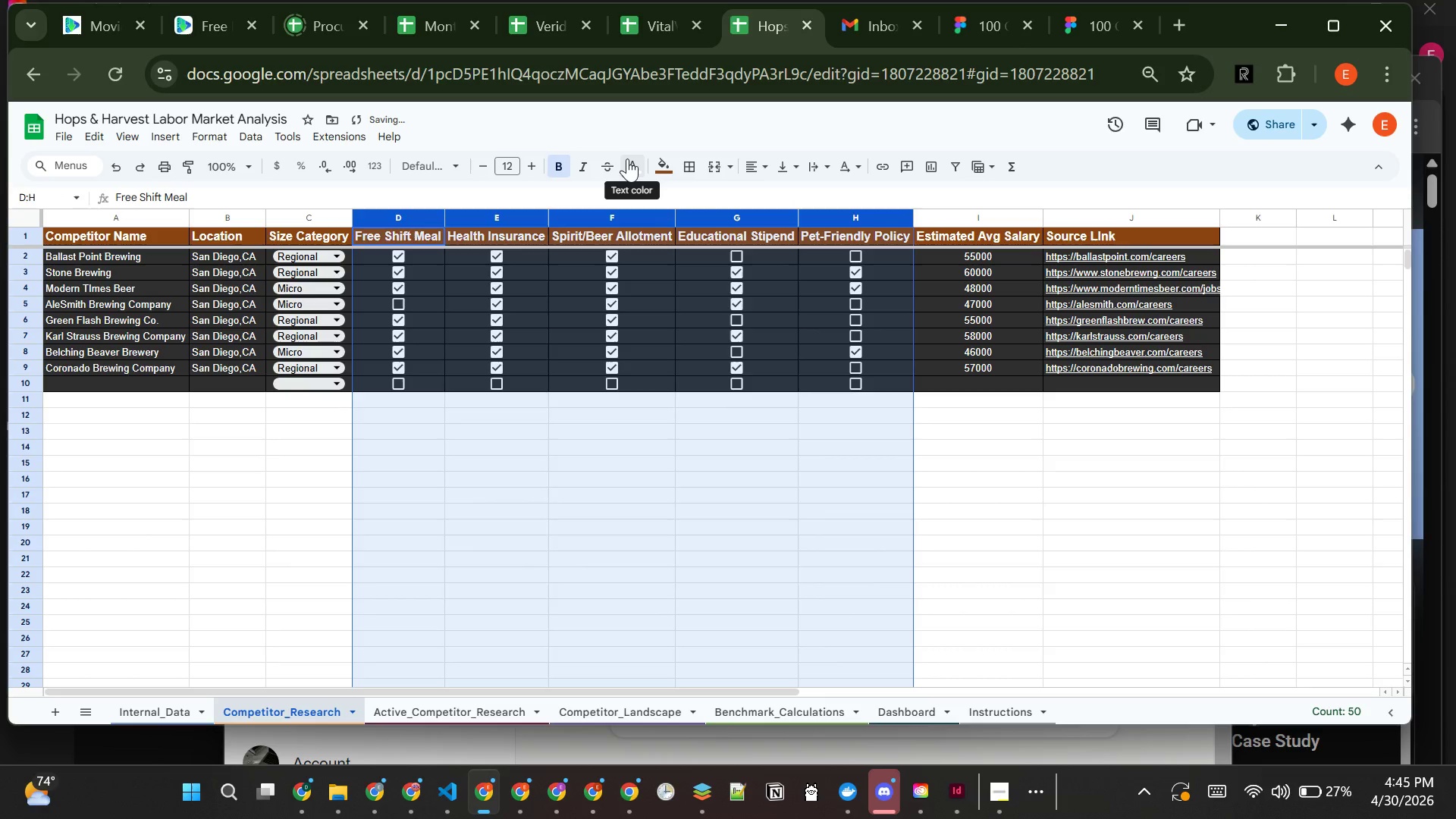 
left_click([627, 158])
 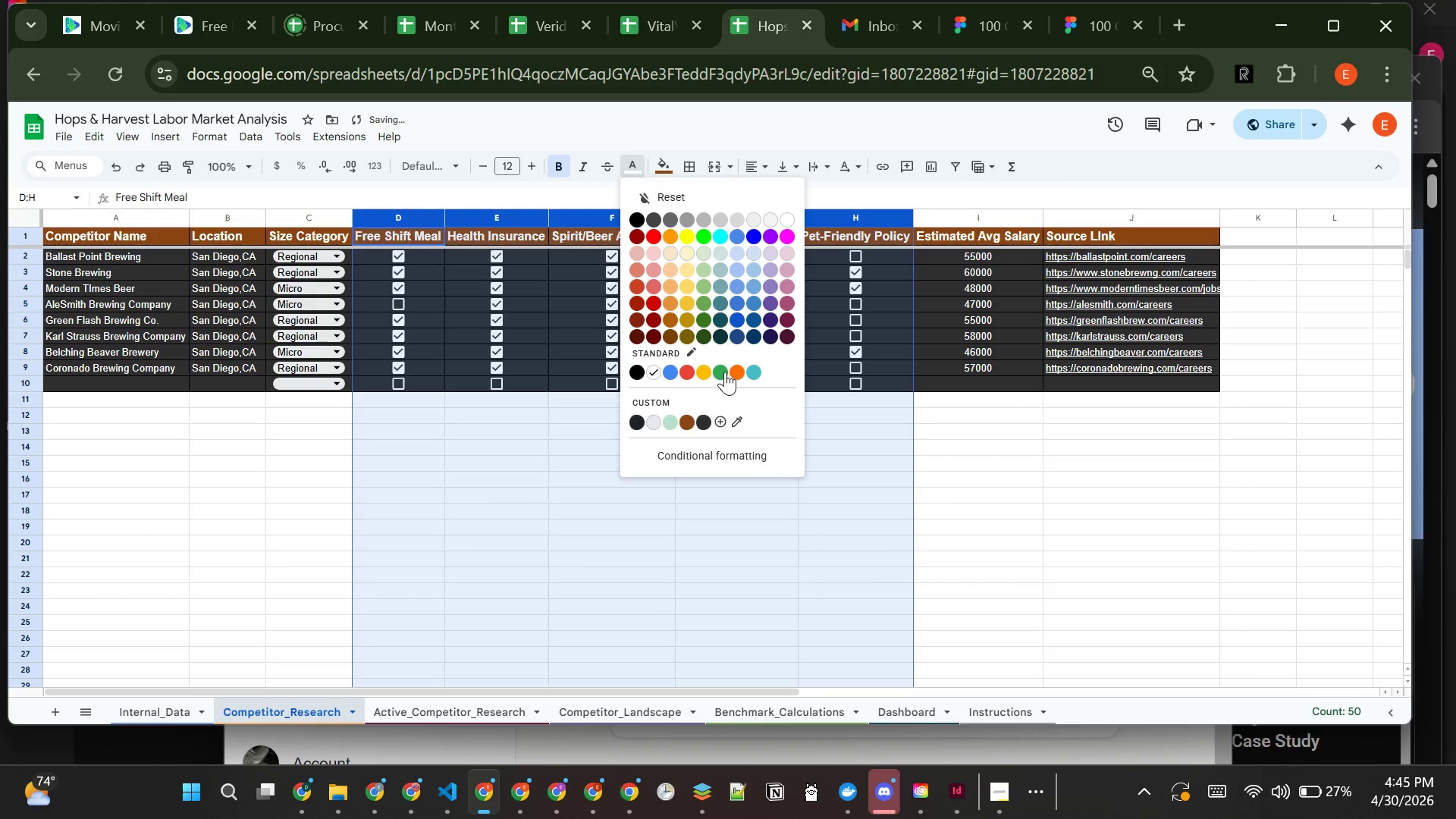 
left_click([725, 372])
 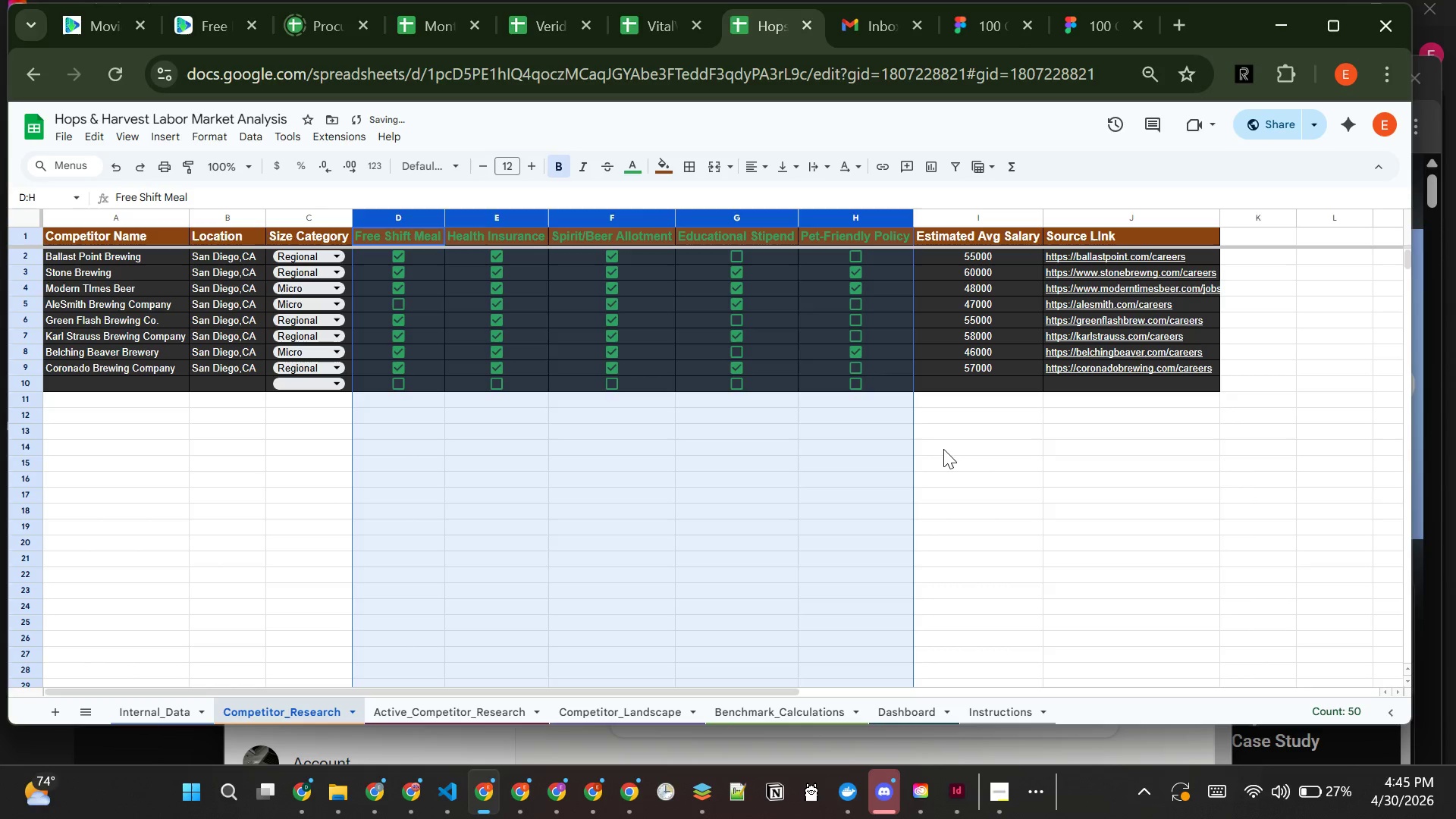 
left_click([940, 448])
 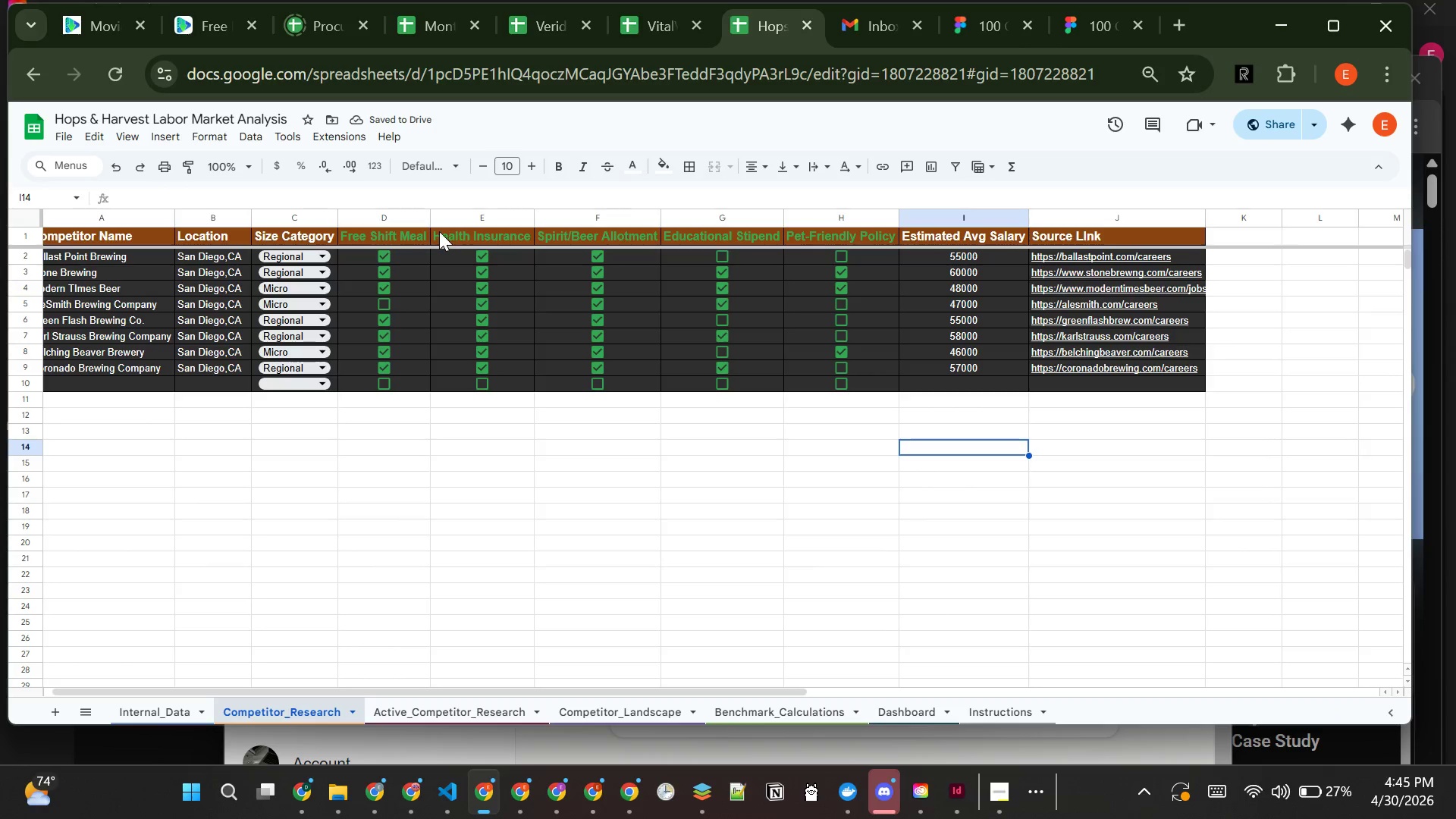 
left_click_drag(start_coordinate=[388, 230], to_coordinate=[826, 236])
 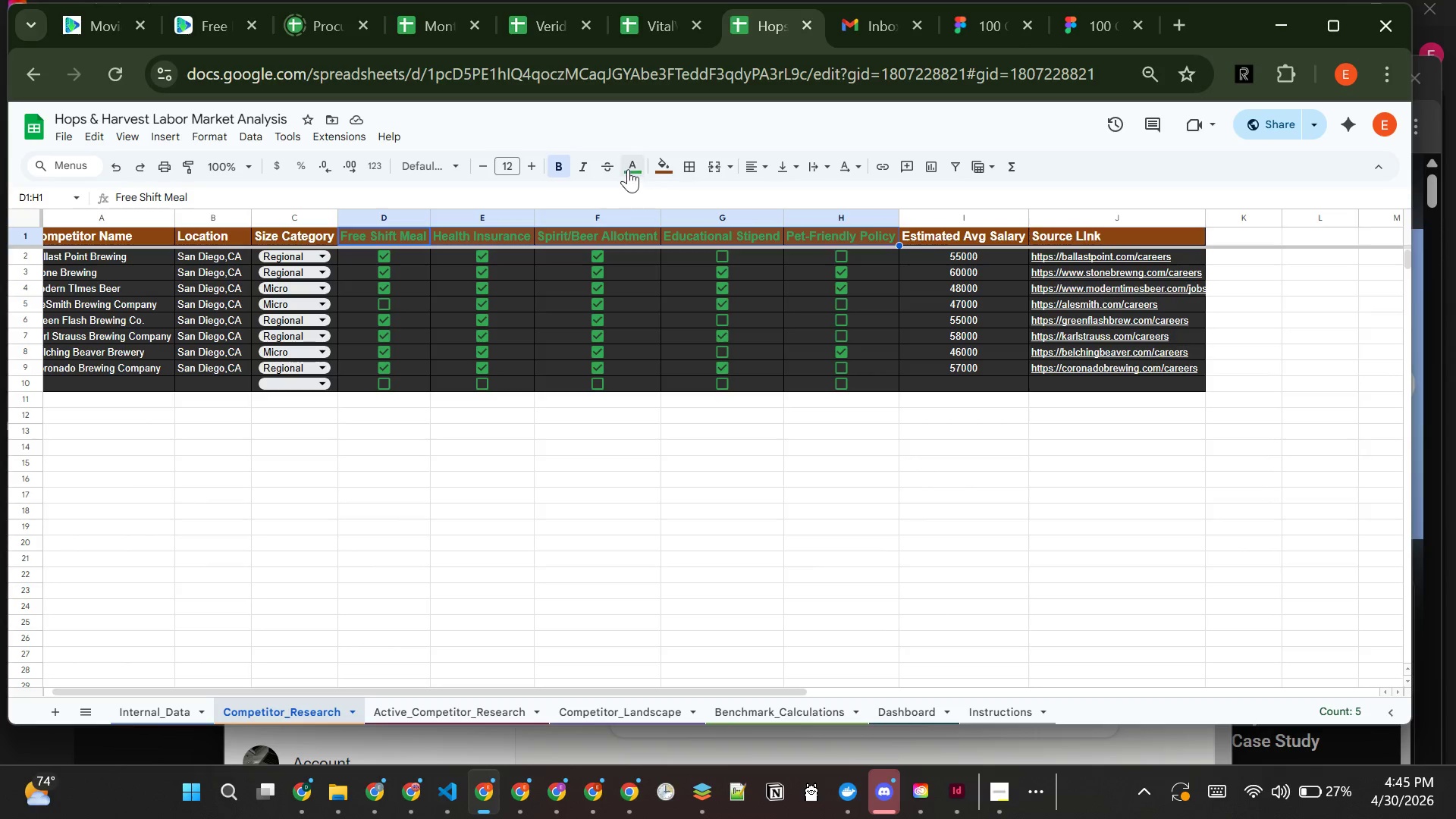 
left_click([628, 167])
 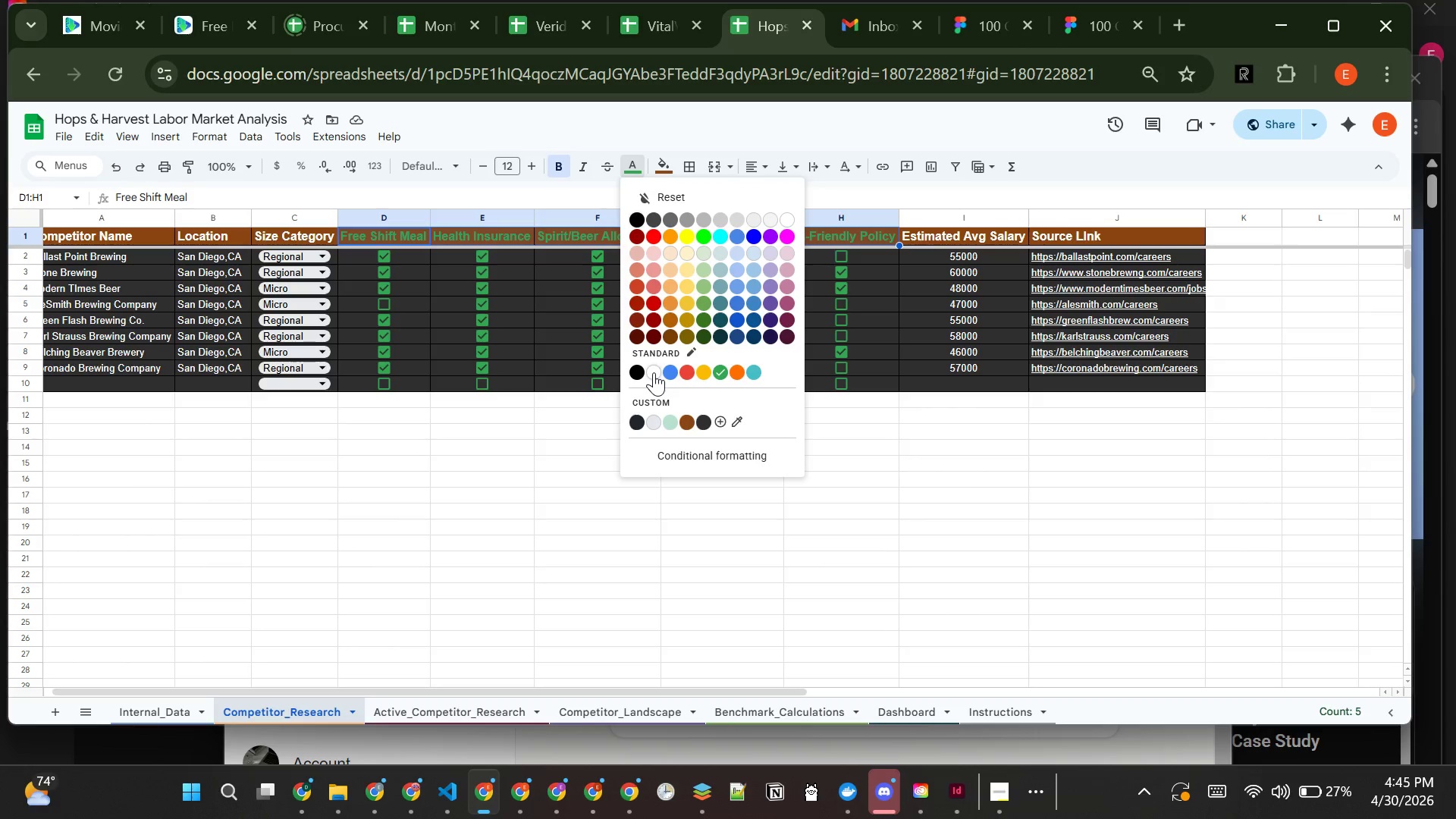 
left_click([654, 372])
 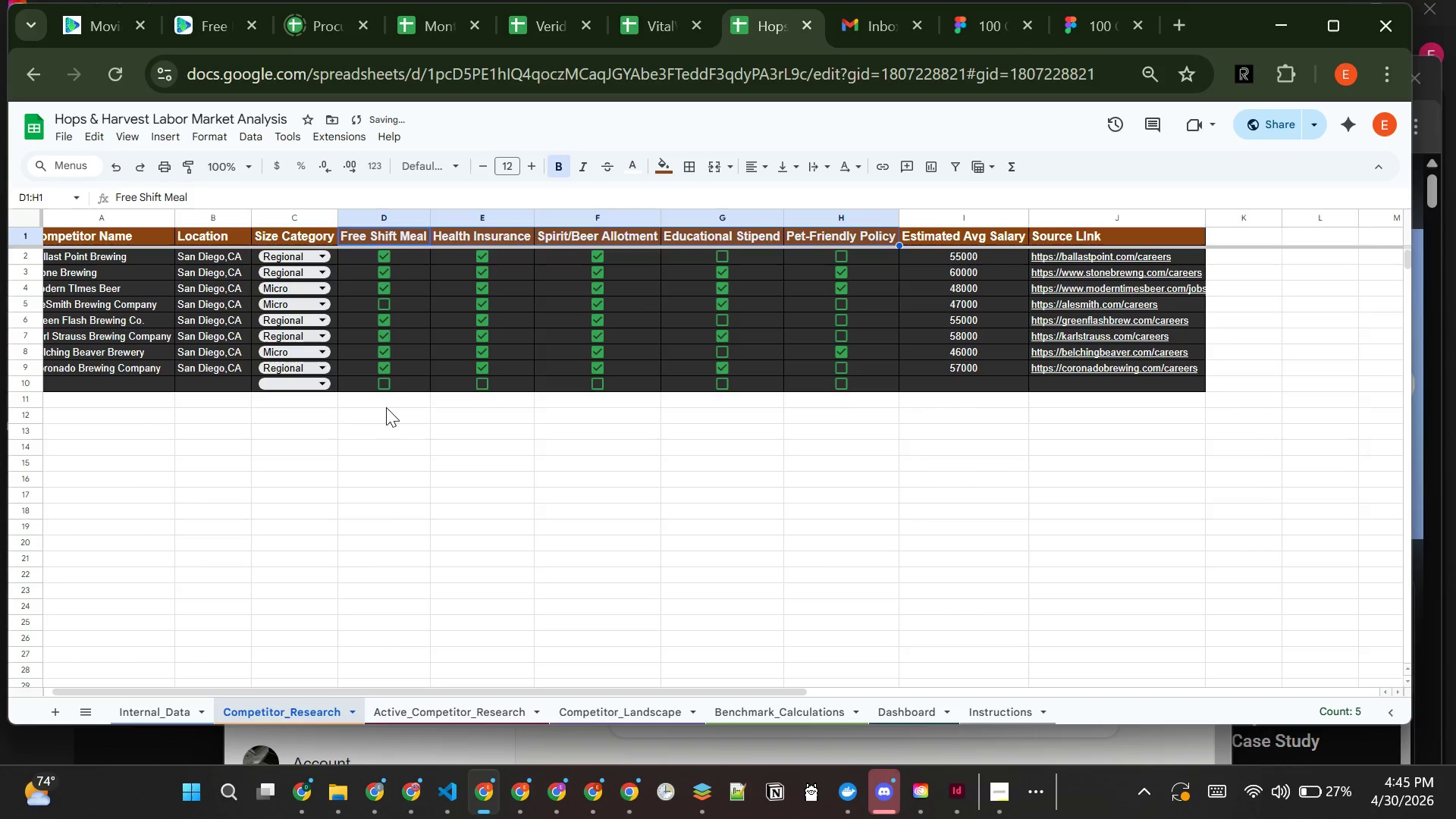 
left_click([386, 407])
 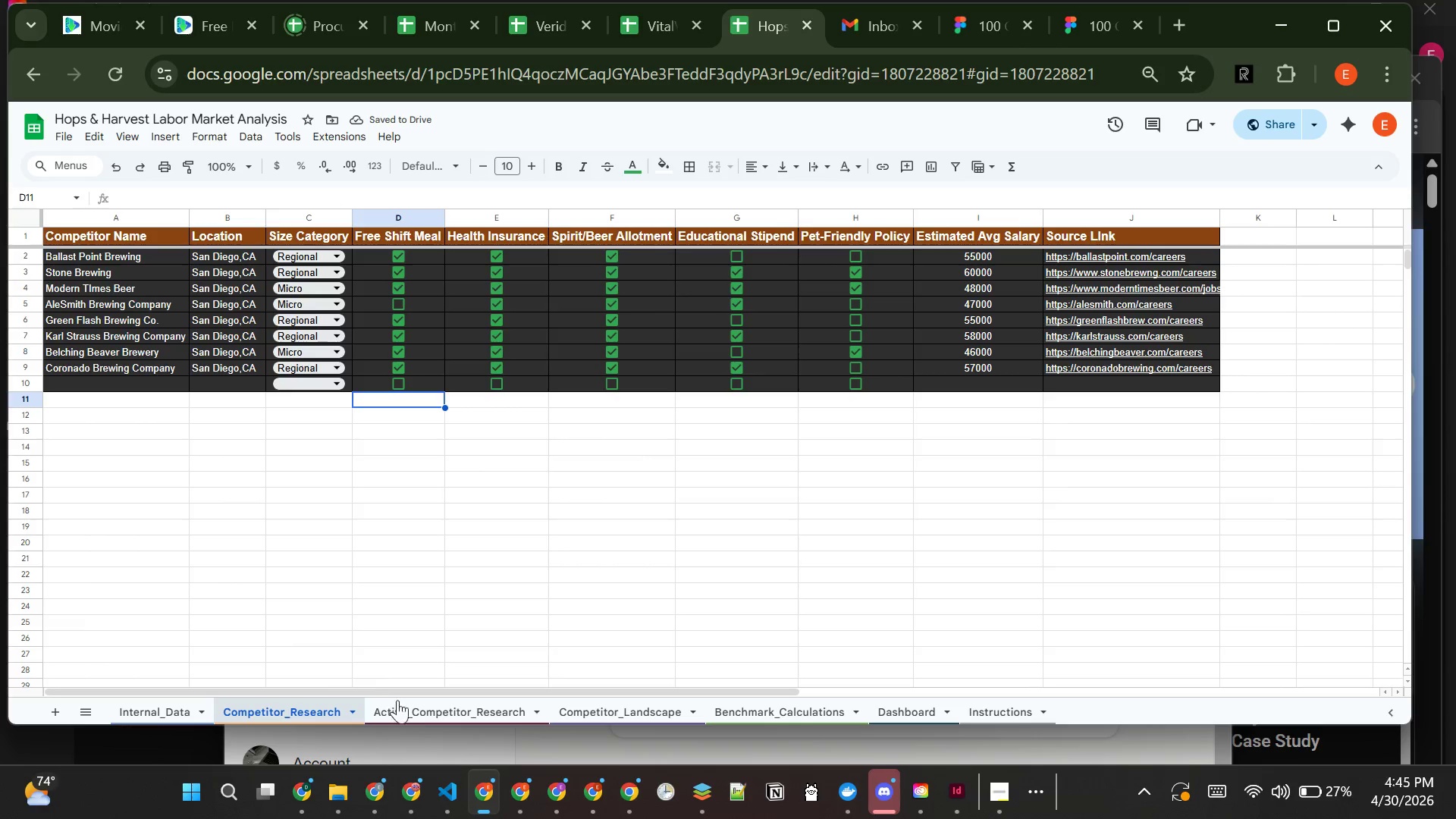 
left_click([428, 711])
 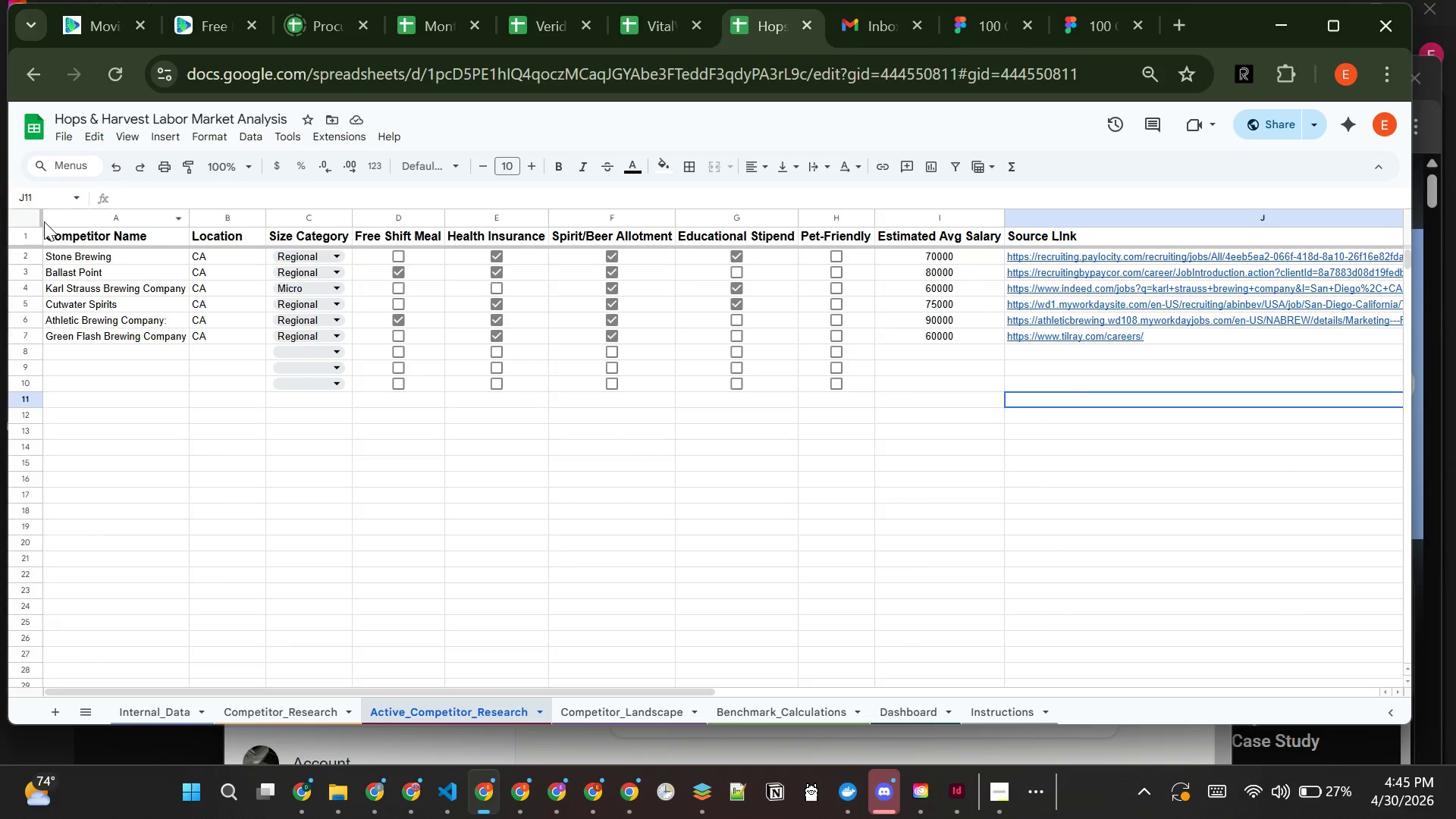 
left_click_drag(start_coordinate=[72, 239], to_coordinate=[1082, 235])
 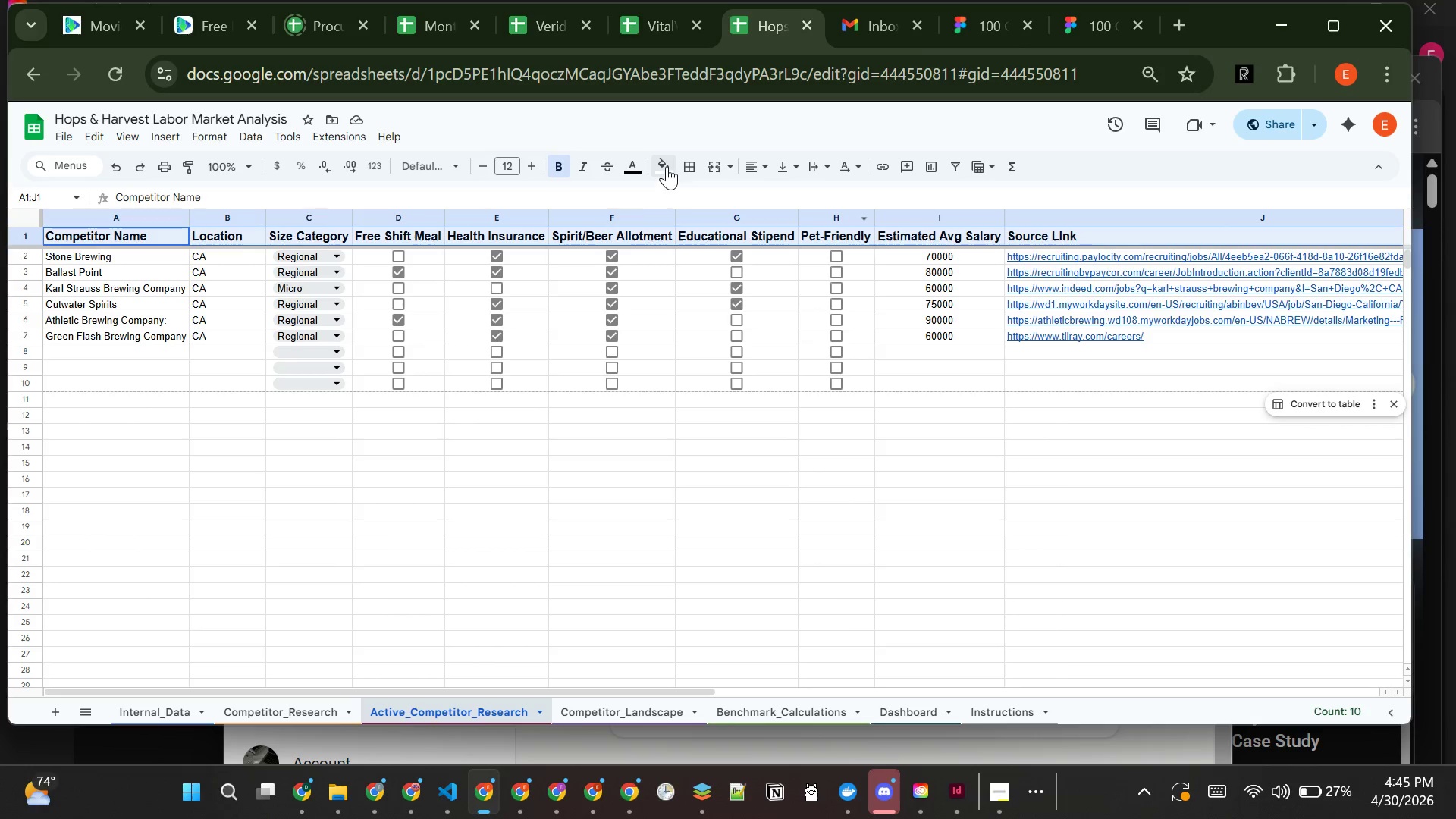 
left_click_drag(start_coordinate=[667, 166], to_coordinate=[718, 423])
 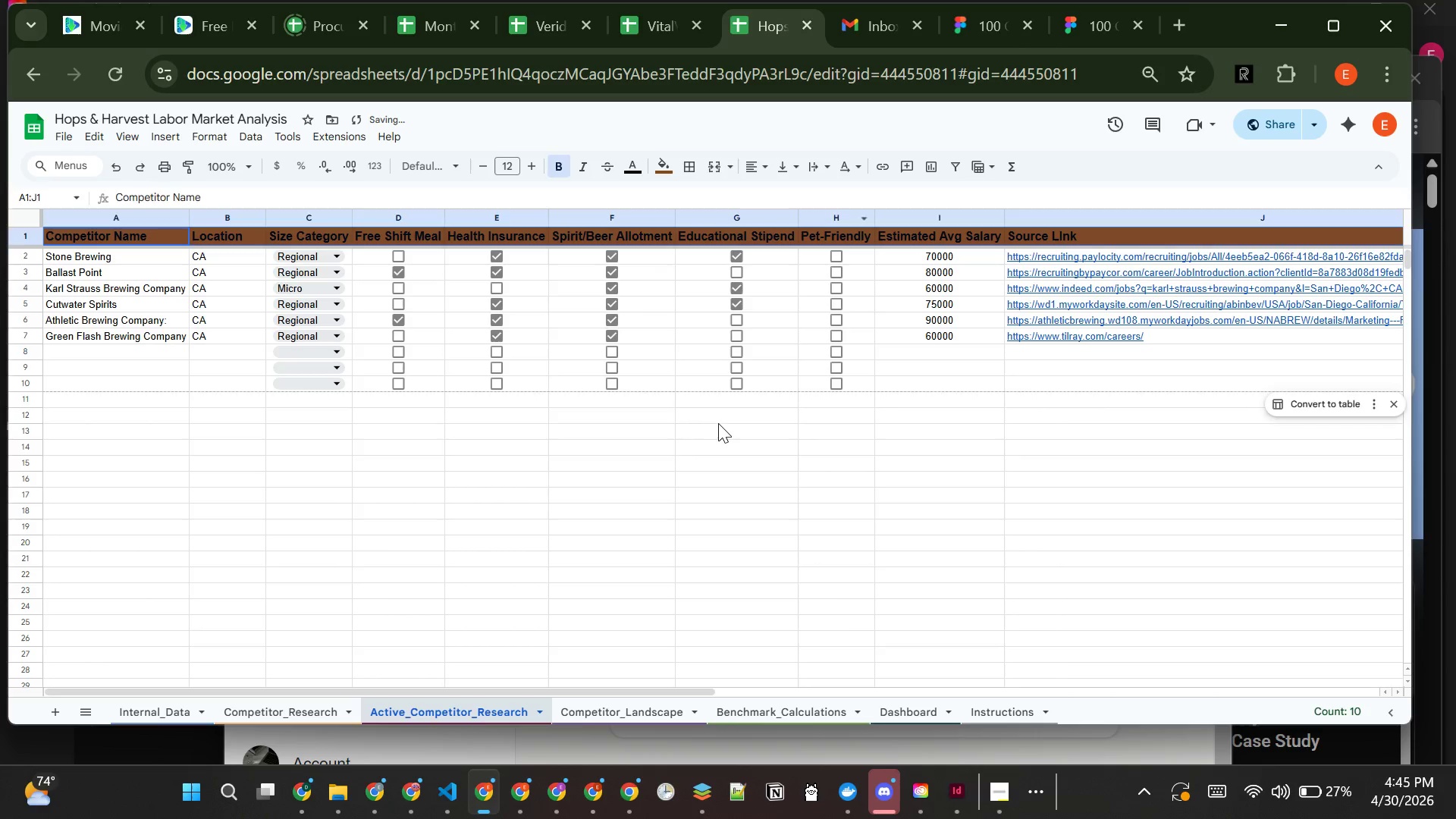 
left_click([718, 423])
 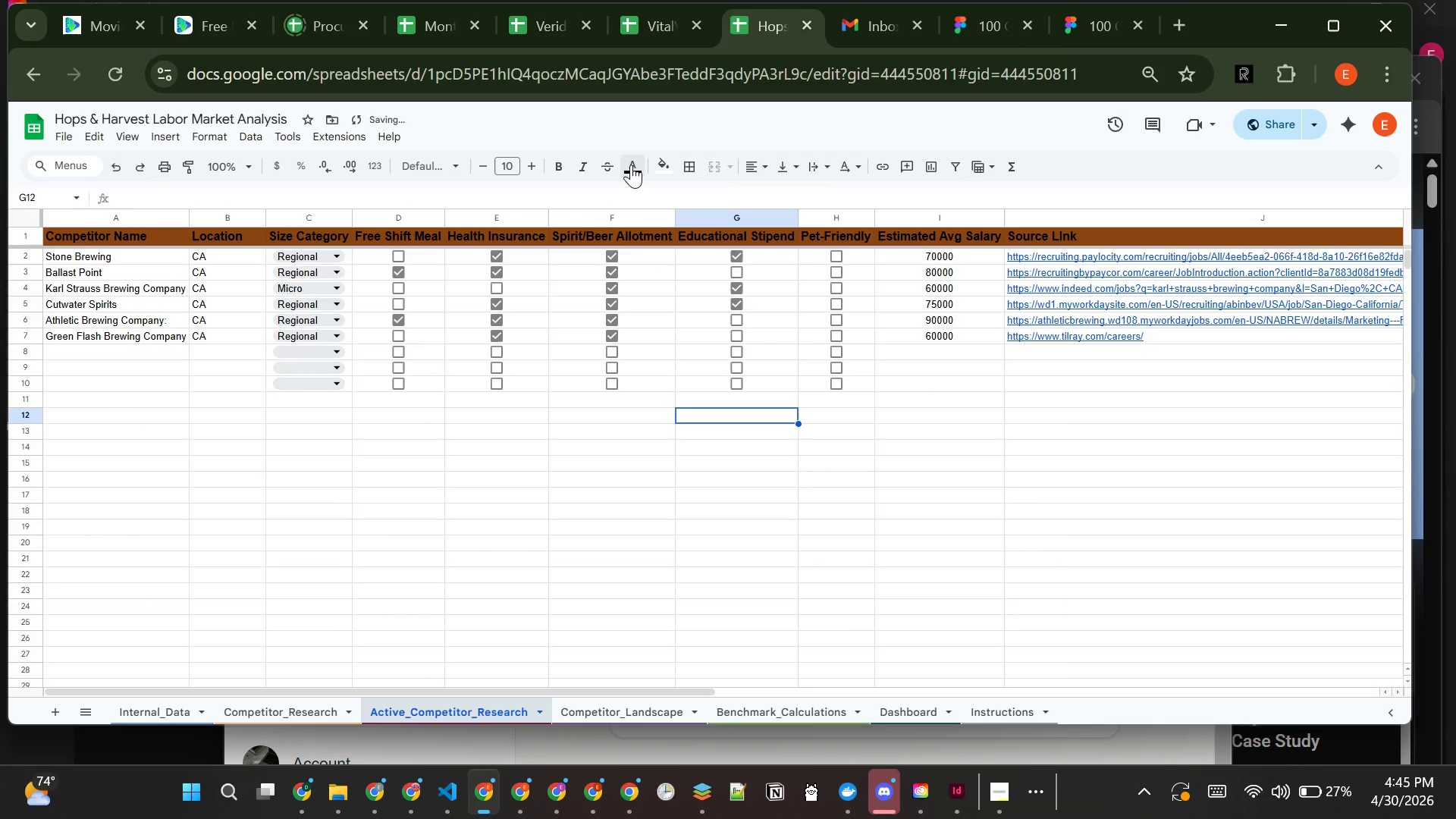 
left_click([631, 165])
 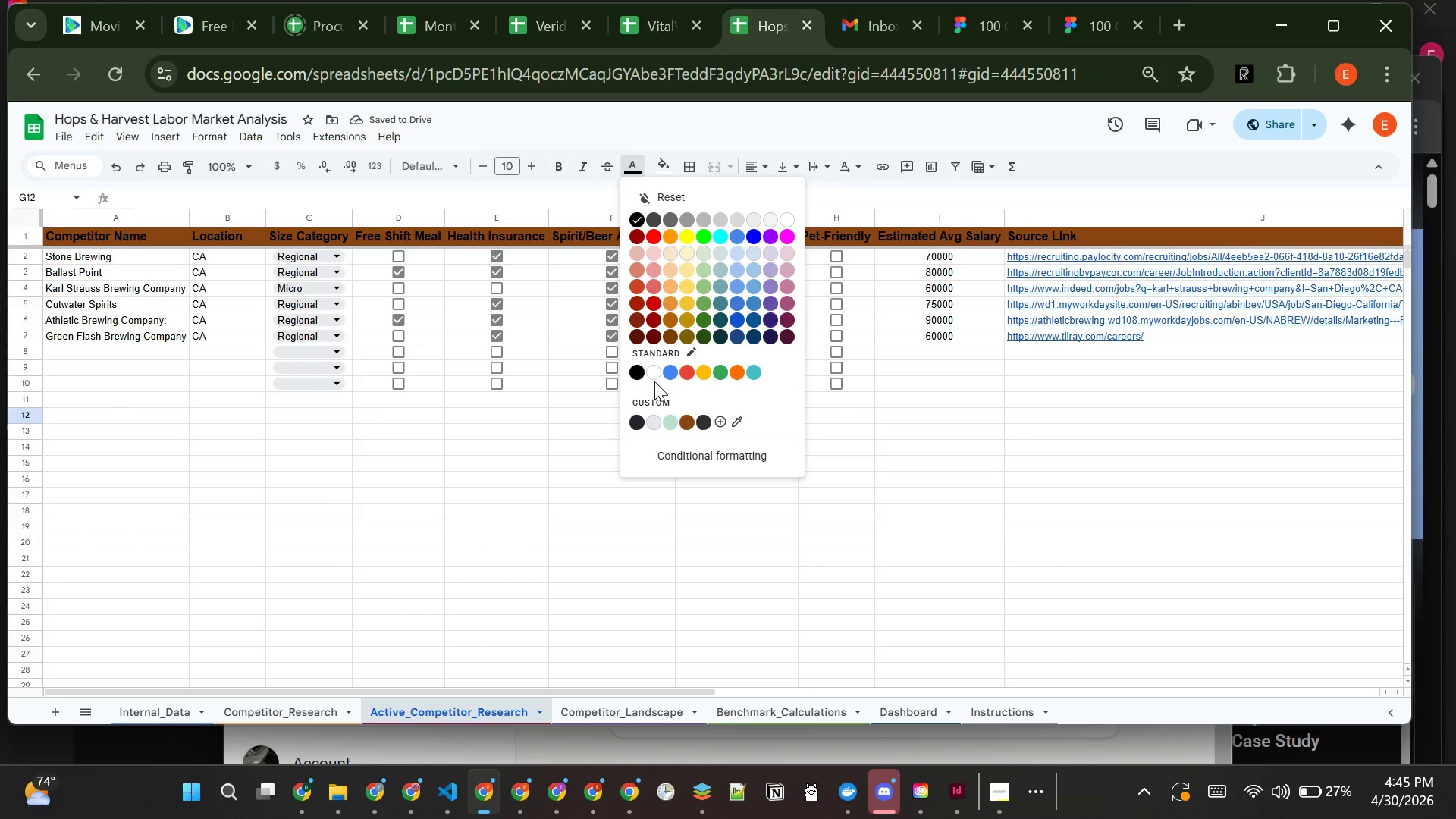 
left_click([654, 377])
 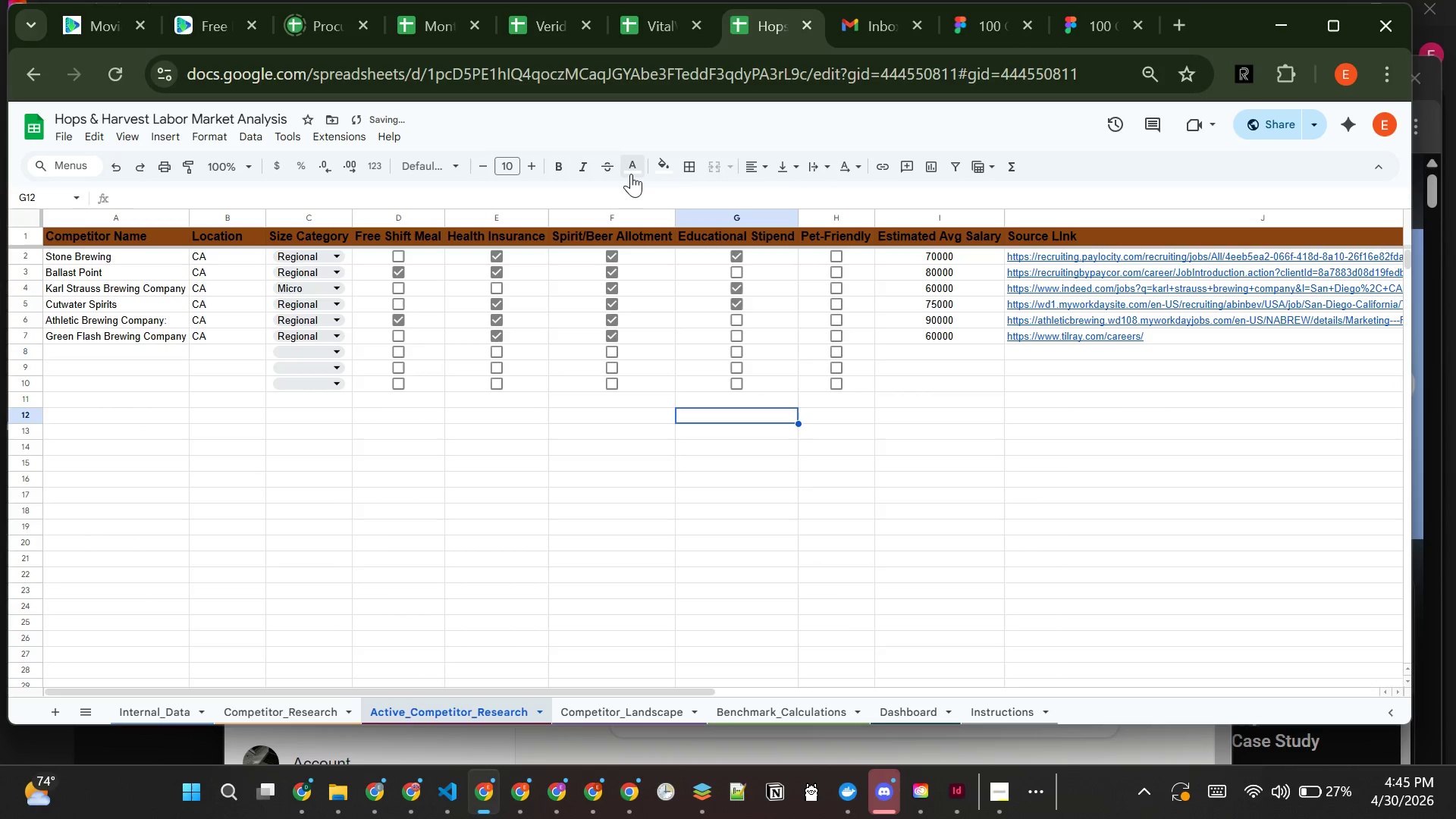 
left_click([629, 168])
 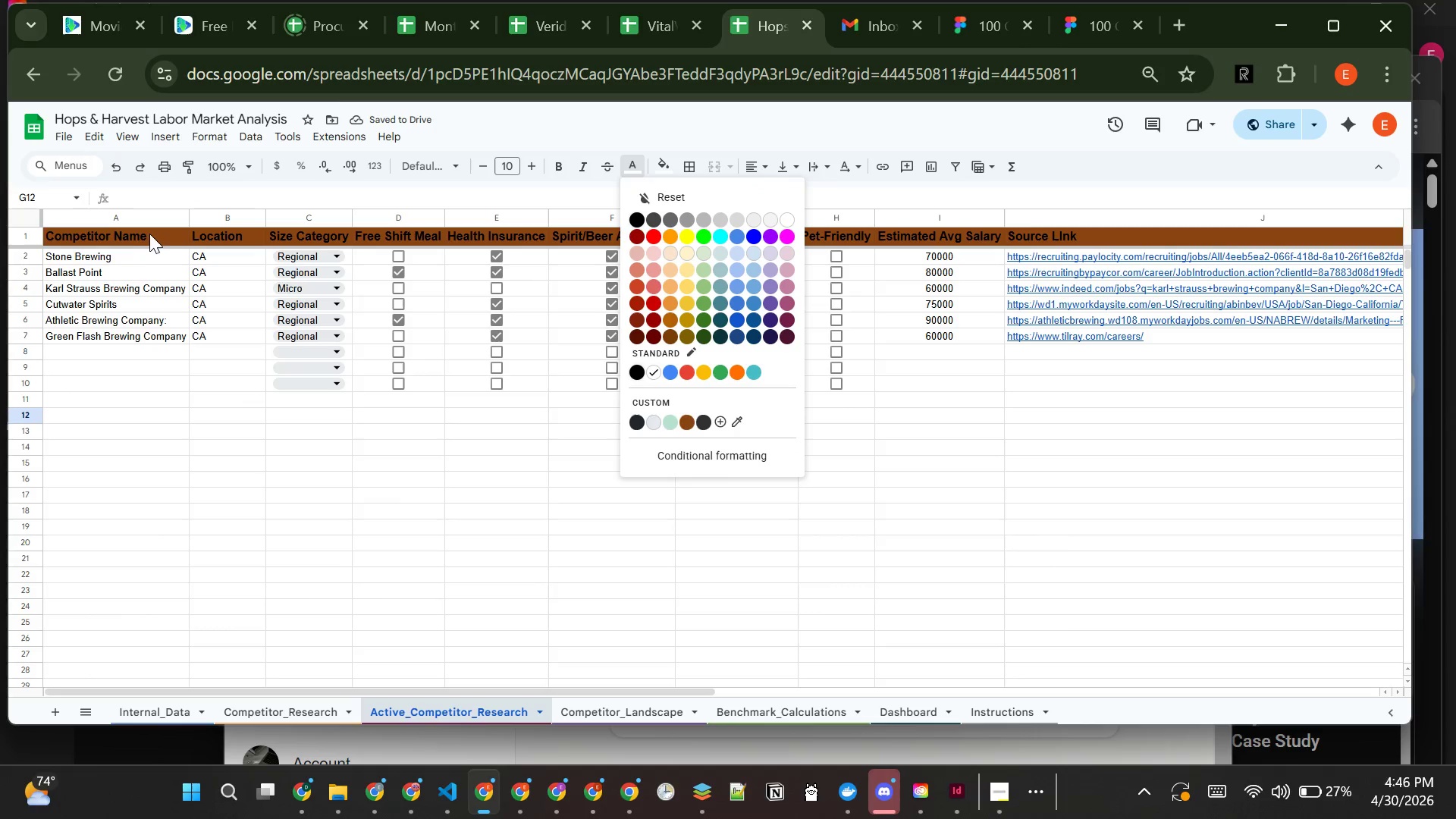 
left_click_drag(start_coordinate=[124, 233], to_coordinate=[1120, 233])
 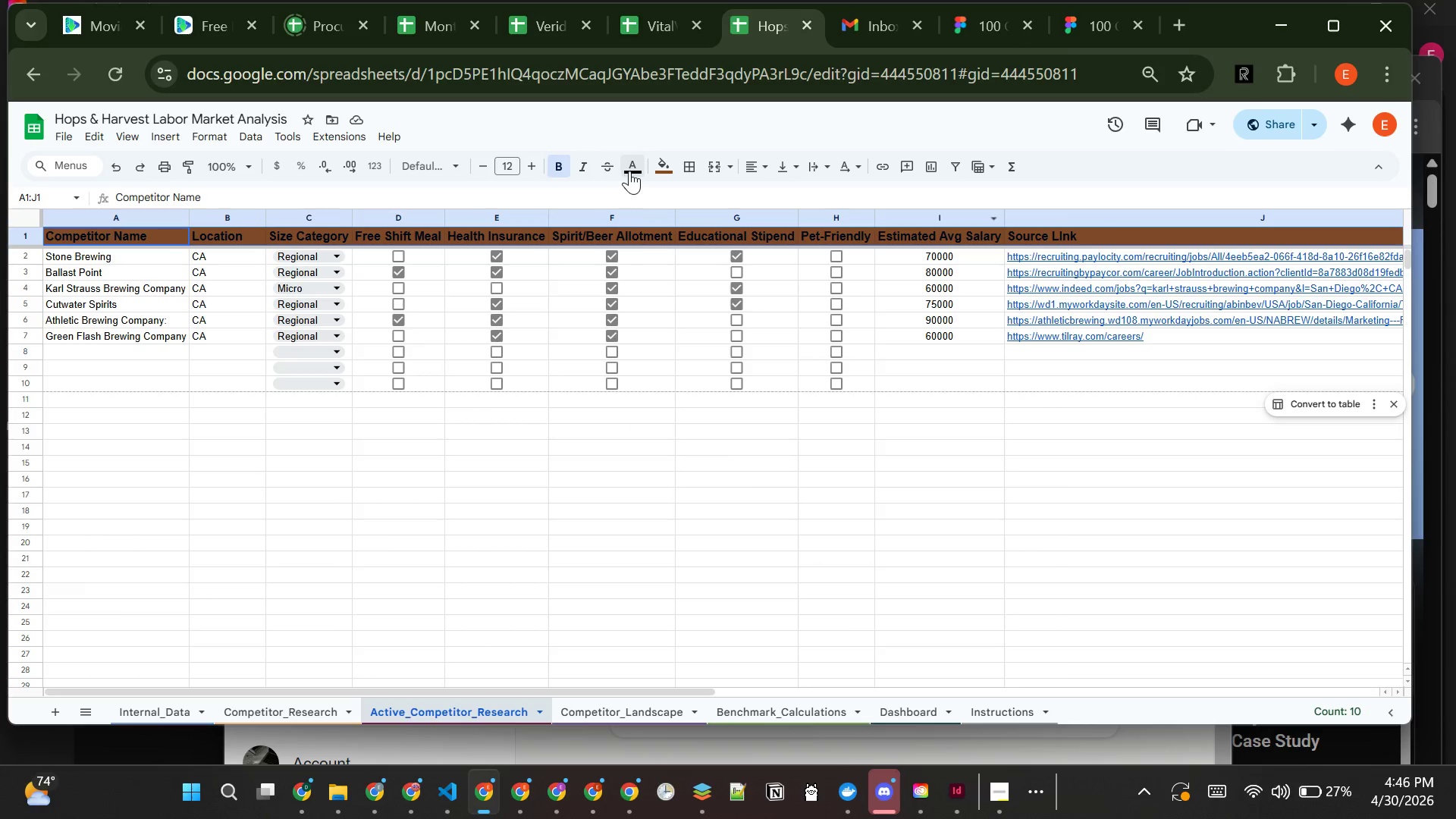 
left_click([632, 170])
 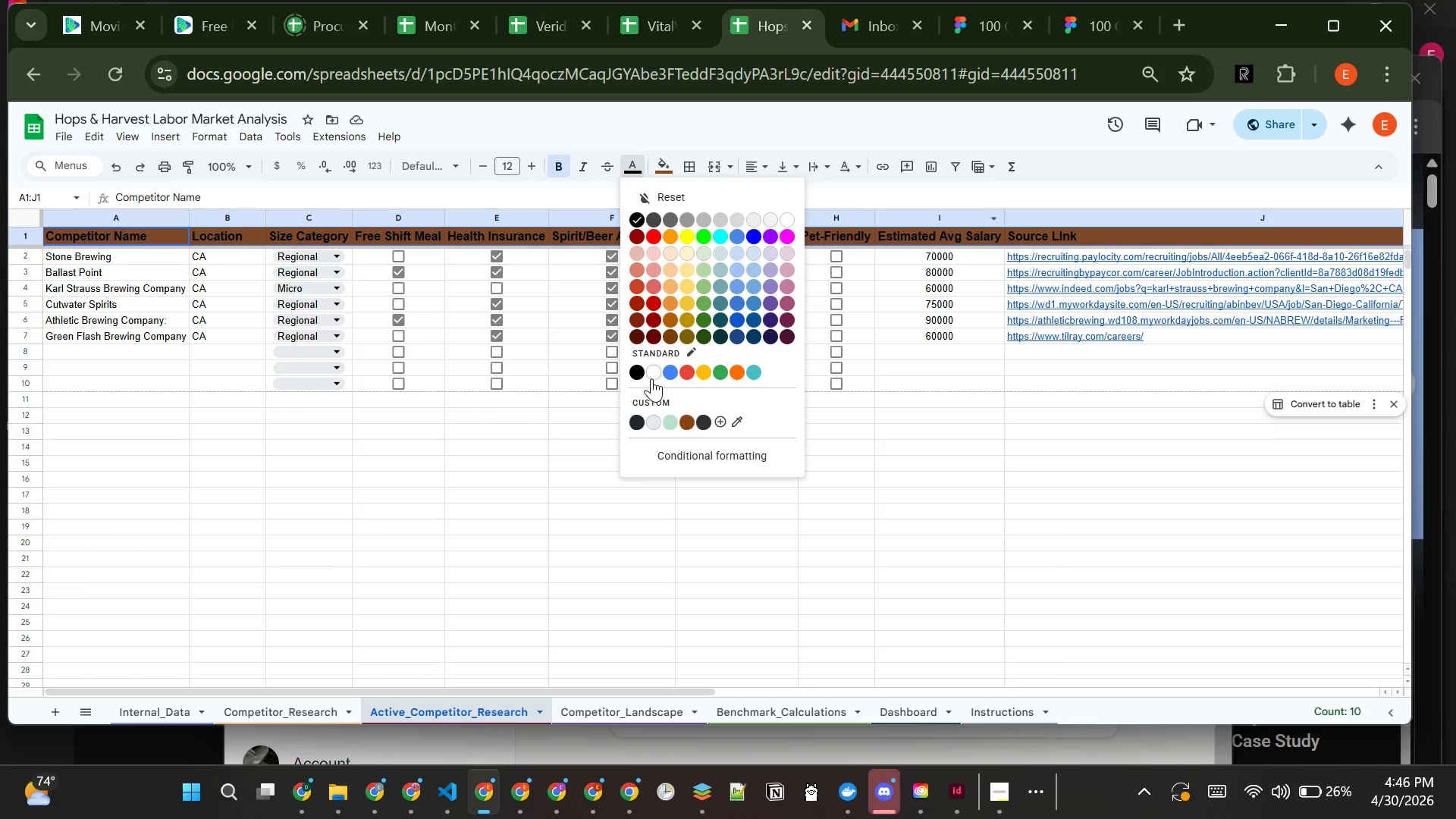 
left_click([651, 376])
 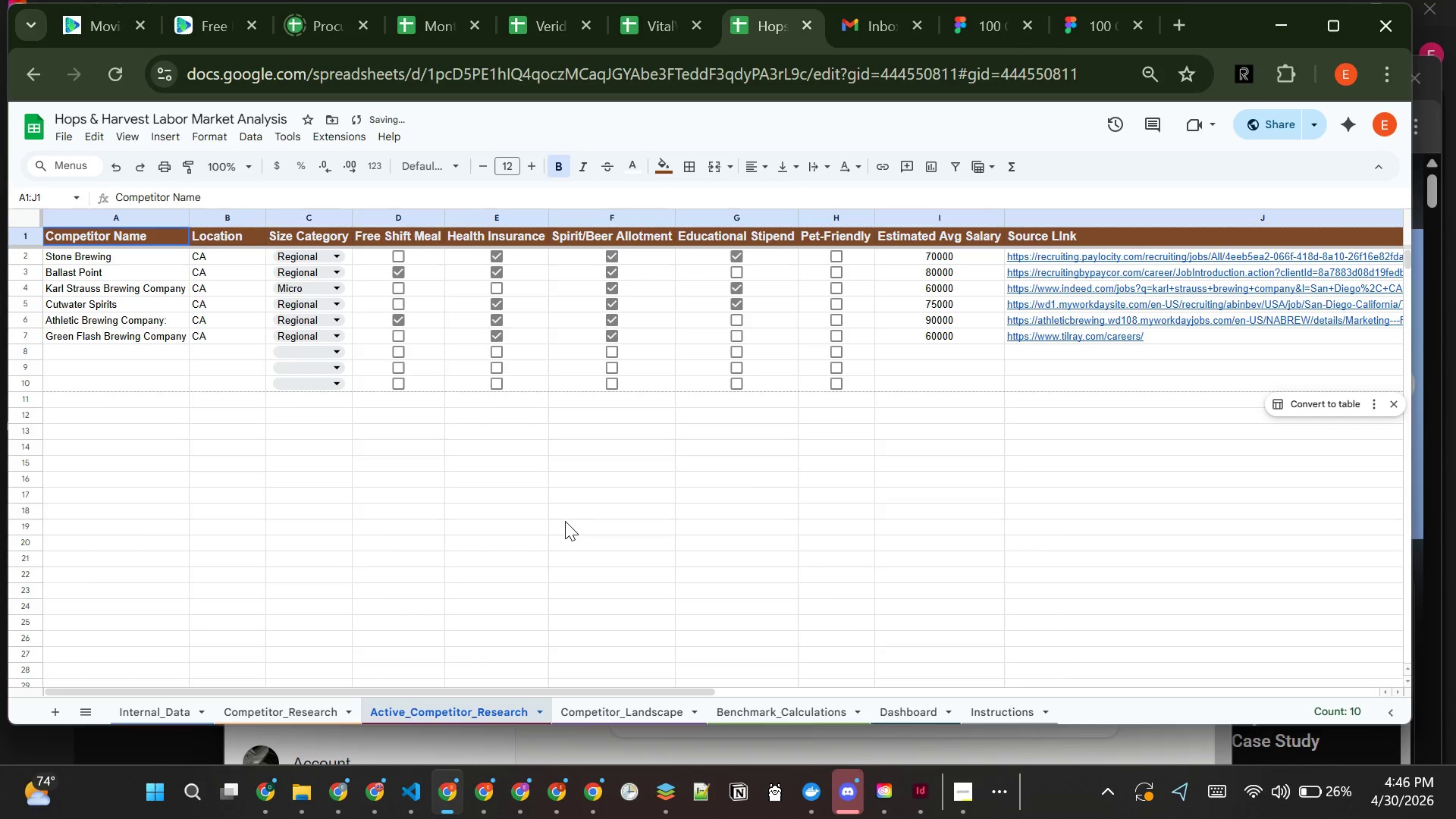 
left_click([565, 521])
 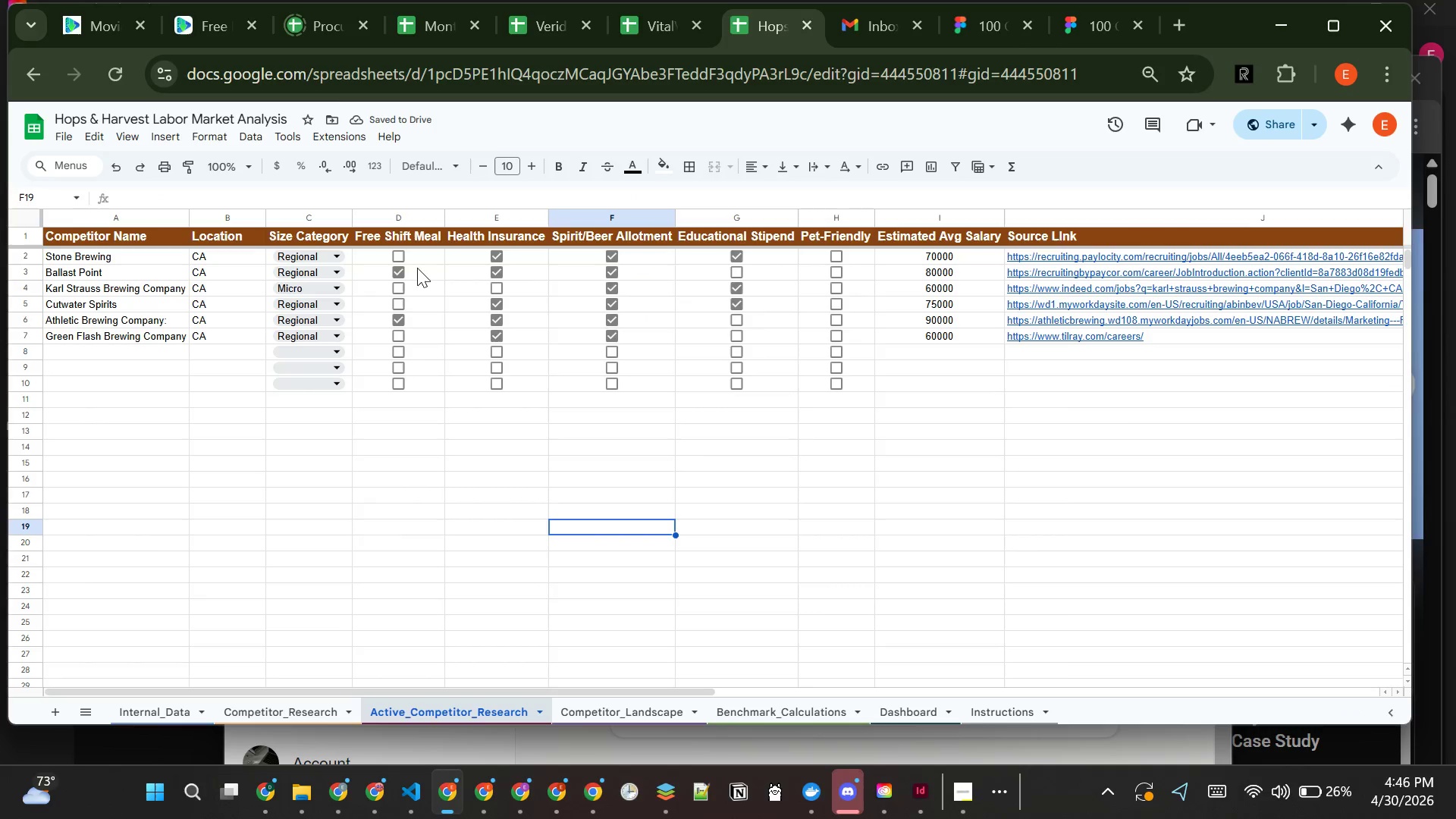 
left_click_drag(start_coordinate=[386, 256], to_coordinate=[834, 389])
 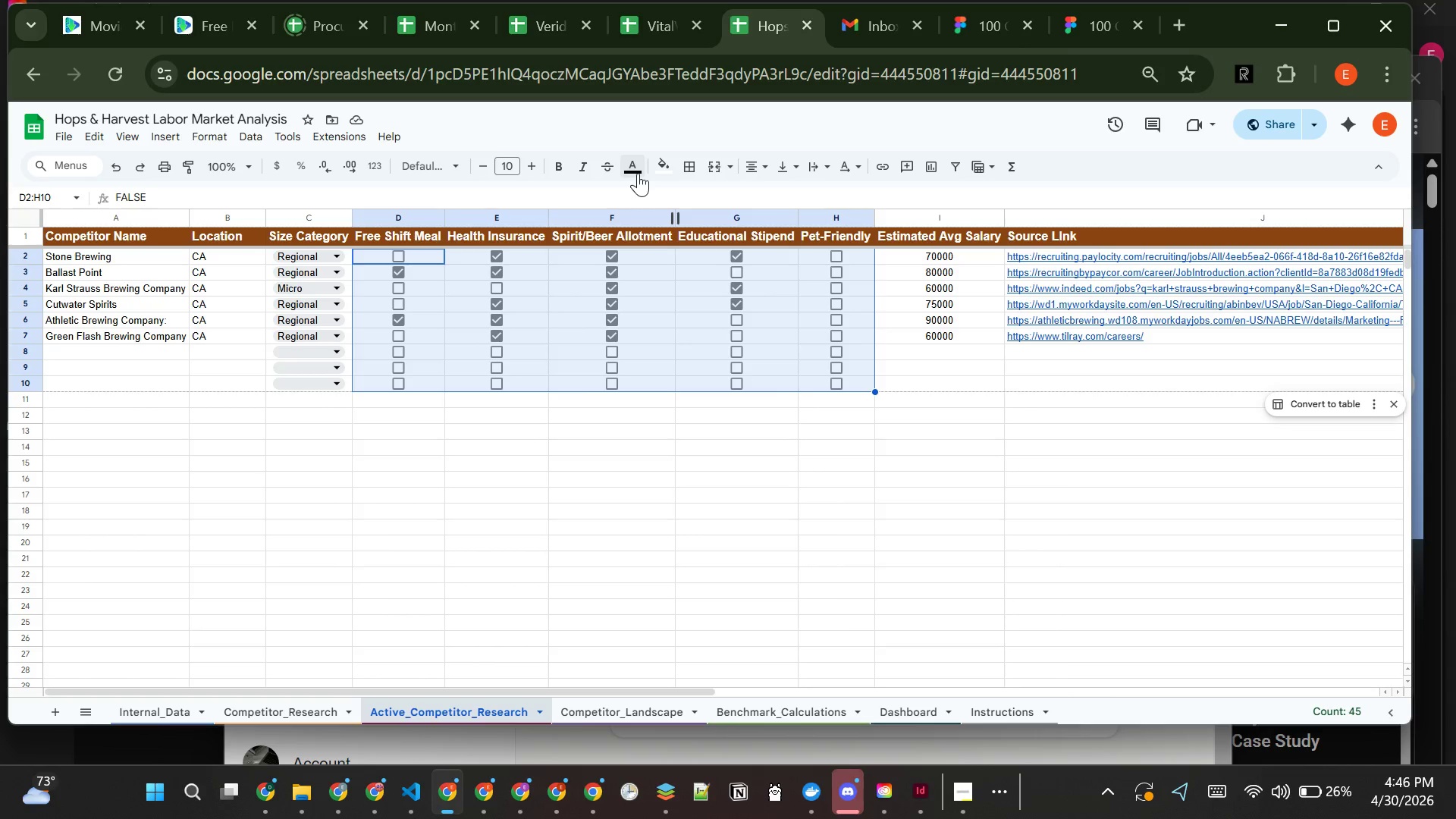 
left_click_drag(start_coordinate=[638, 173], to_coordinate=[714, 372])
 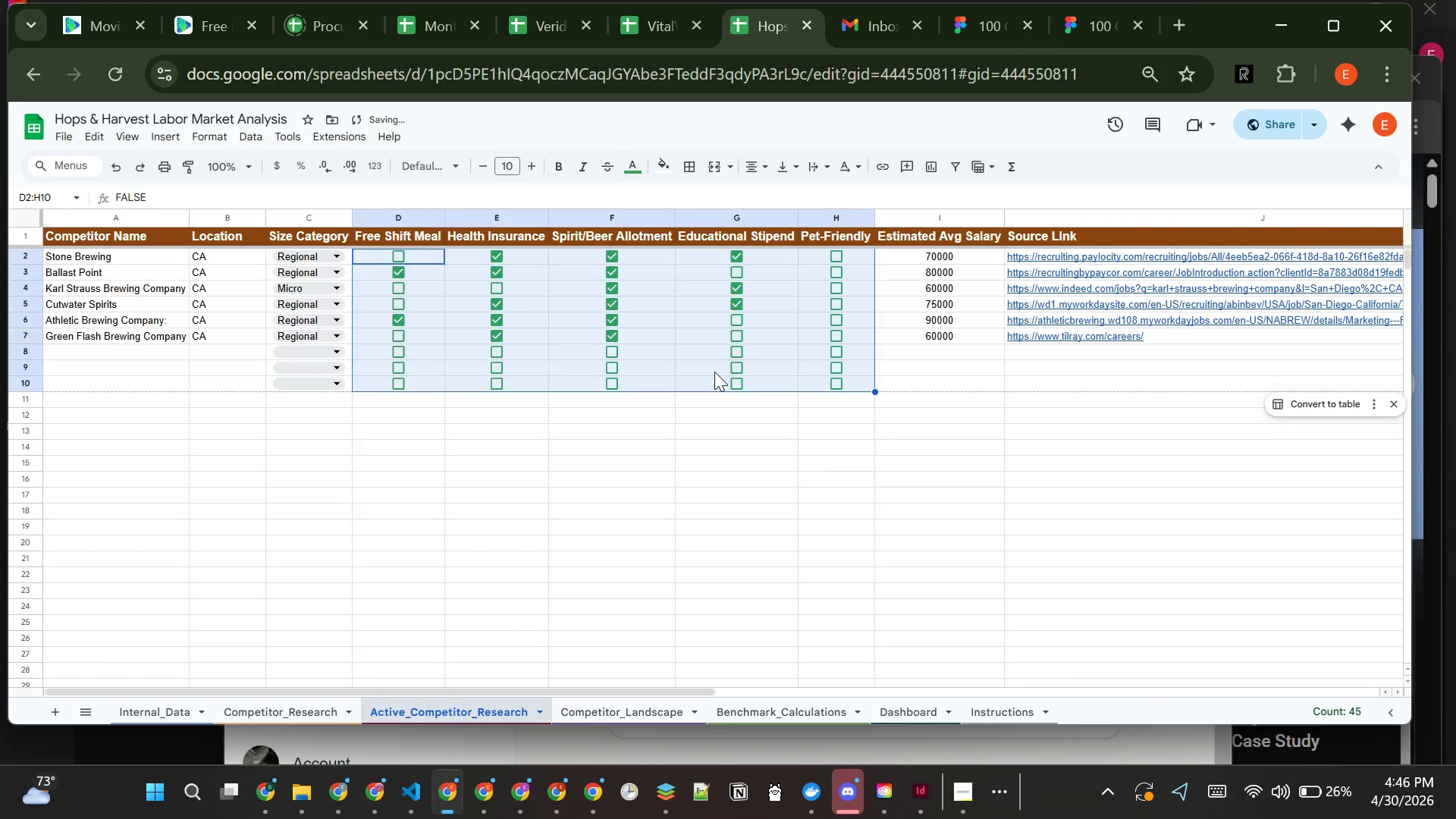 
left_click([714, 372])
 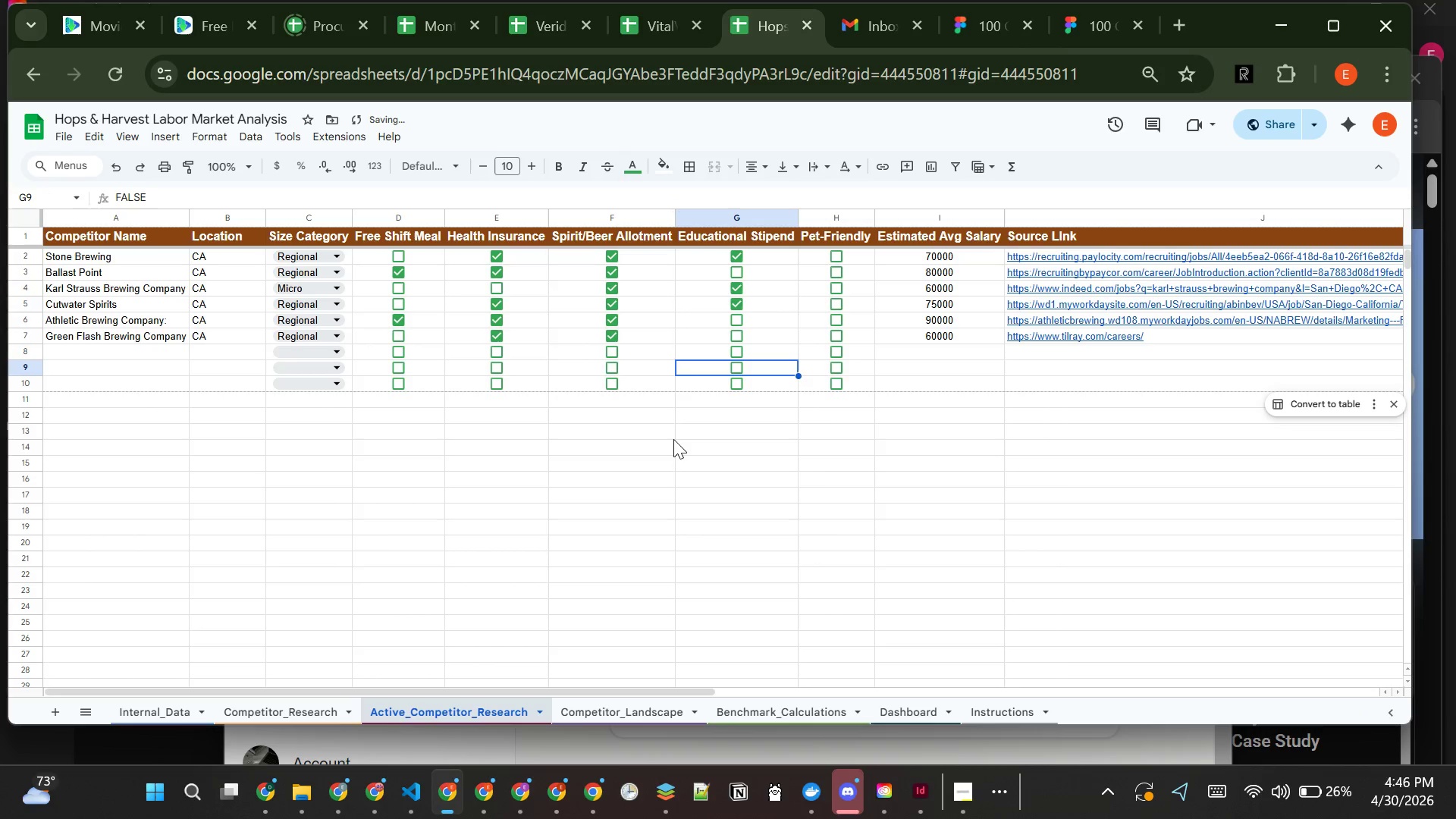 
left_click([673, 439])
 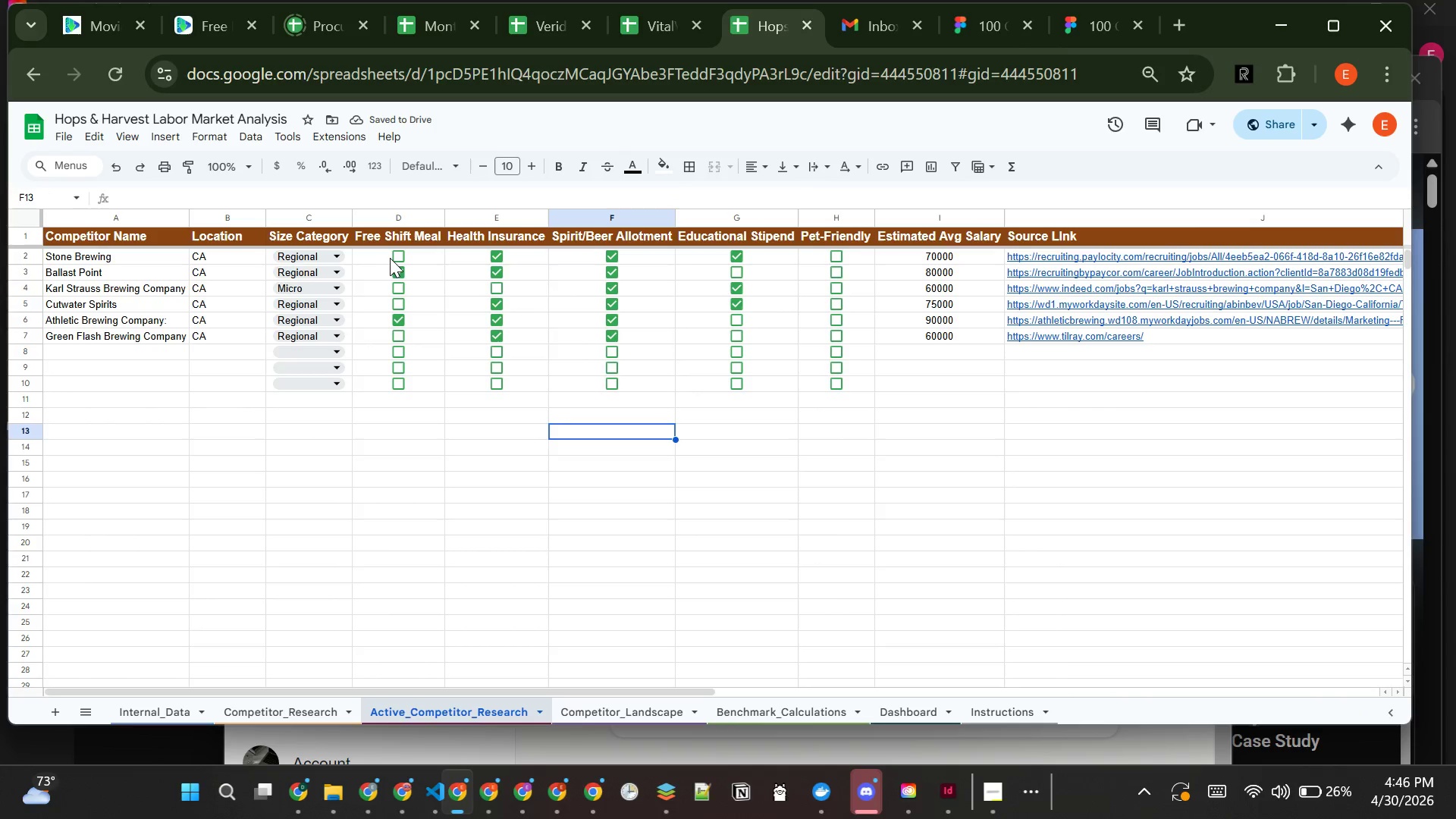 
left_click_drag(start_coordinate=[391, 257], to_coordinate=[854, 388])
 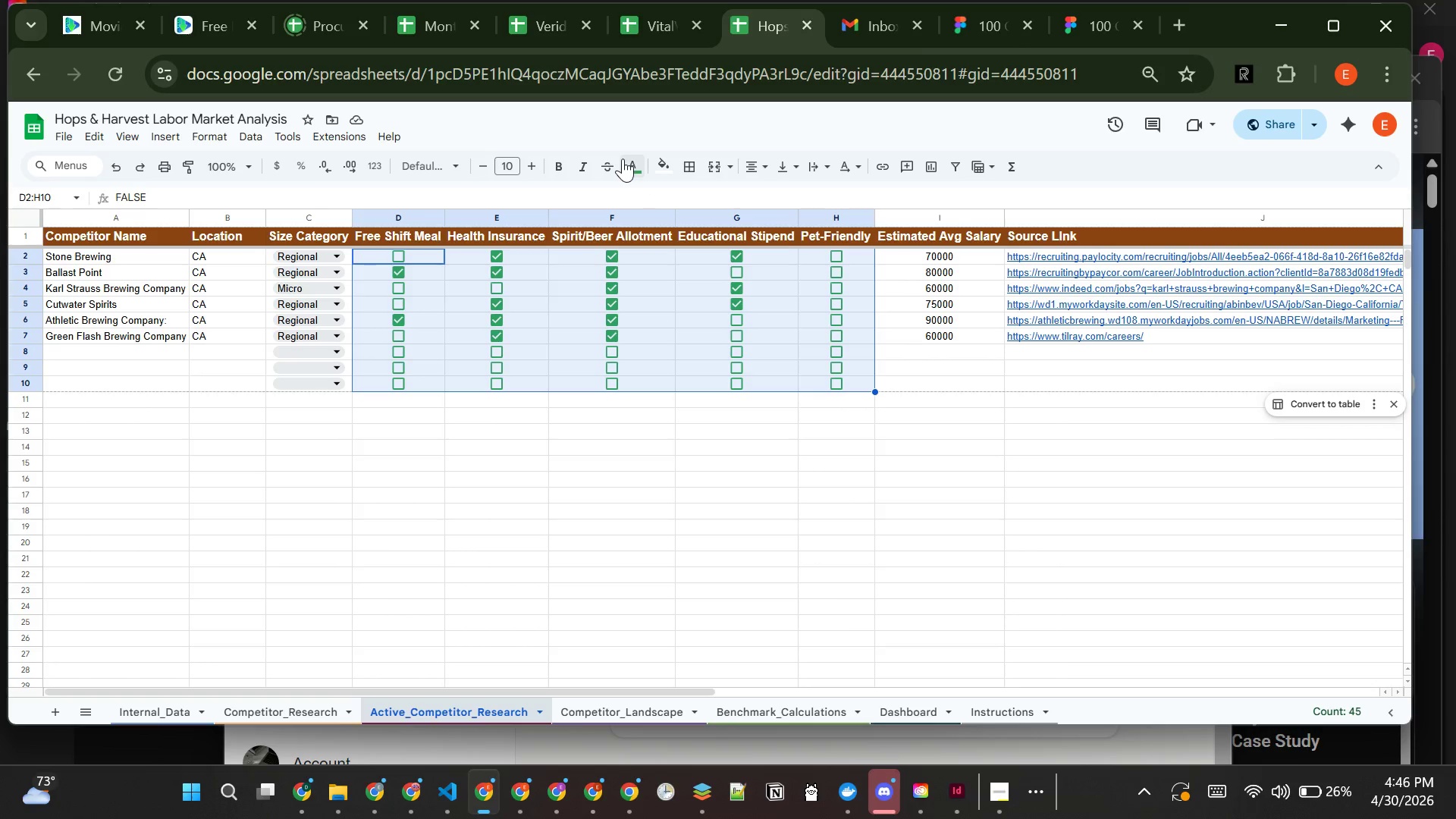 
left_click([623, 158])
 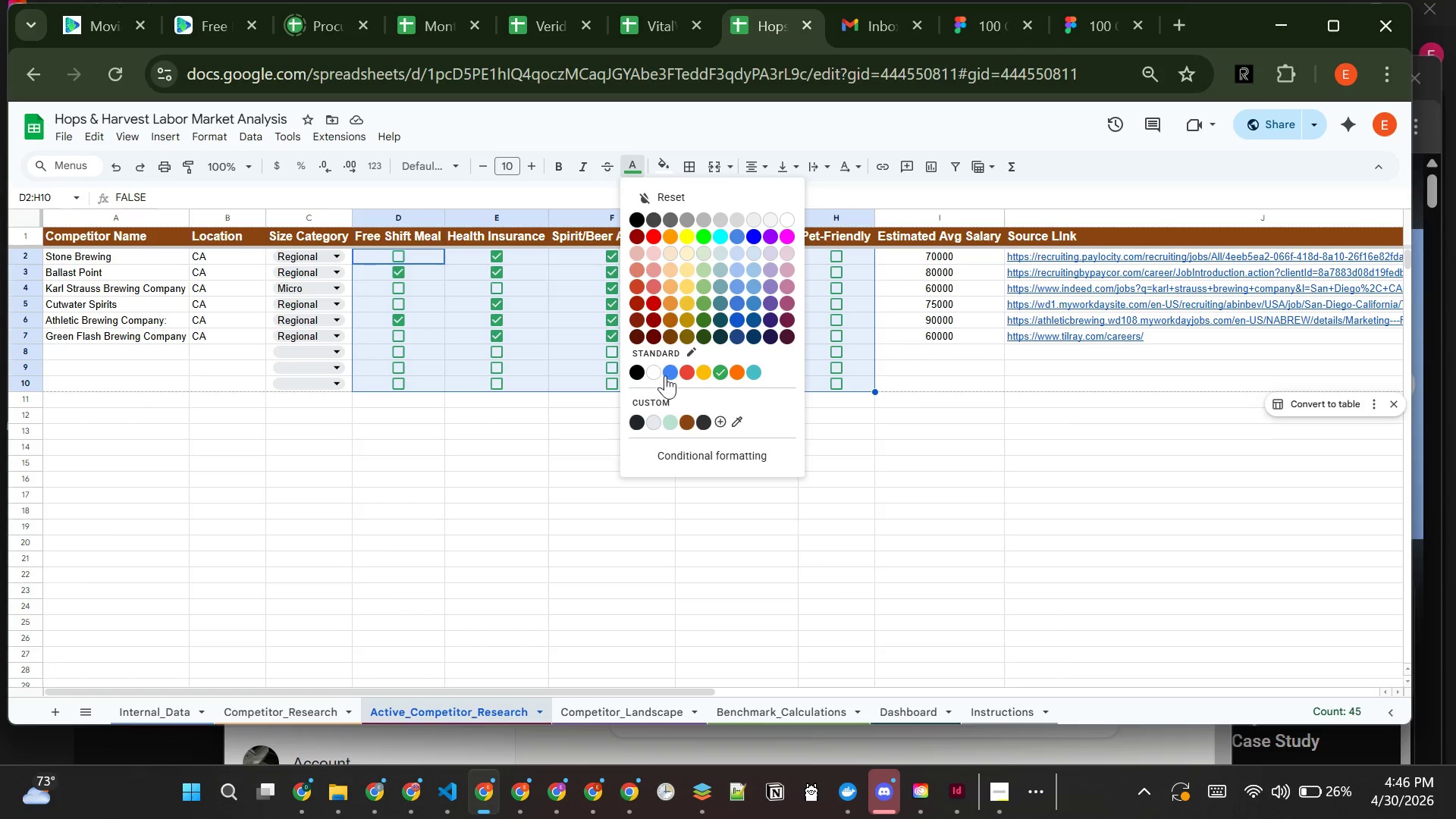 
left_click([670, 375])
 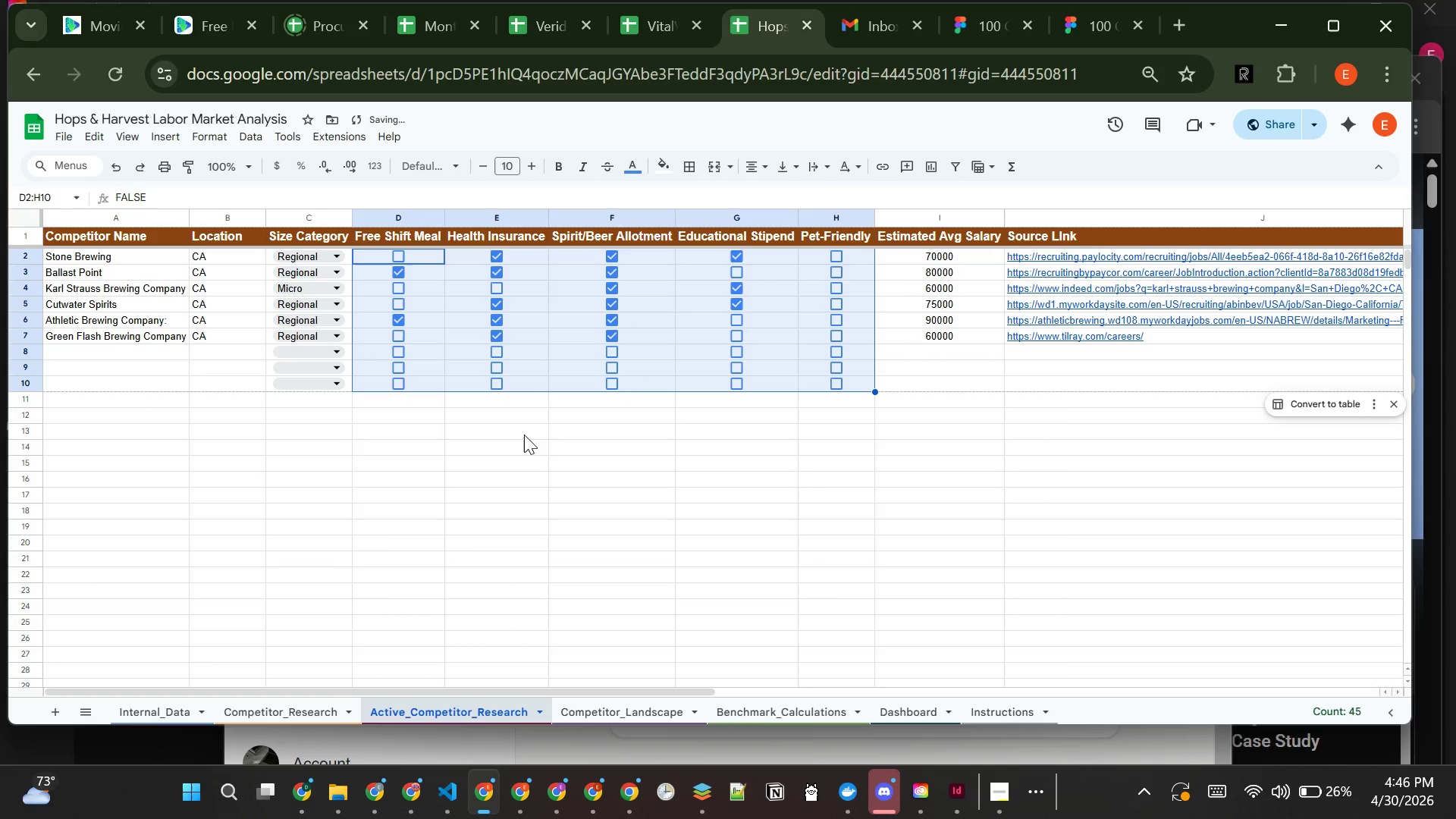 
left_click([524, 435])
 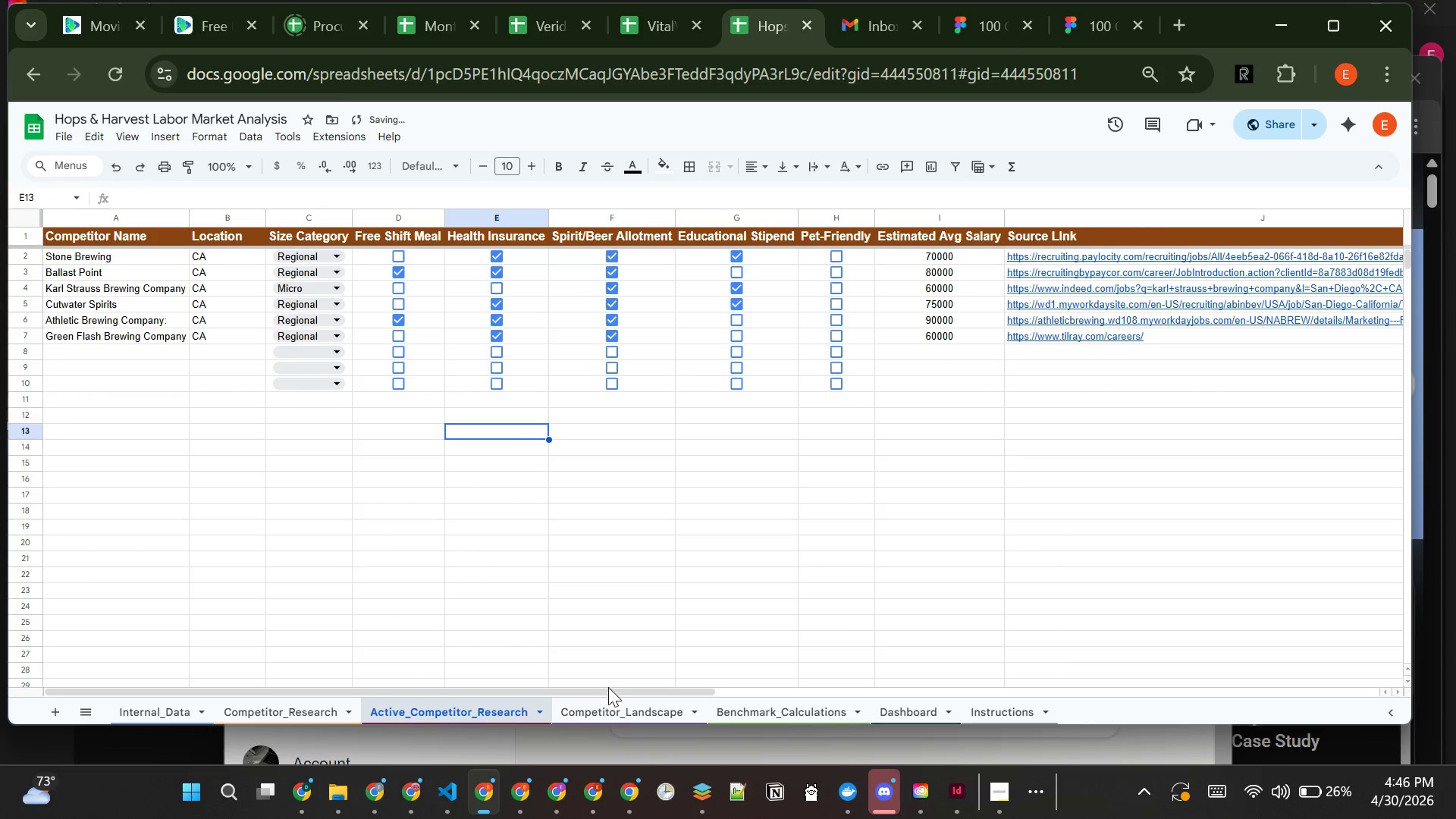 
left_click([620, 705])
 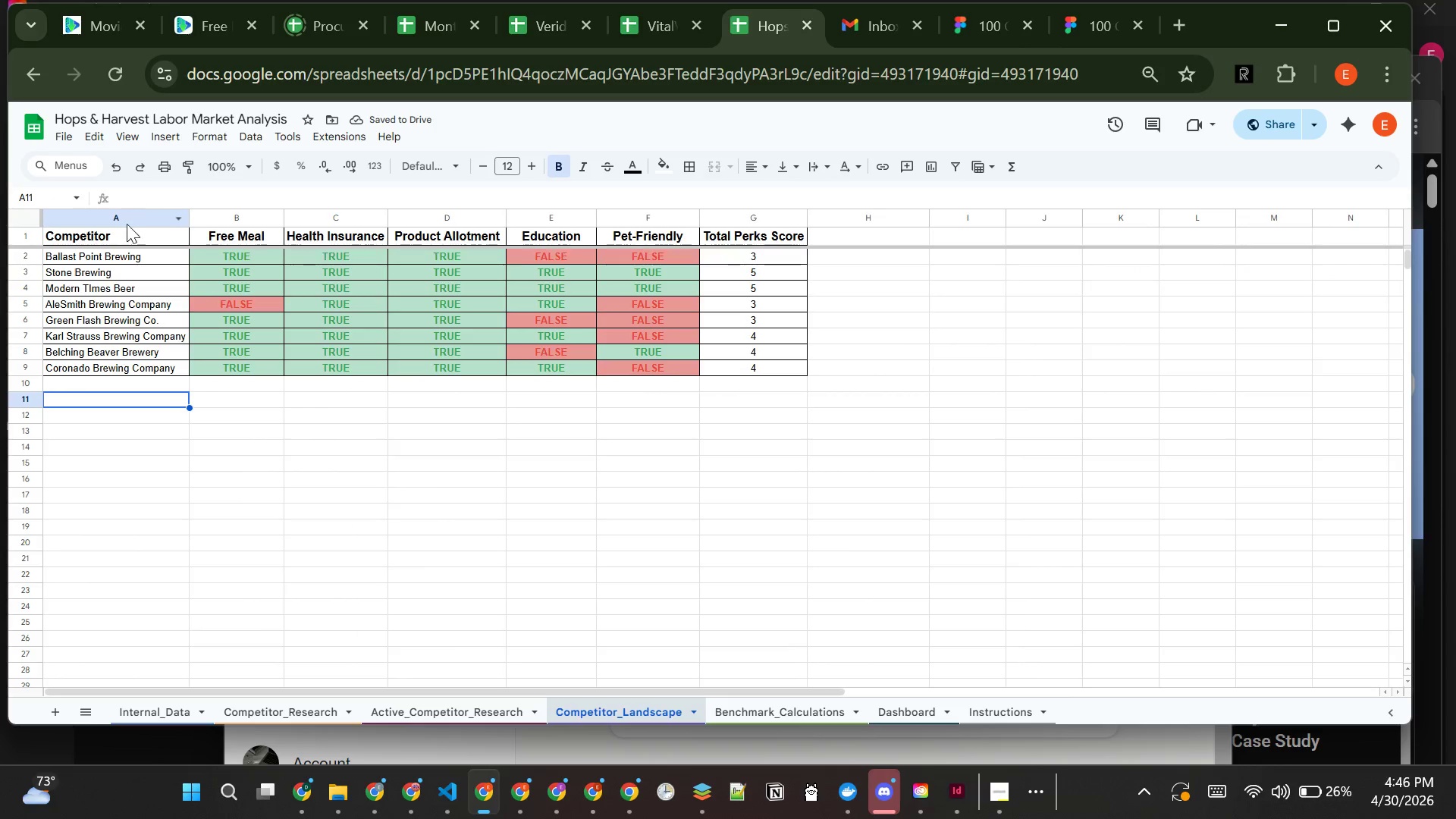 
left_click_drag(start_coordinate=[116, 231], to_coordinate=[731, 233])
 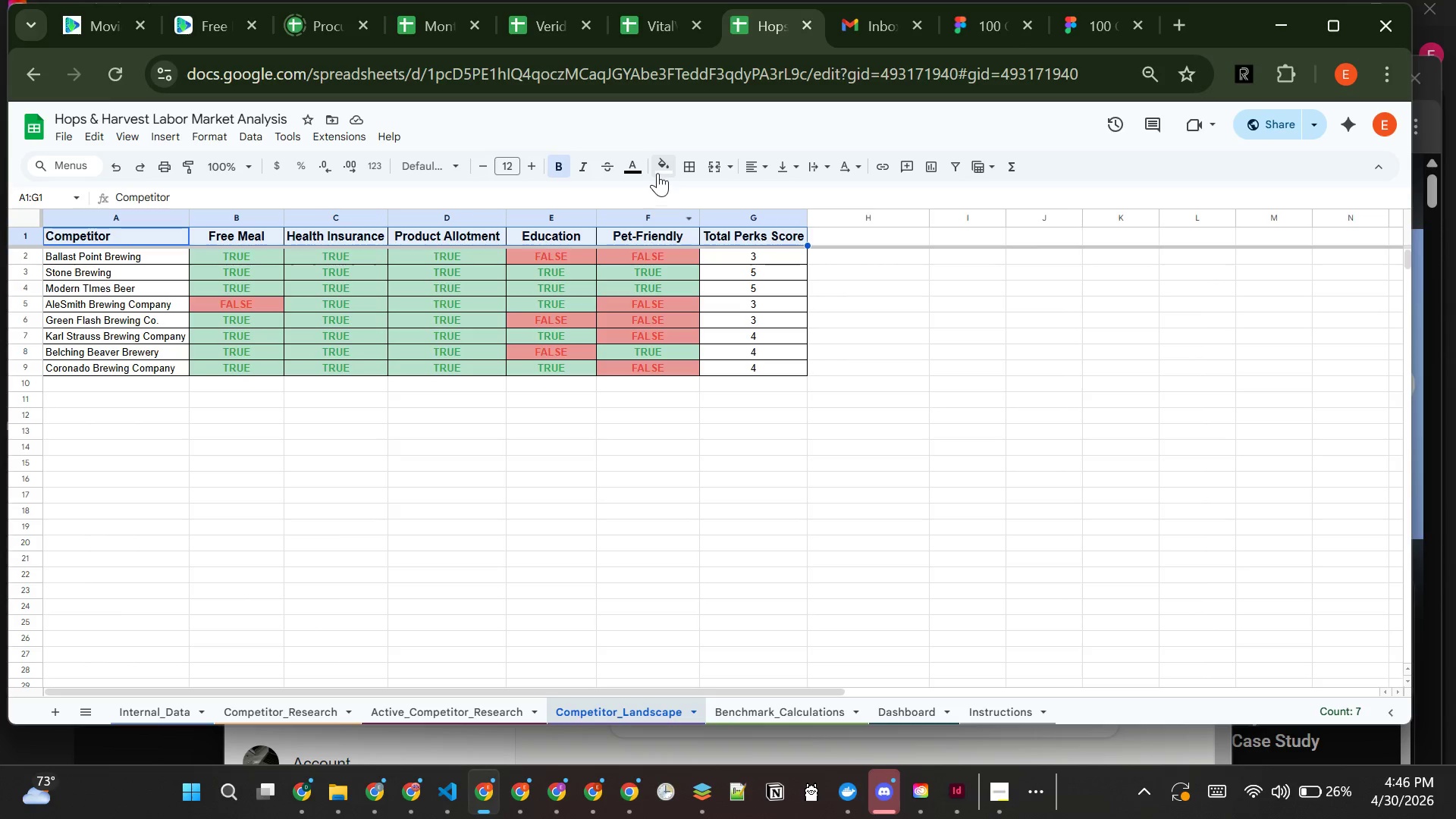 
left_click([657, 172])
 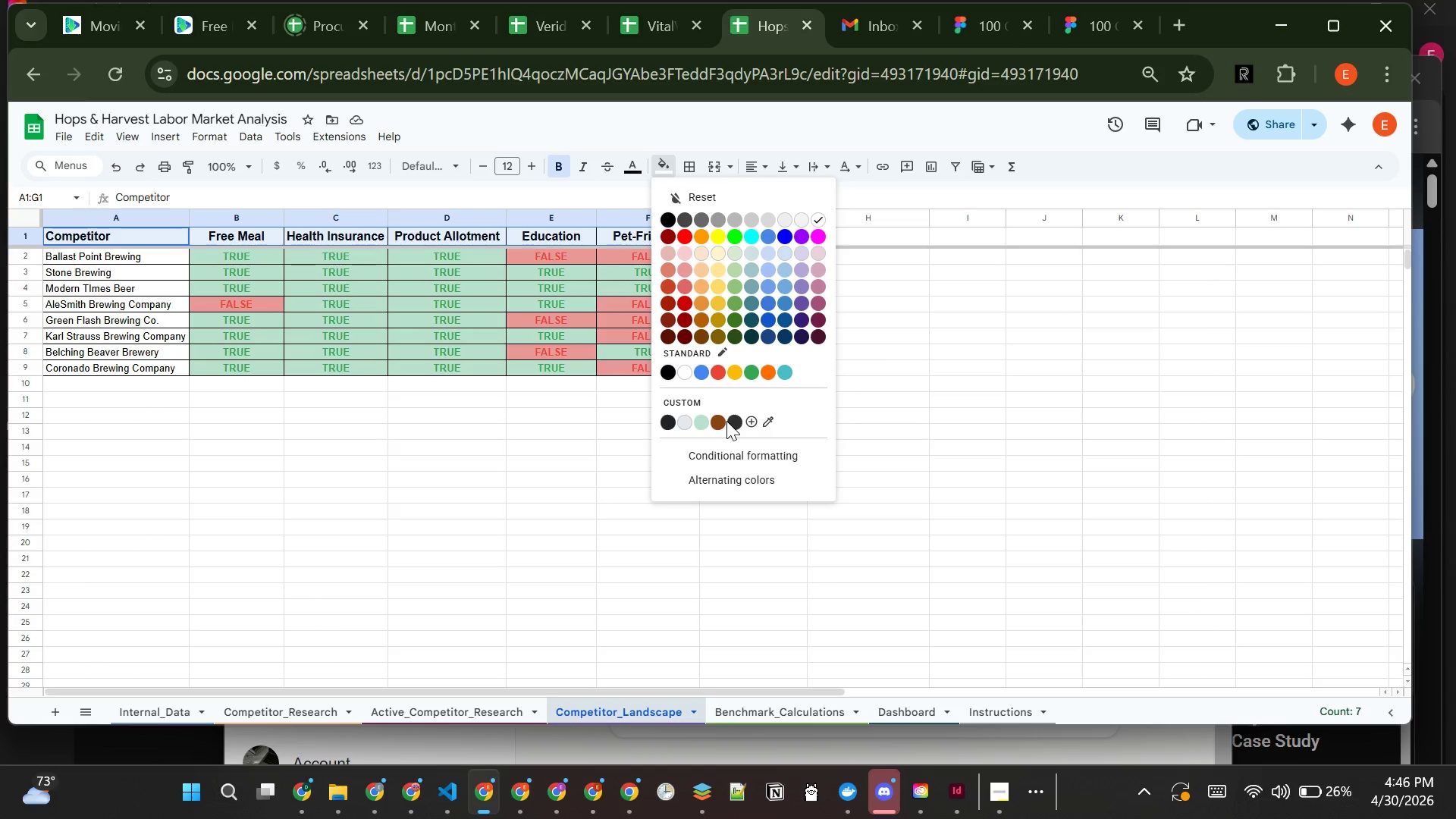 
left_click([723, 425])
 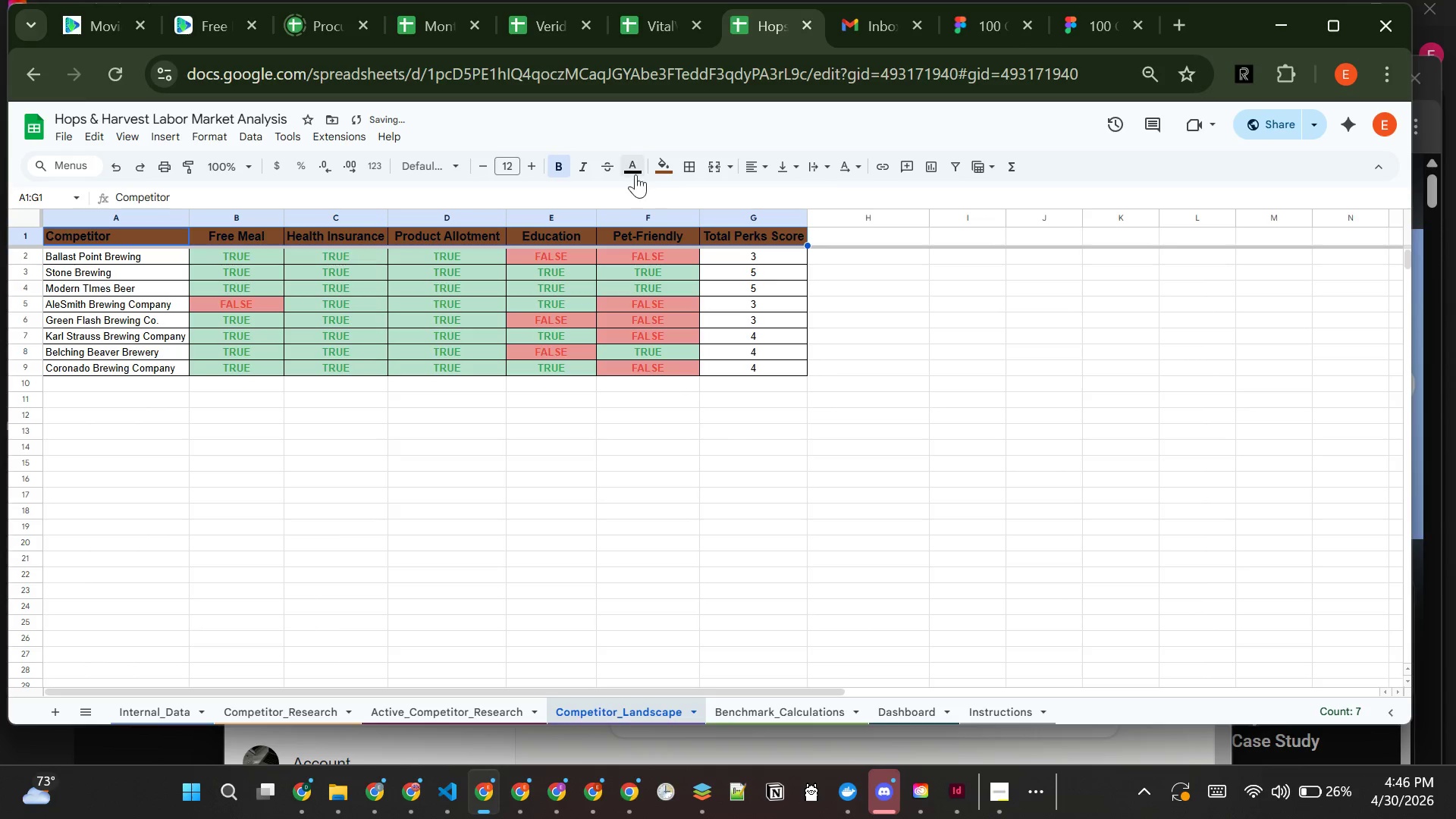 
left_click([635, 171])
 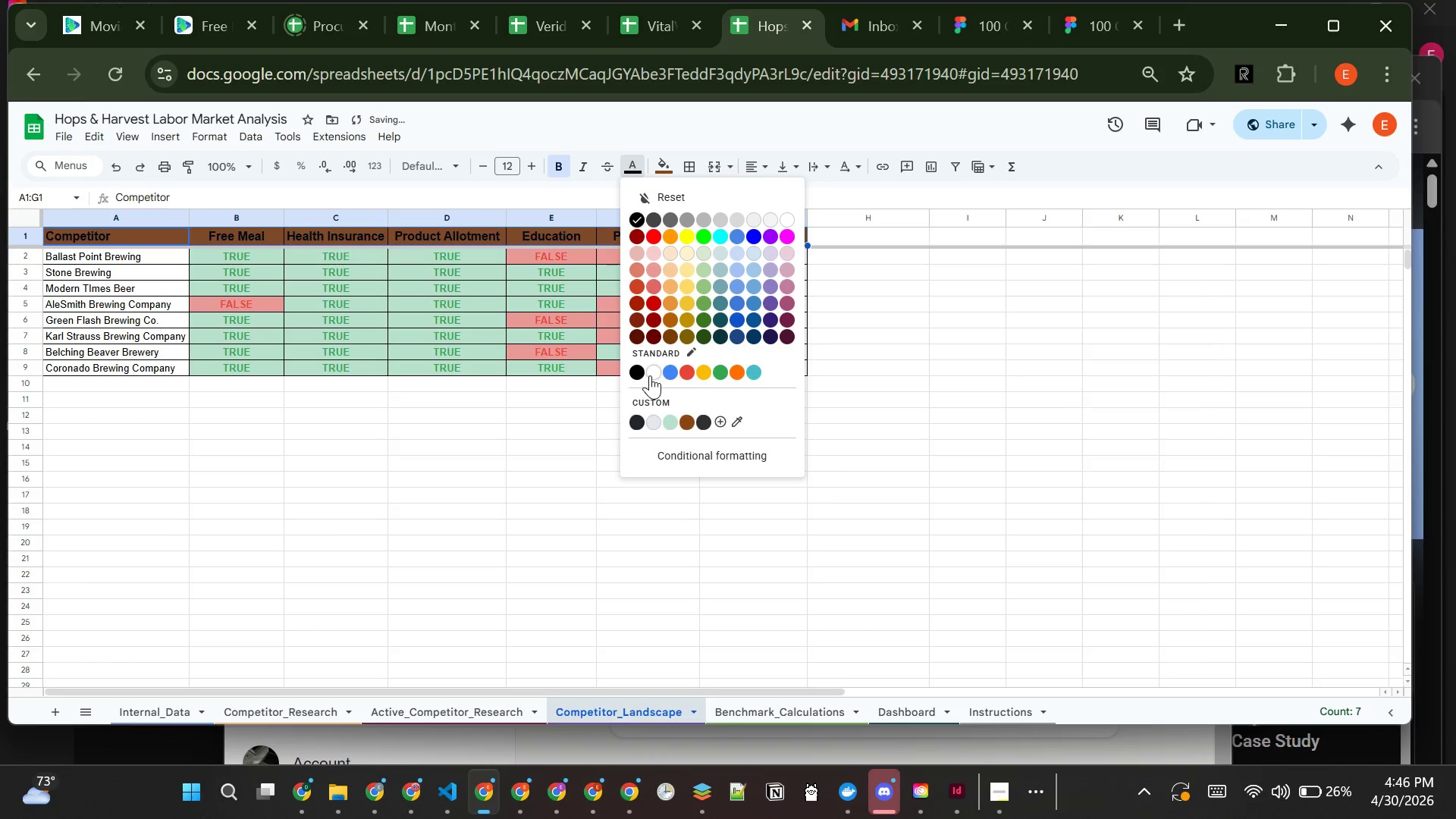 
left_click([651, 375])
 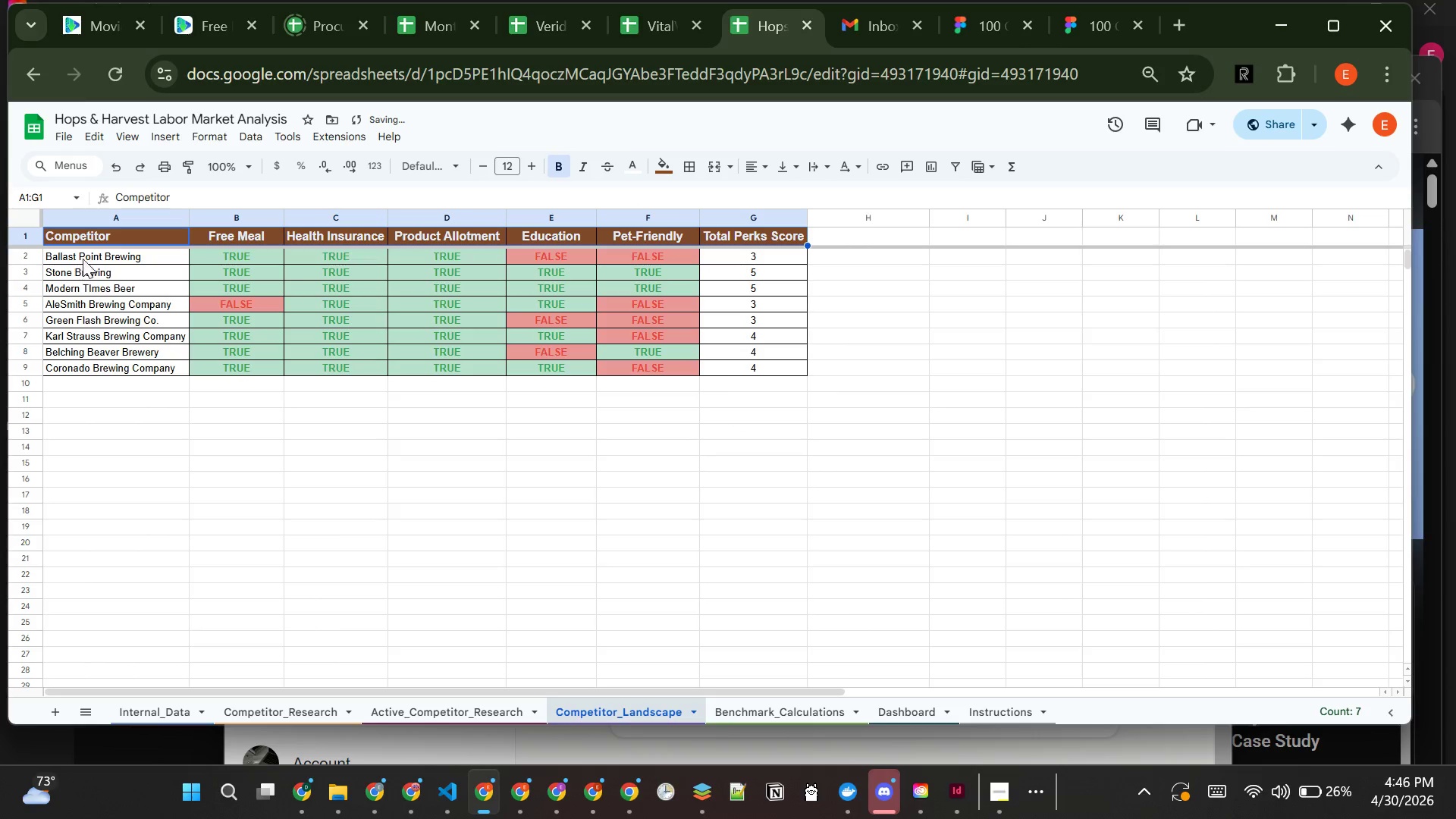 
left_click_drag(start_coordinate=[86, 256], to_coordinate=[121, 371])
 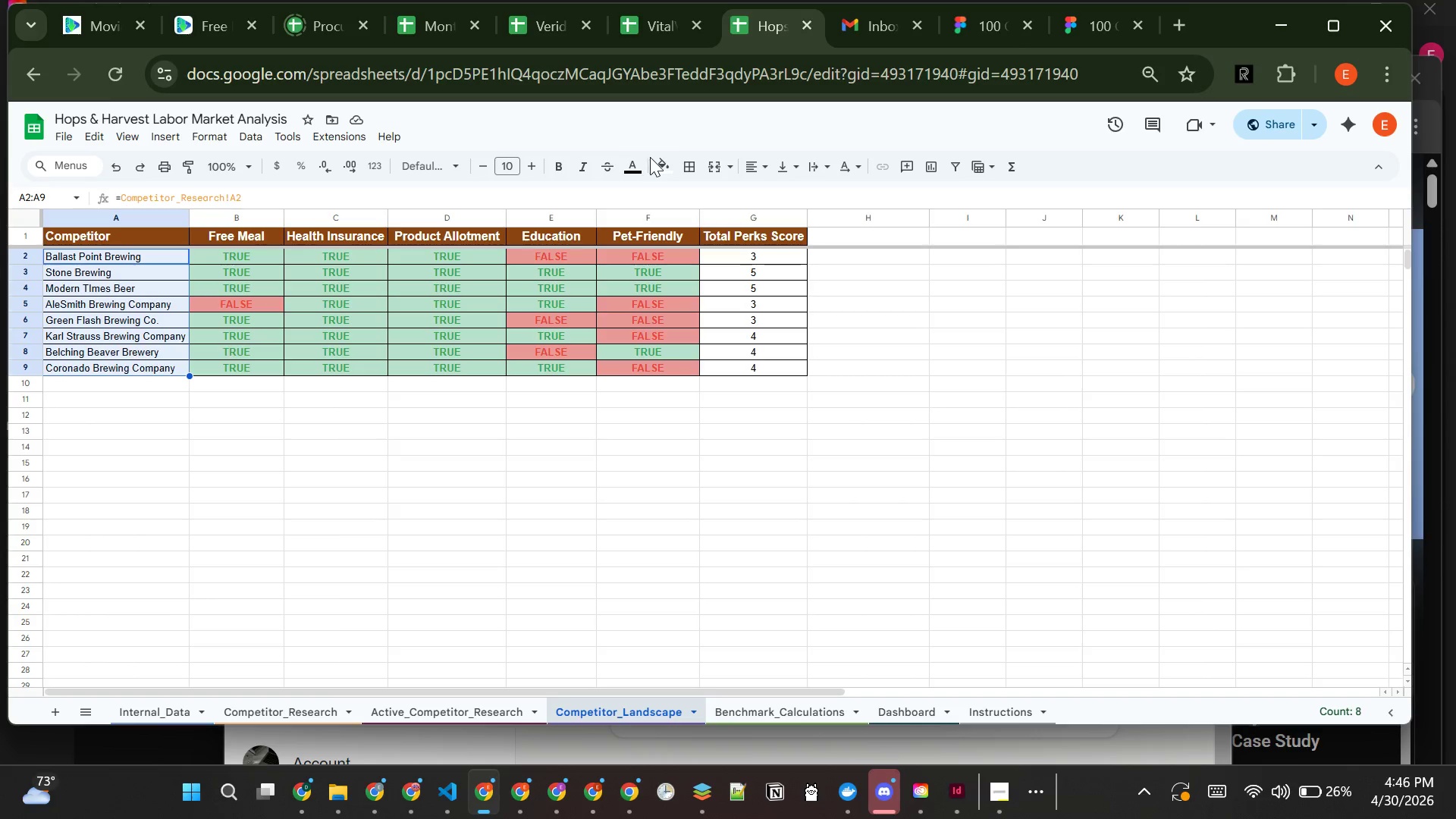 
left_click([661, 162])
 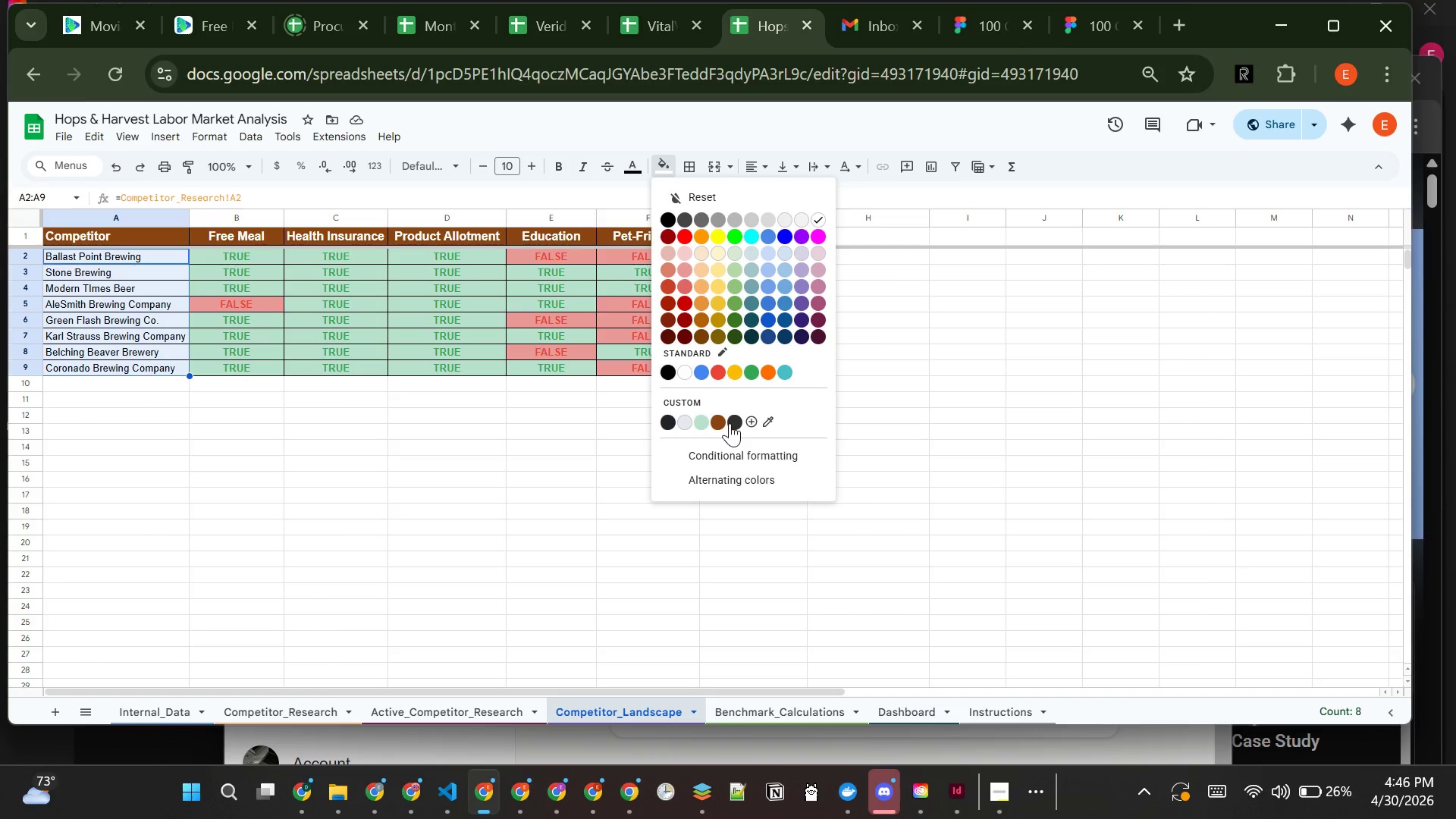 
left_click([736, 421])
 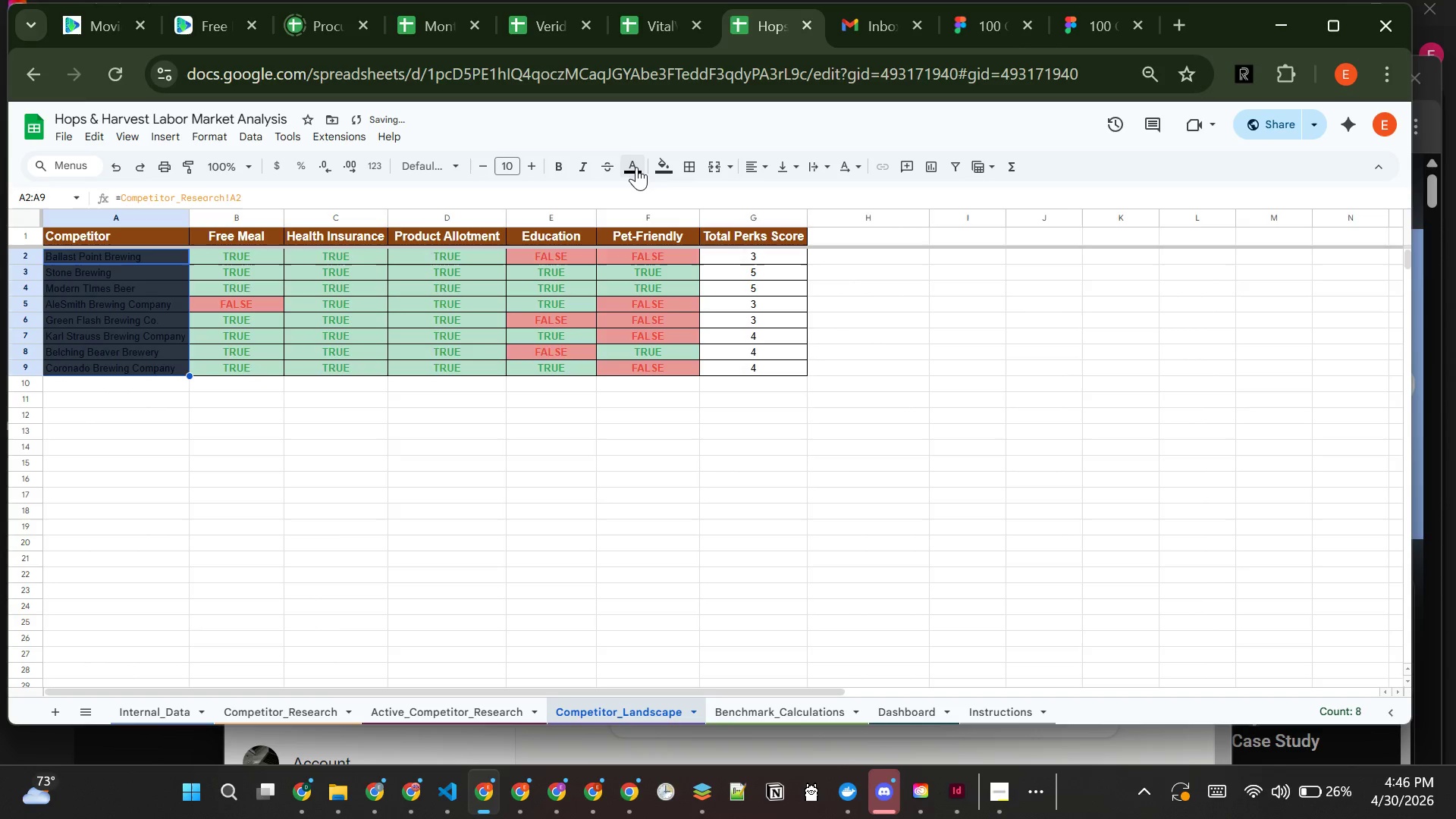 
left_click_drag(start_coordinate=[635, 166], to_coordinate=[786, 221])
 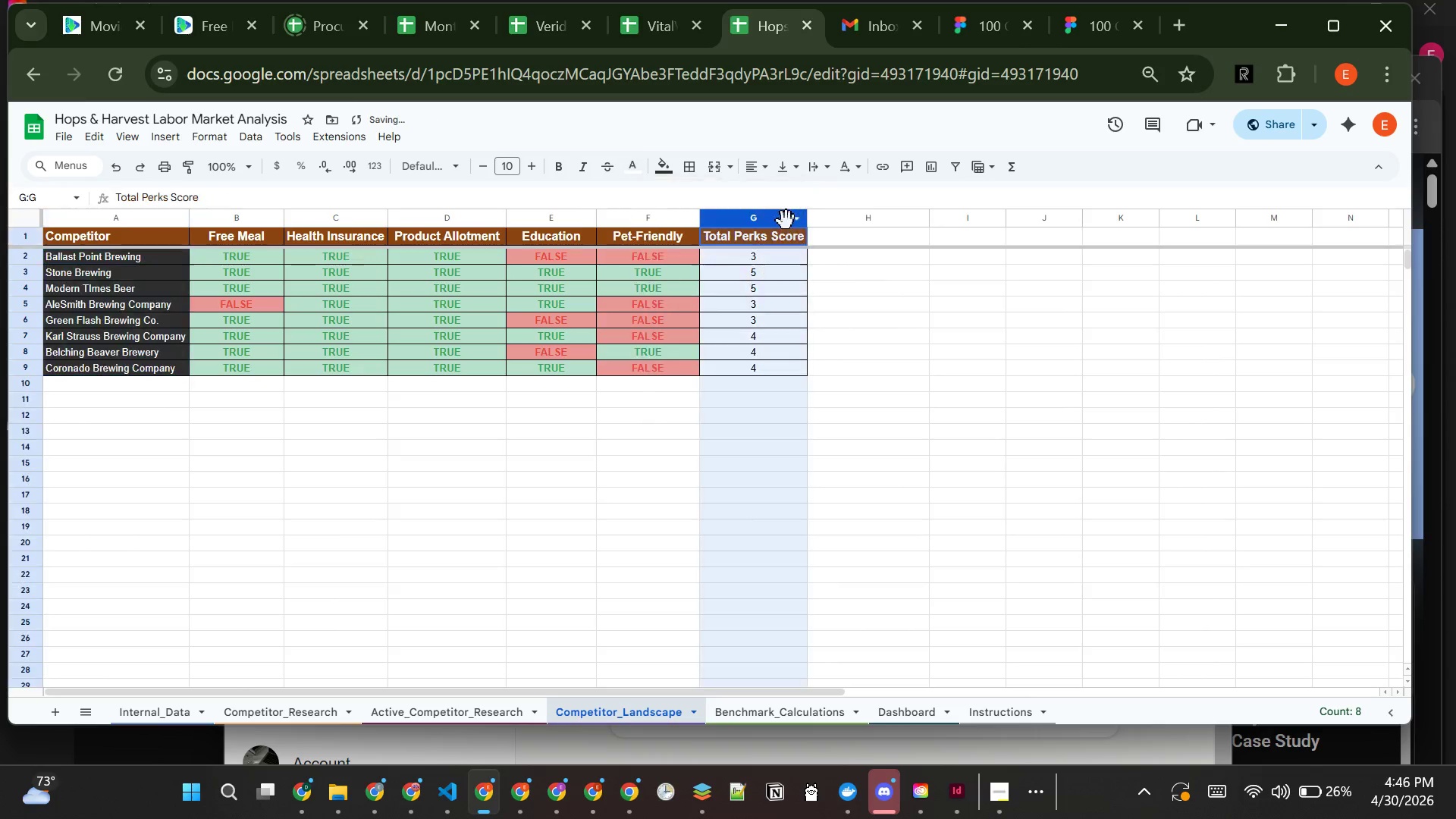 
left_click([786, 221])
 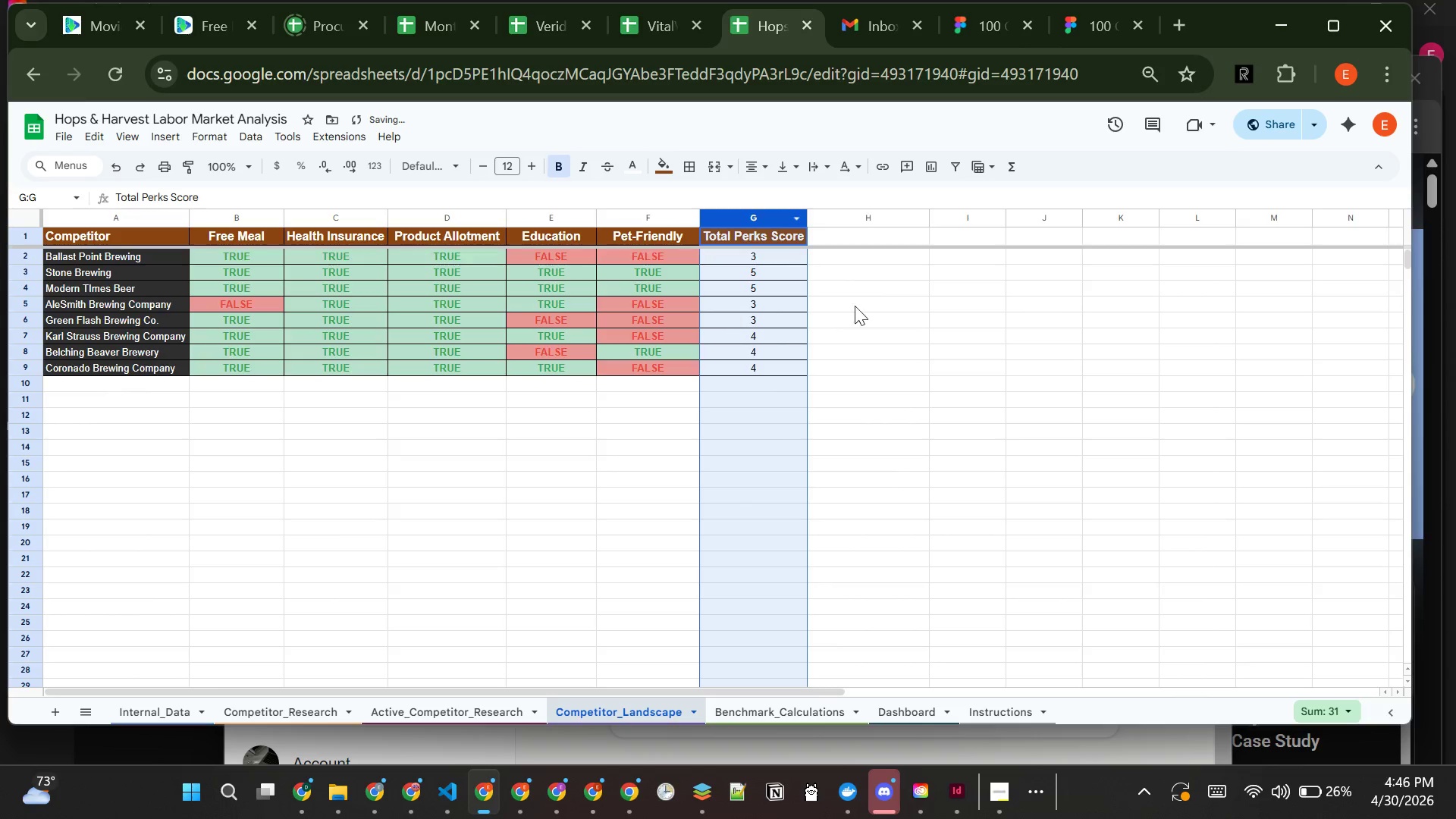 
left_click_drag(start_coordinate=[867, 305], to_coordinate=[748, 259])
 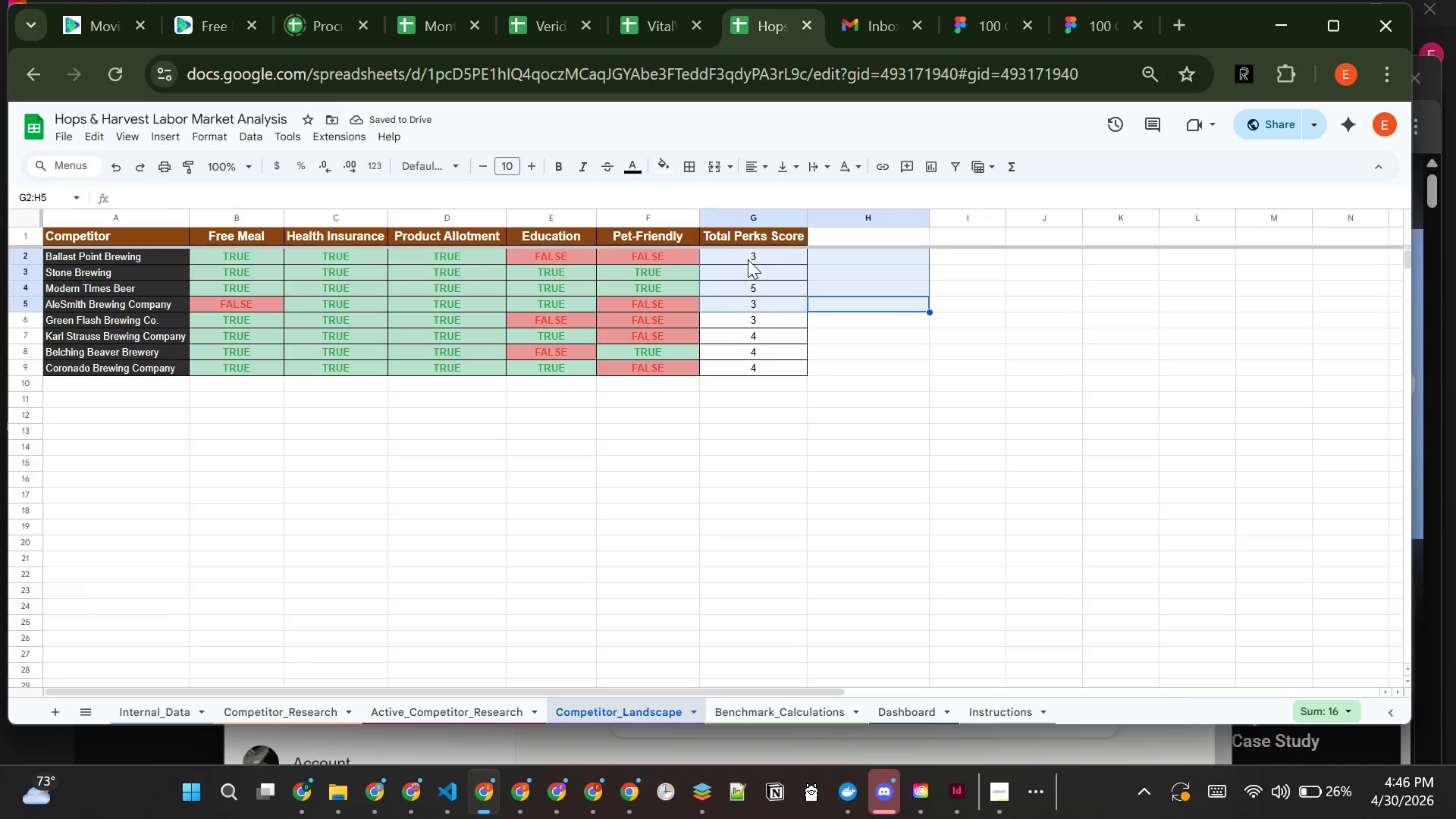 
left_click([748, 259])
 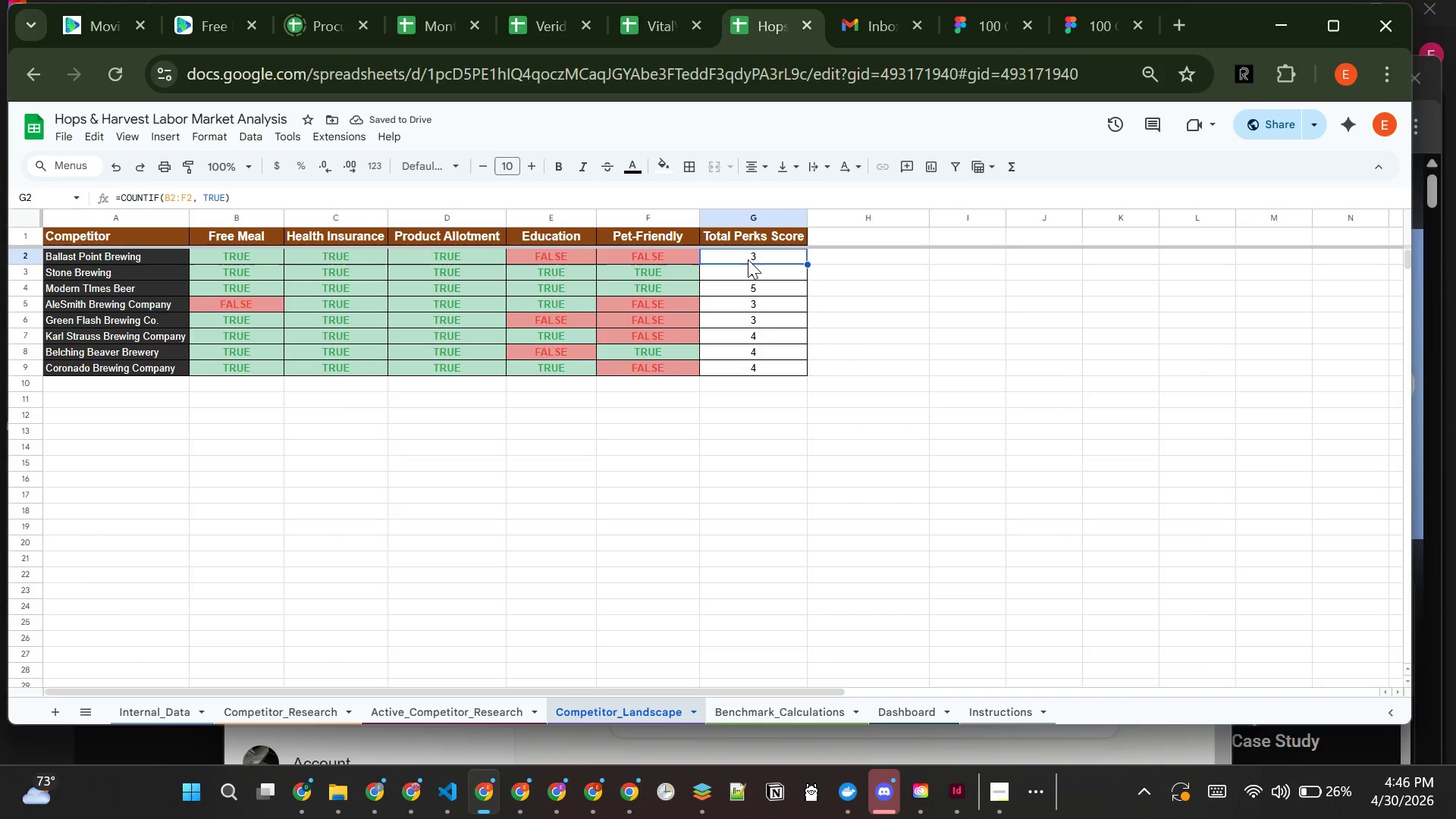 
left_click_drag(start_coordinate=[748, 259], to_coordinate=[770, 368])
 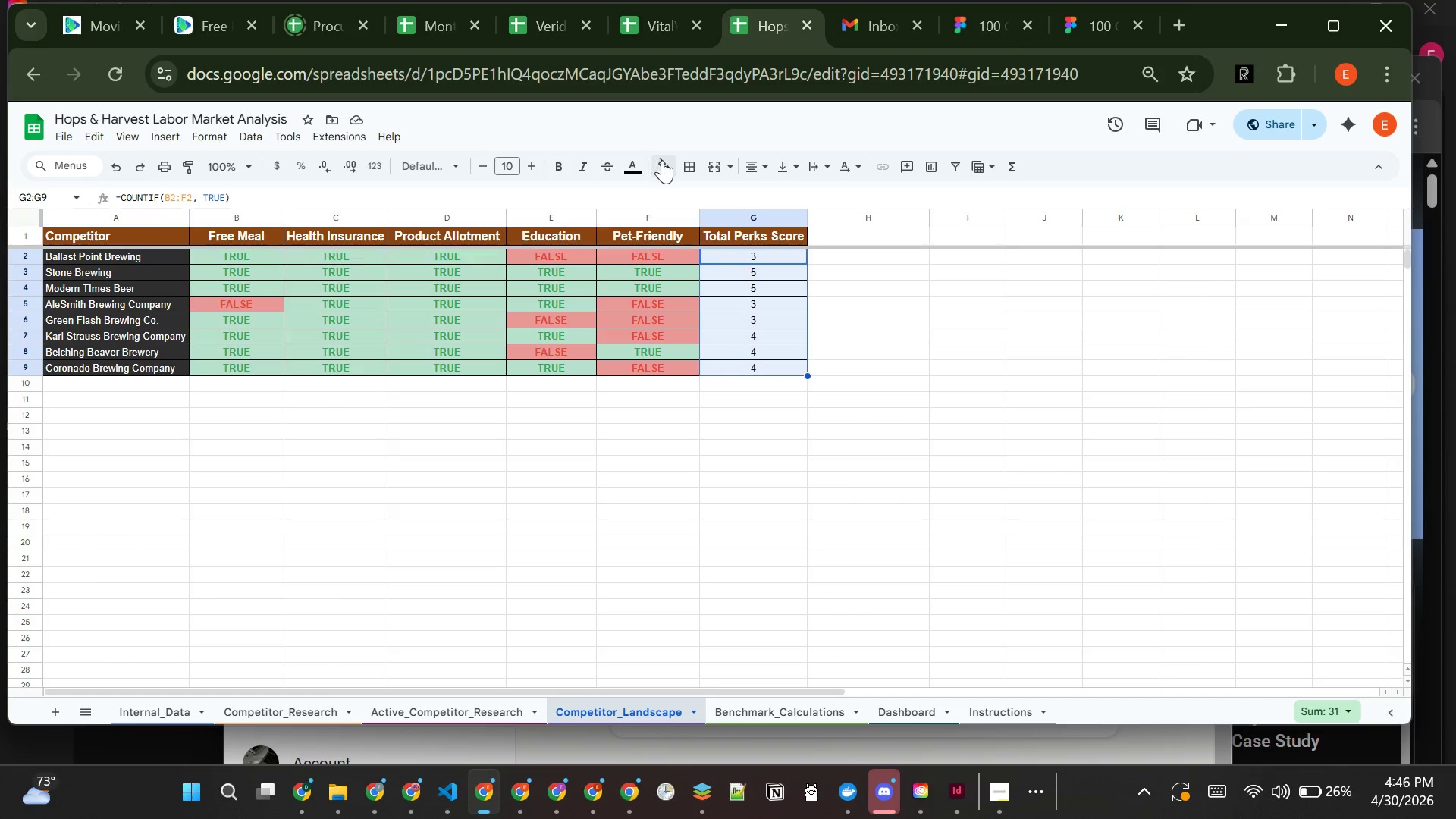 
left_click_drag(start_coordinate=[665, 162], to_coordinate=[737, 425])
 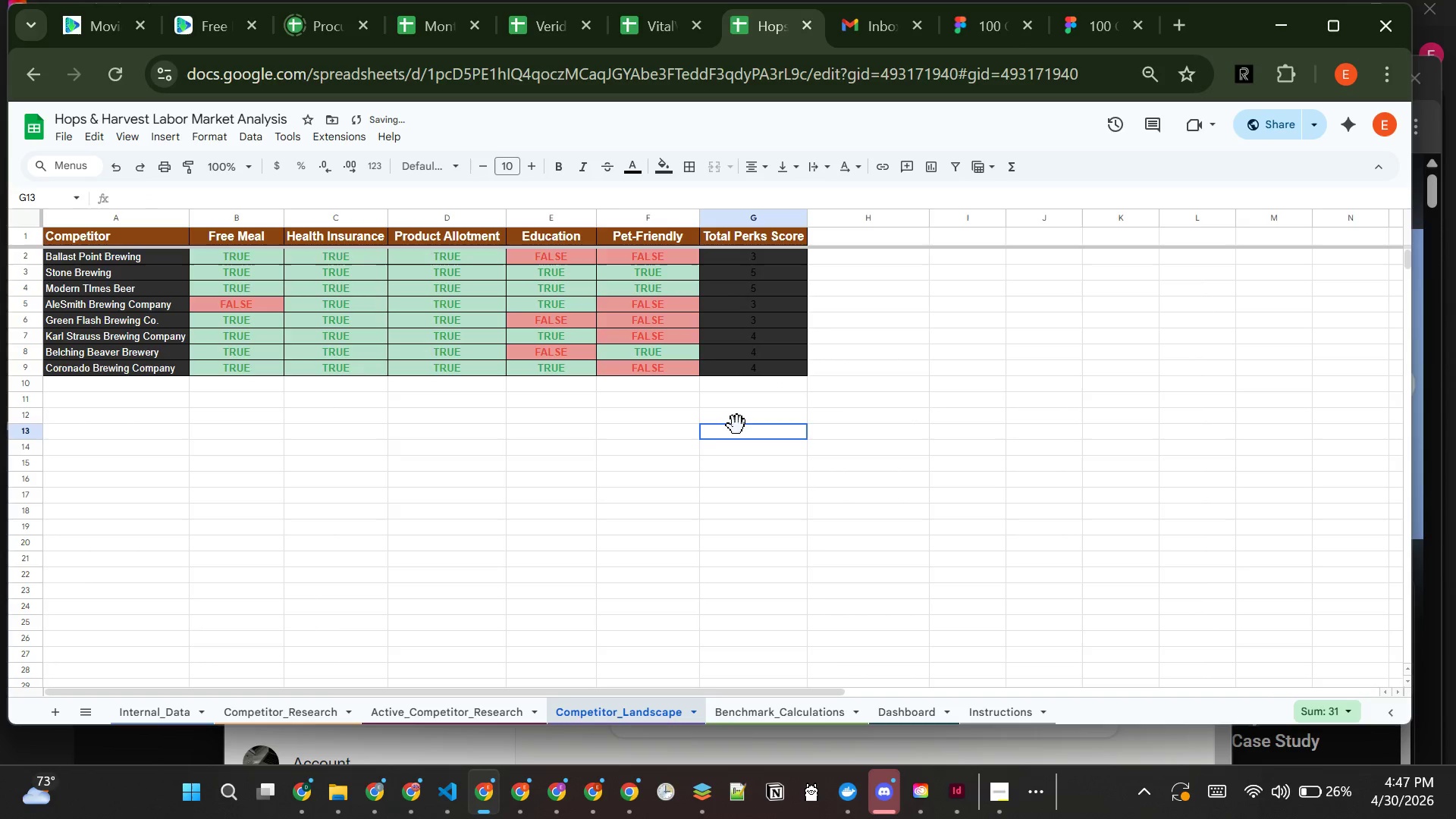 
left_click([737, 425])
 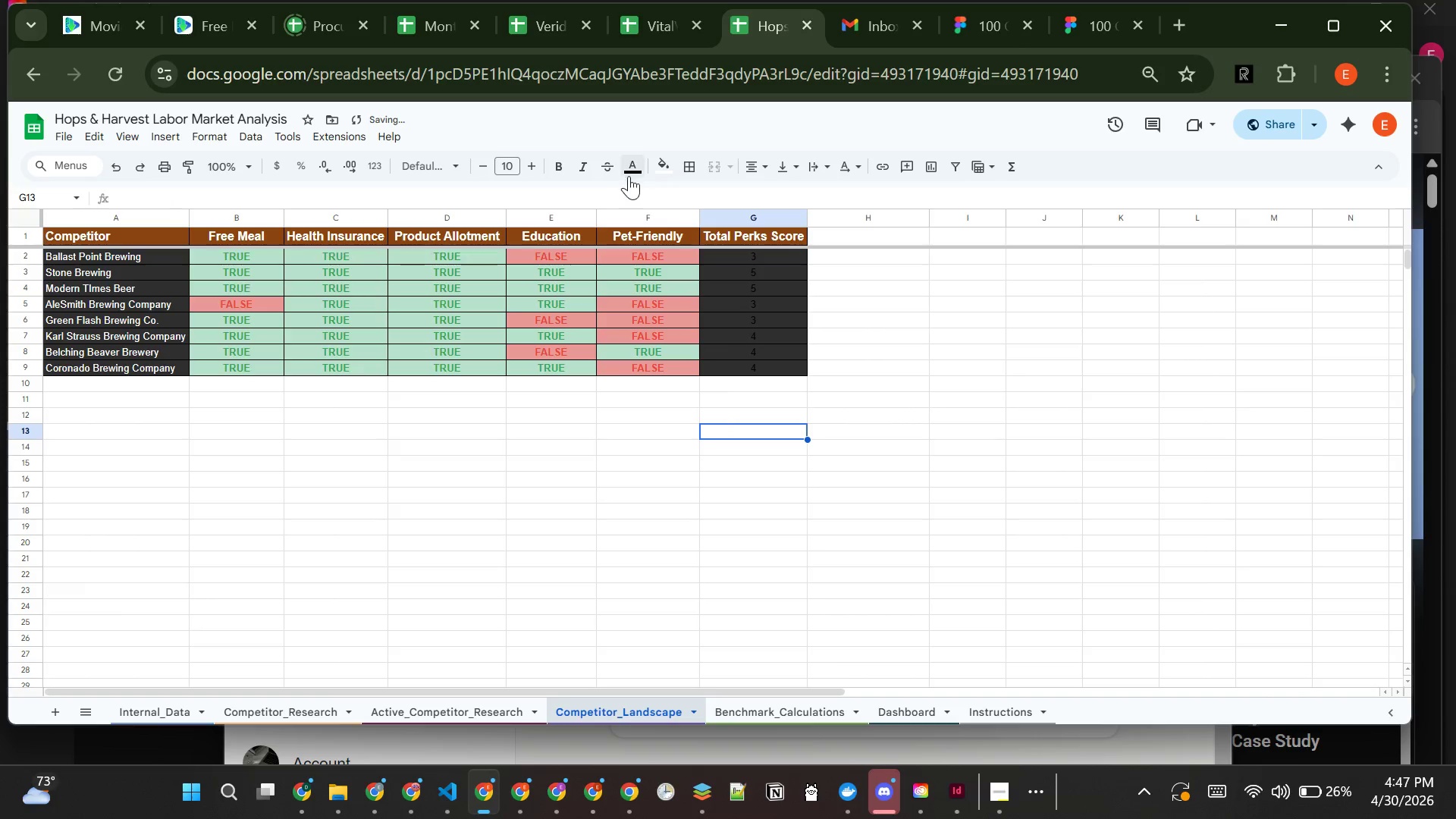 
left_click([630, 175])
 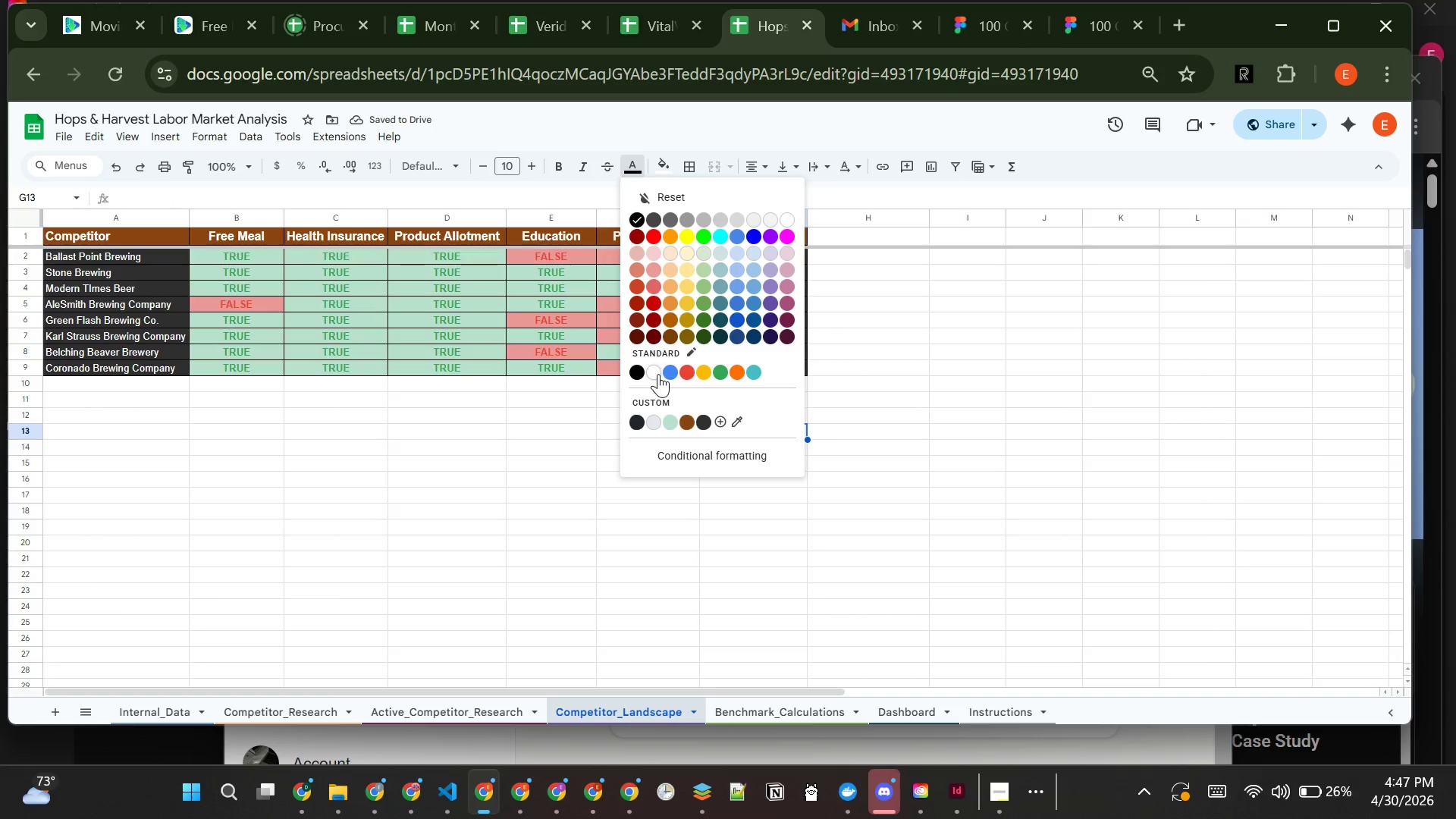 
left_click([658, 374])
 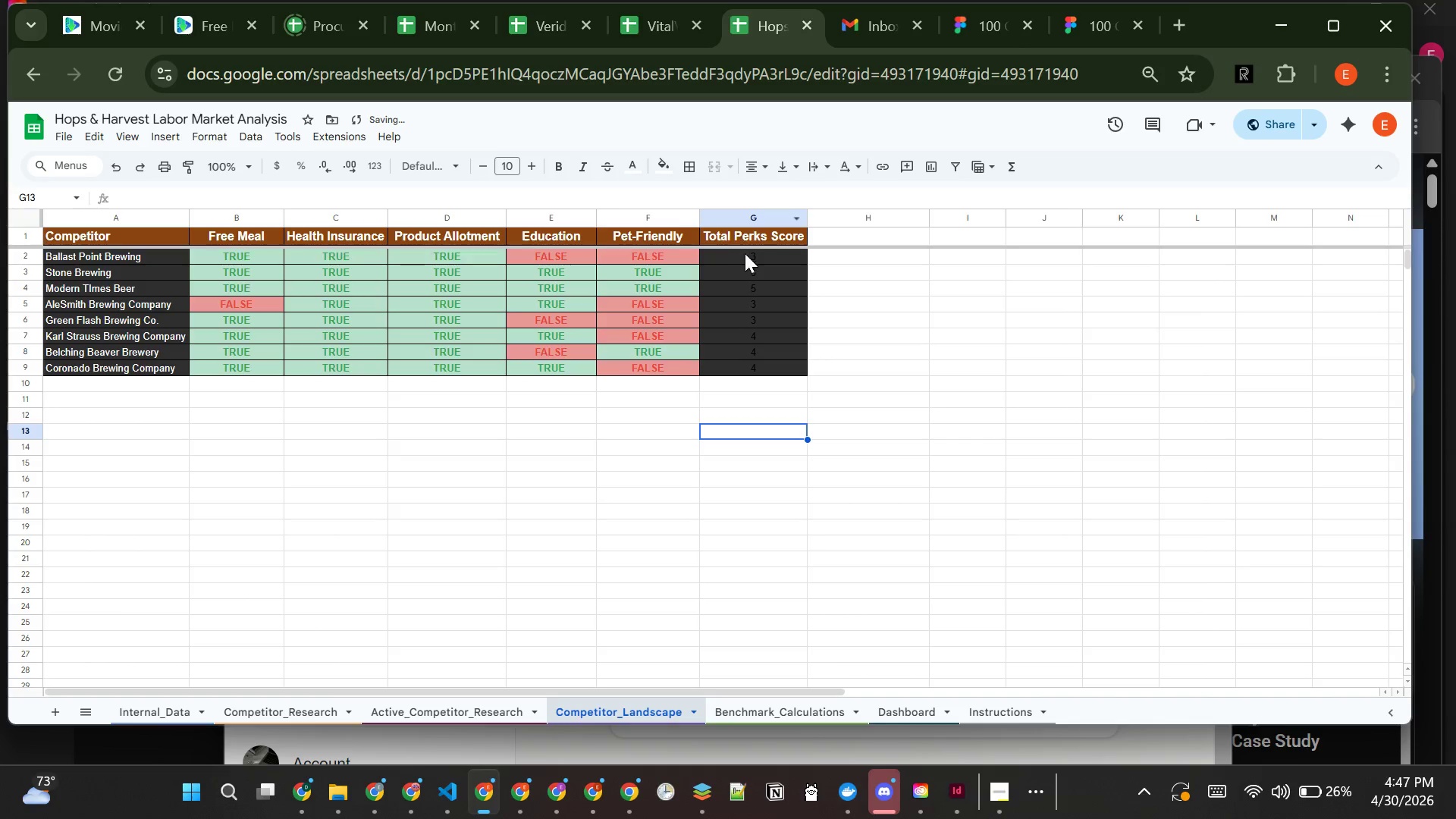 
left_click_drag(start_coordinate=[750, 255], to_coordinate=[763, 367])
 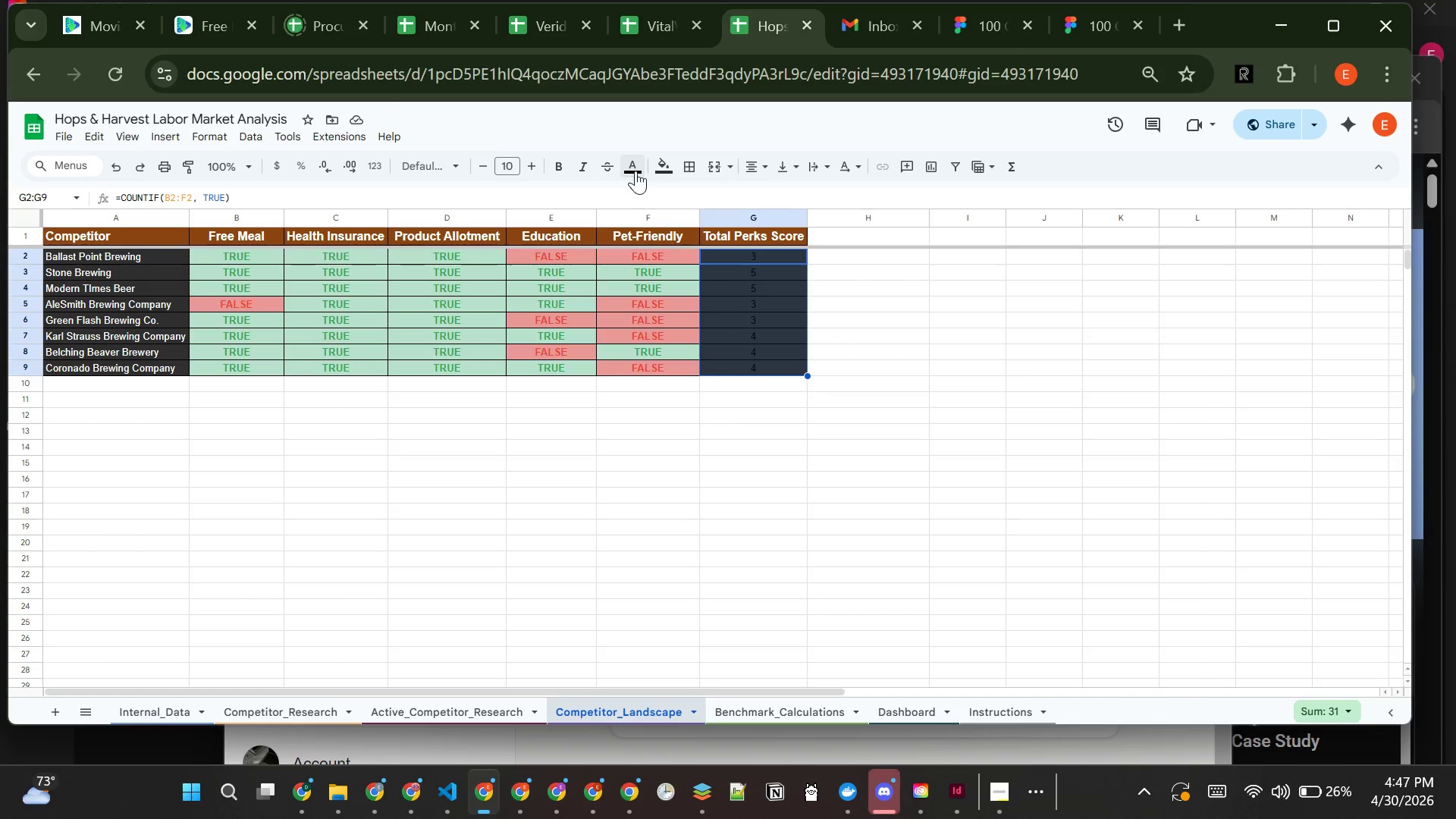 
left_click([636, 168])
 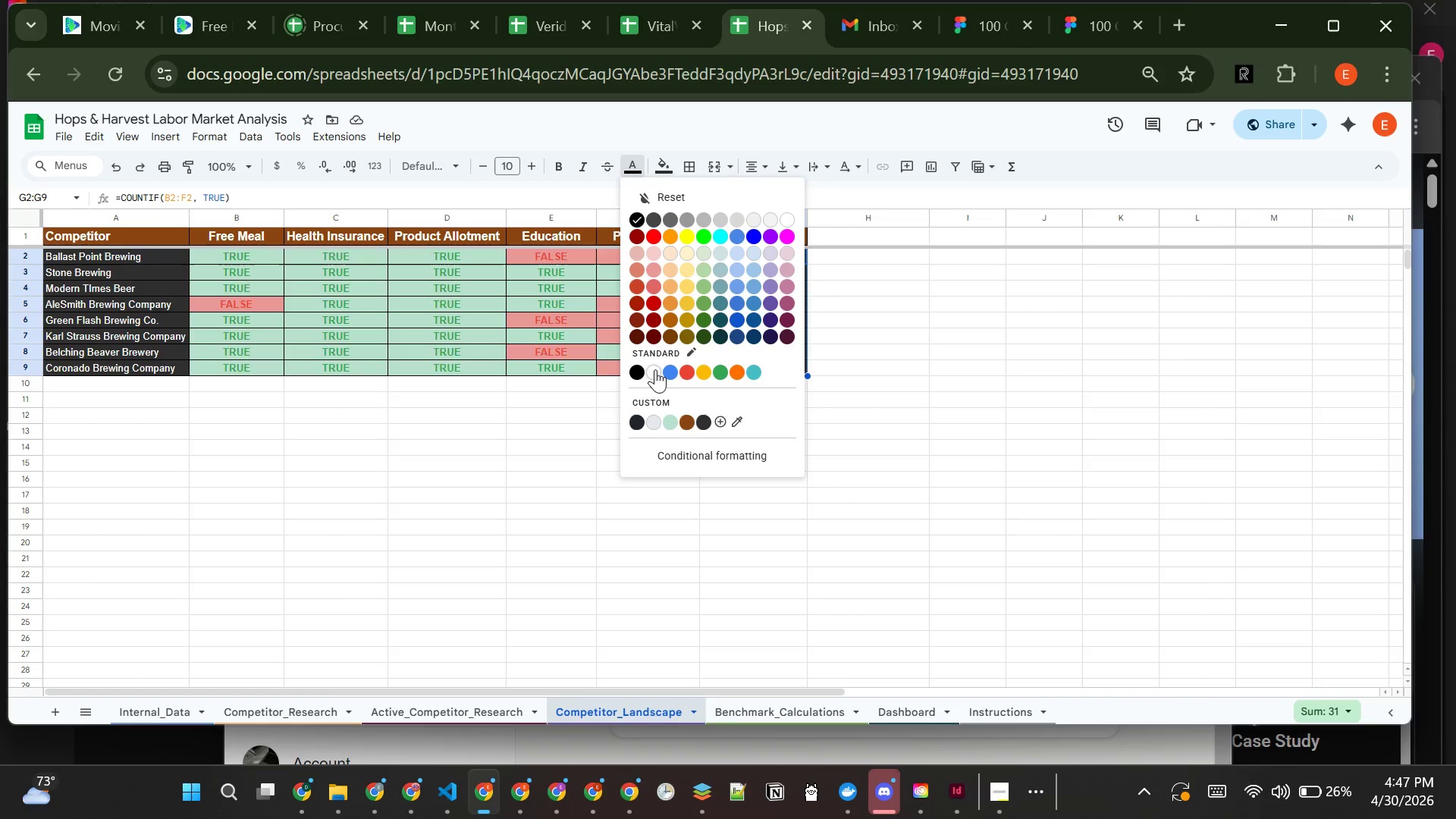 
left_click([655, 369])
 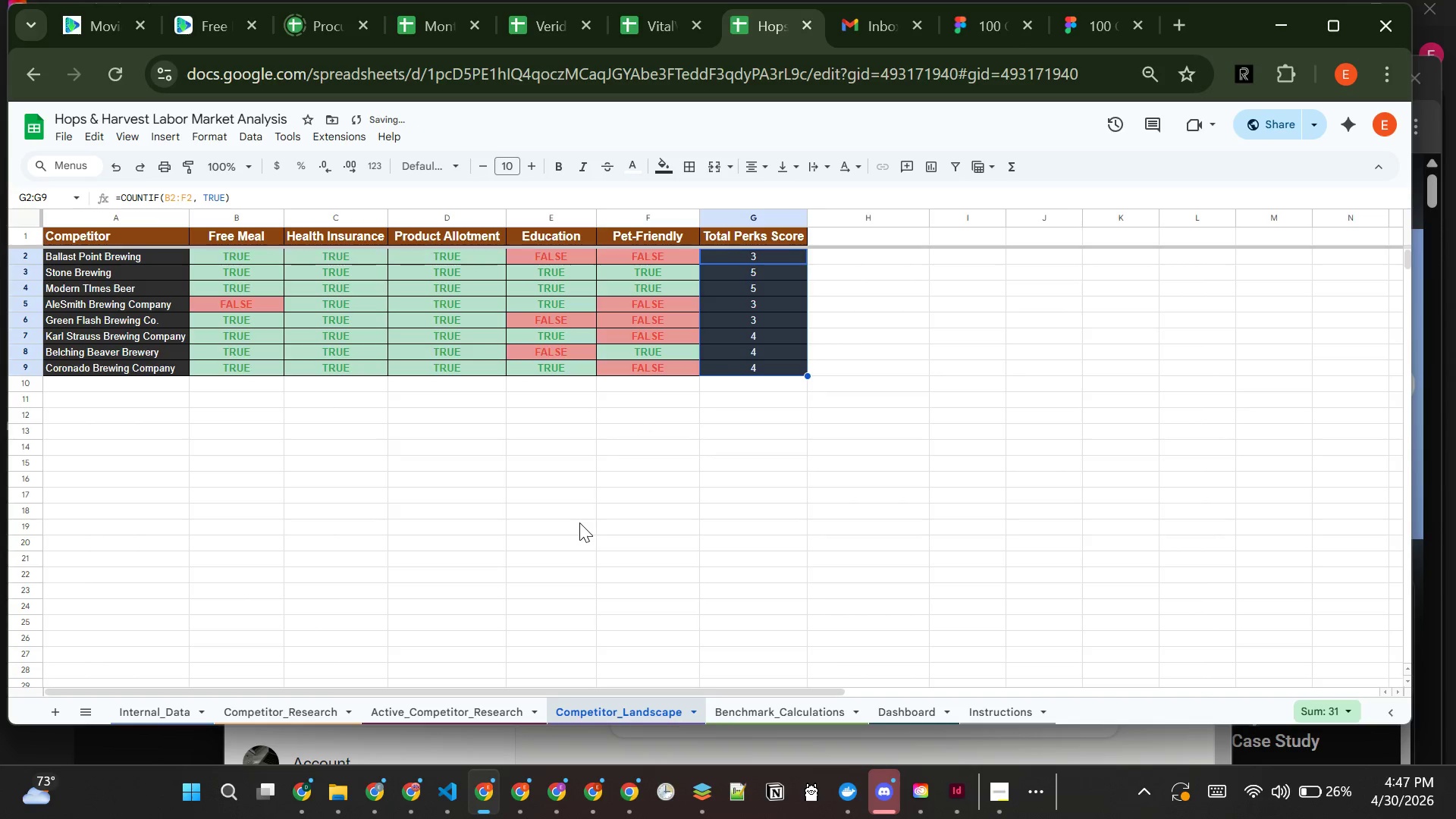 
left_click([579, 522])
 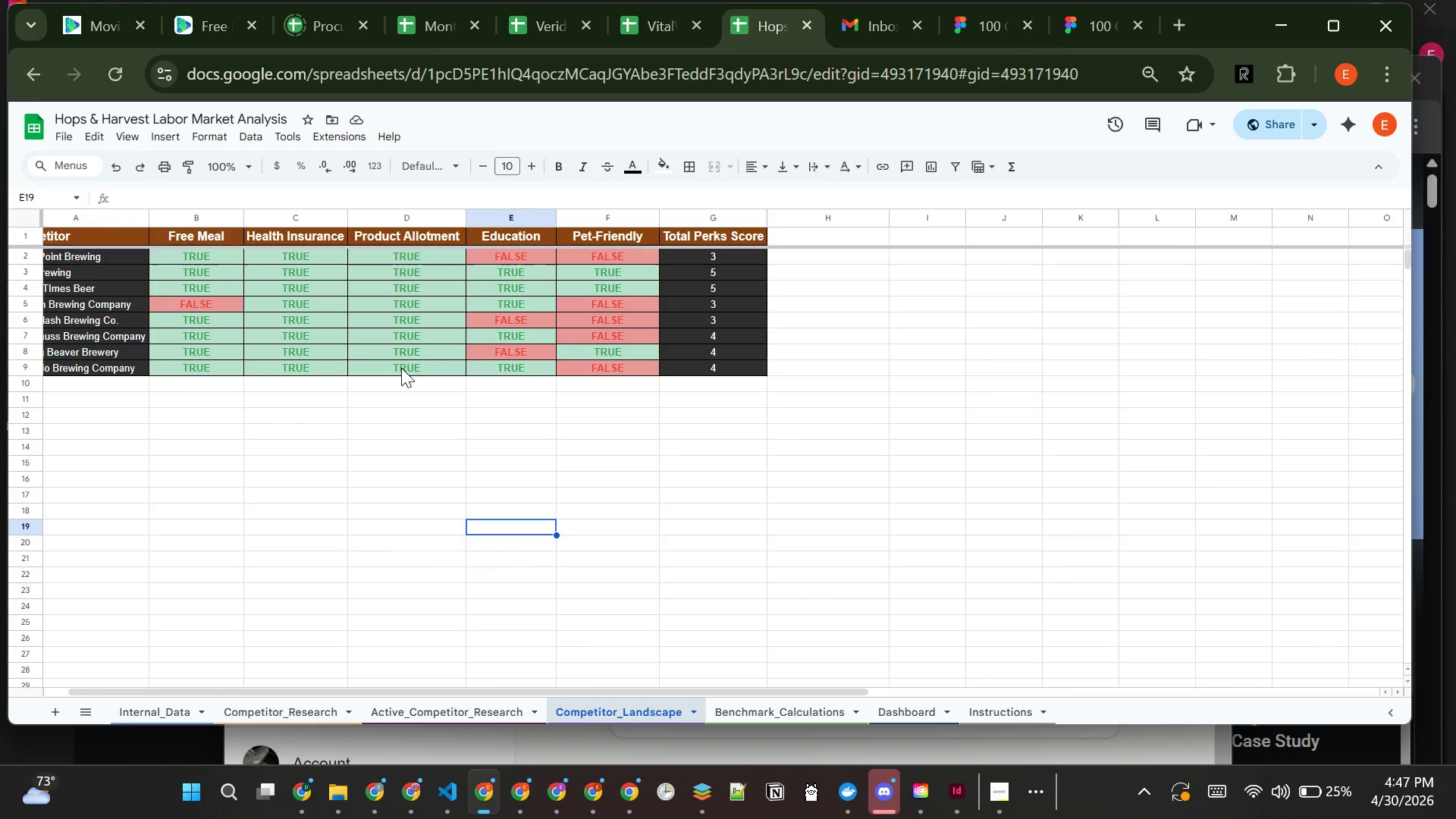 
wait(5.59)
 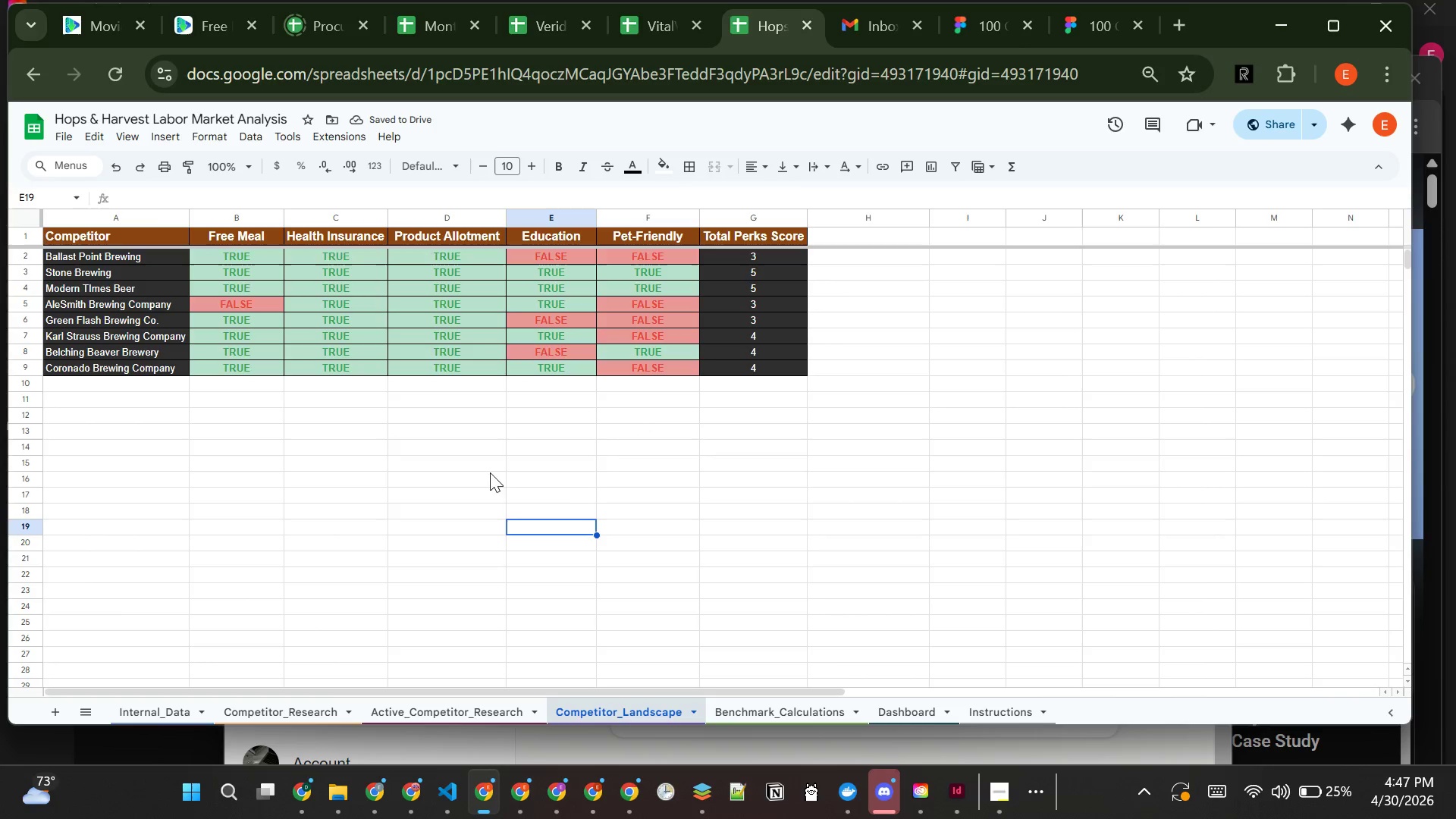 
left_click_drag(start_coordinate=[212, 261], to_coordinate=[595, 368])
 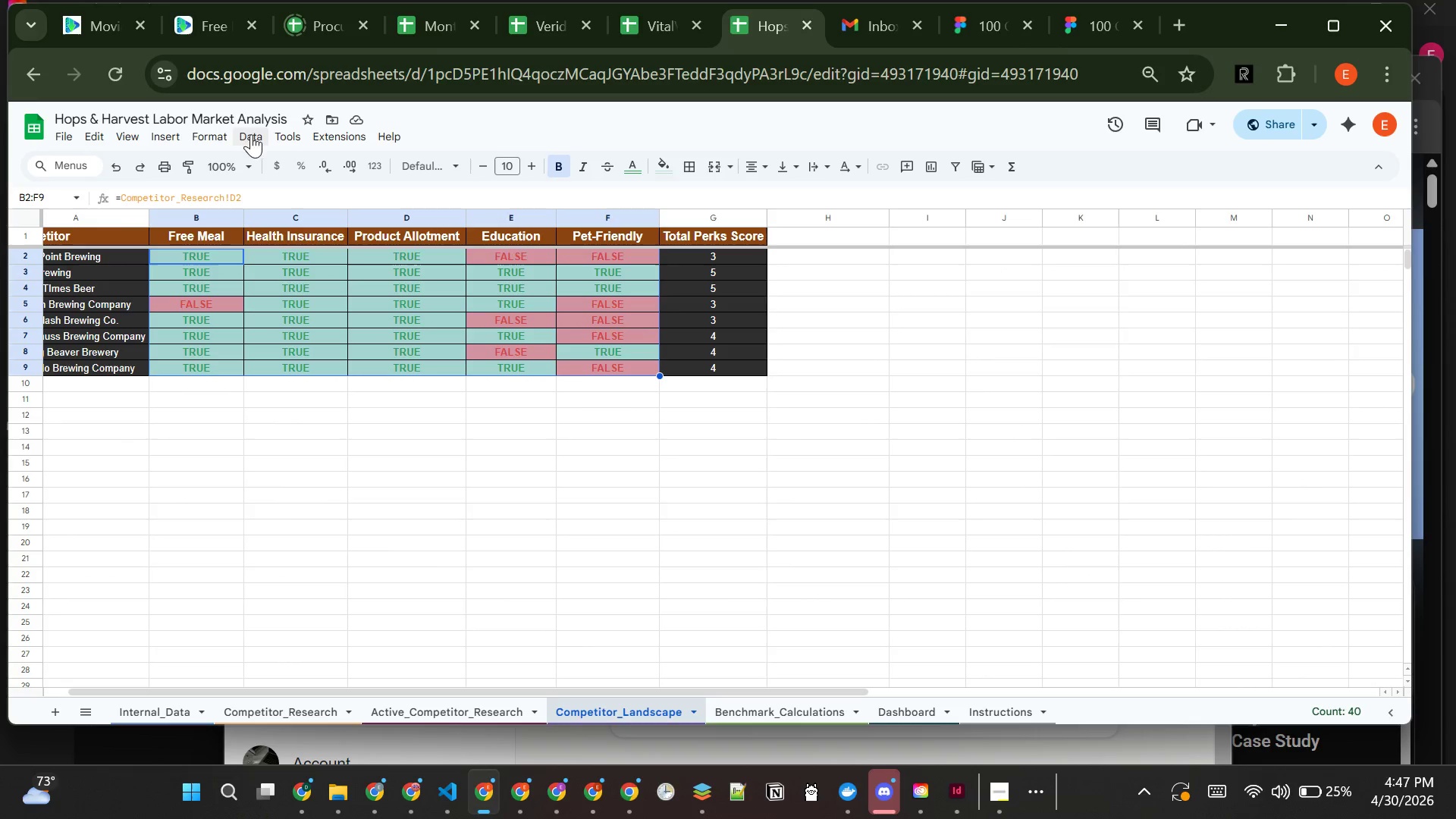 
left_click_drag(start_coordinate=[211, 133], to_coordinate=[361, 431])
 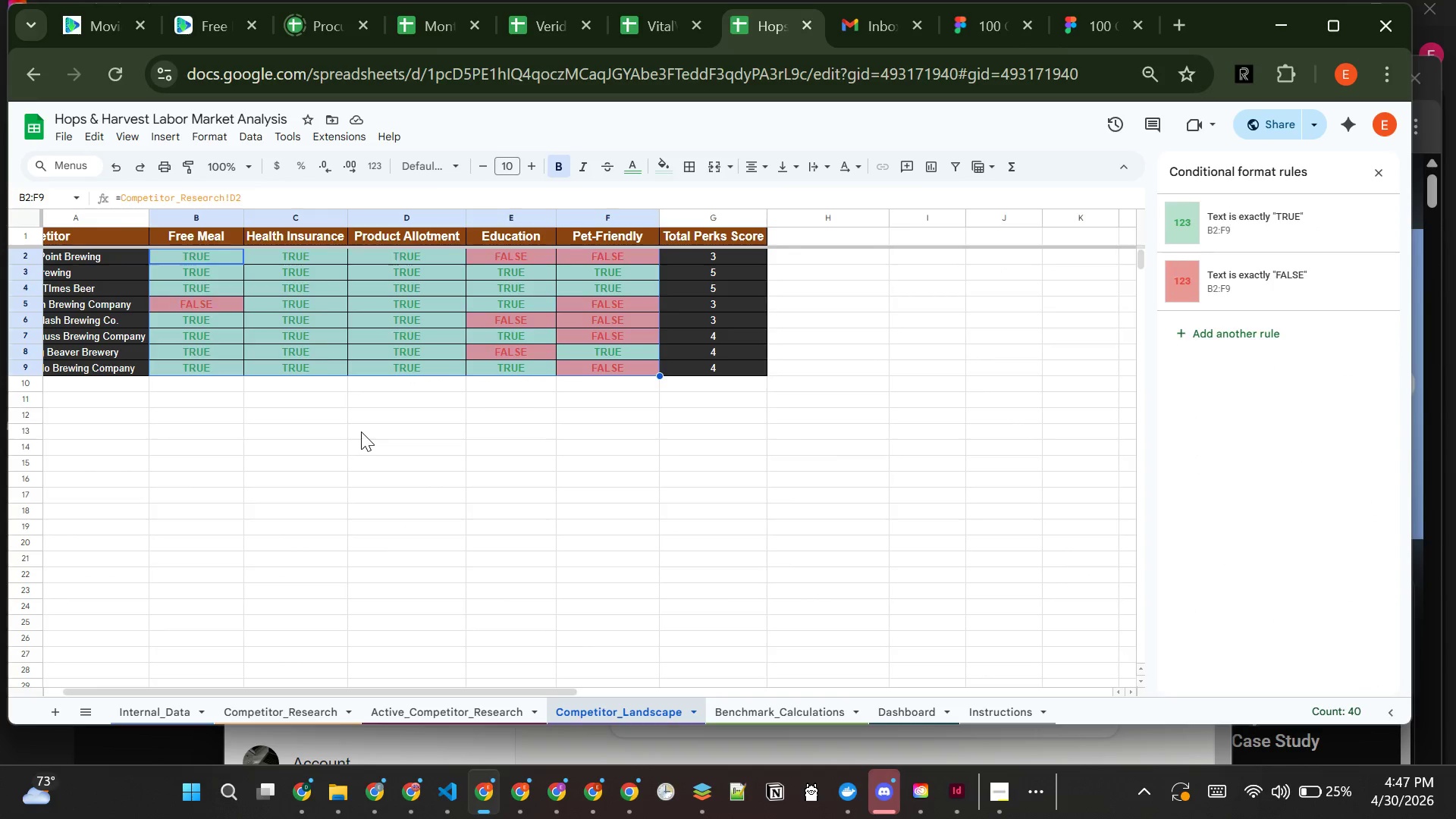 
left_click([361, 431])
 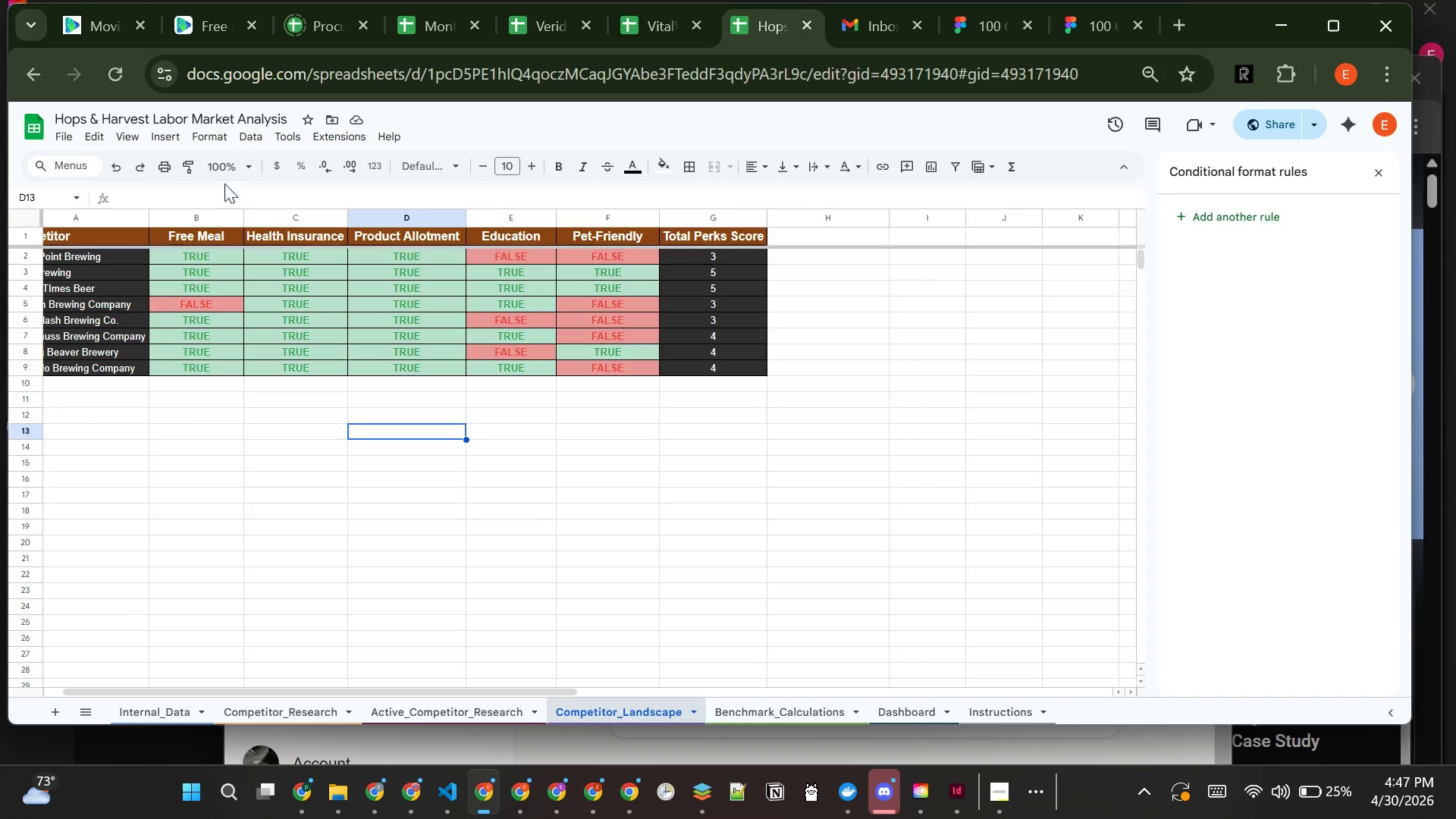 
wait(6.7)
 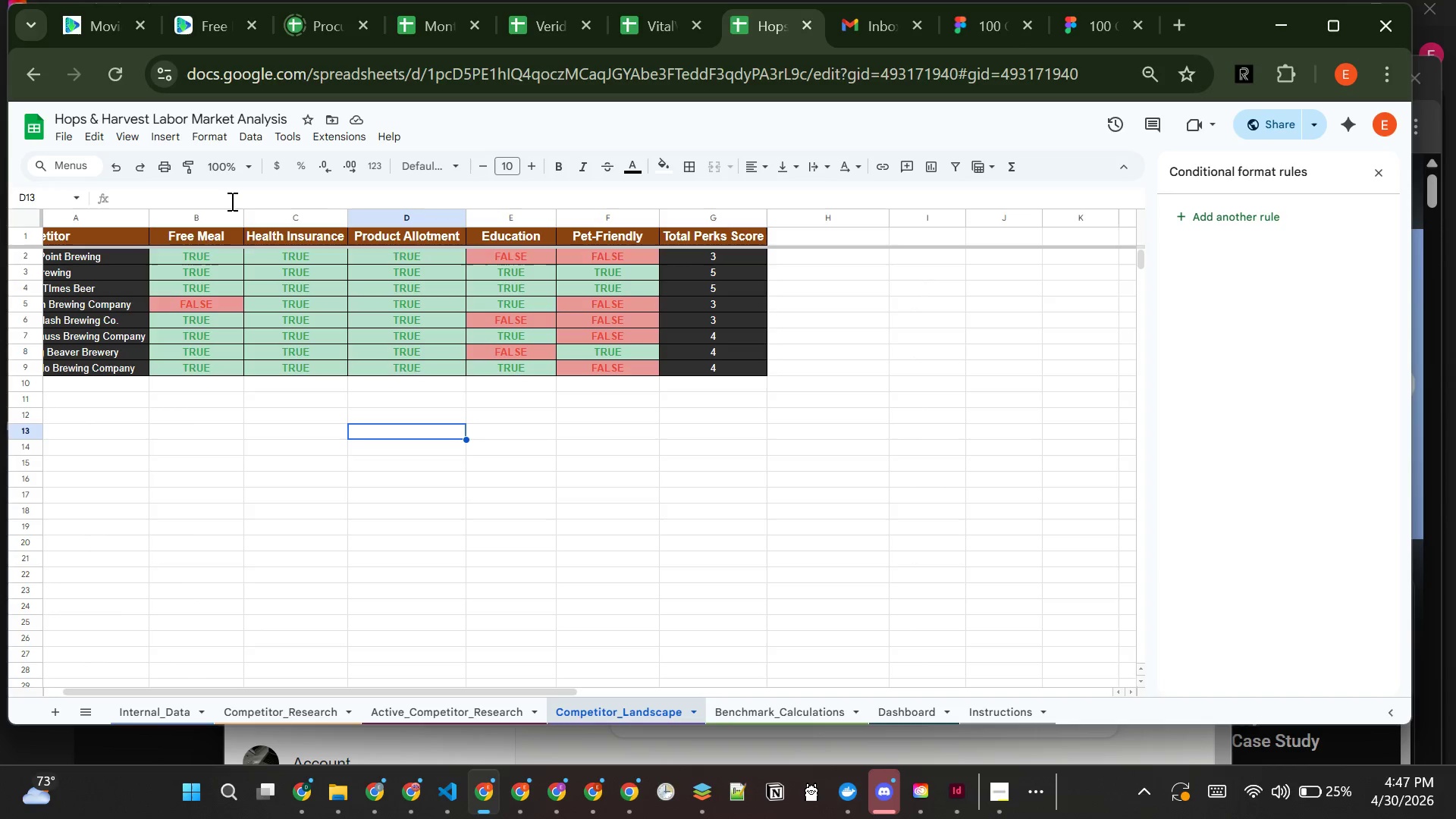 
left_click_drag(start_coordinate=[190, 249], to_coordinate=[608, 372])
 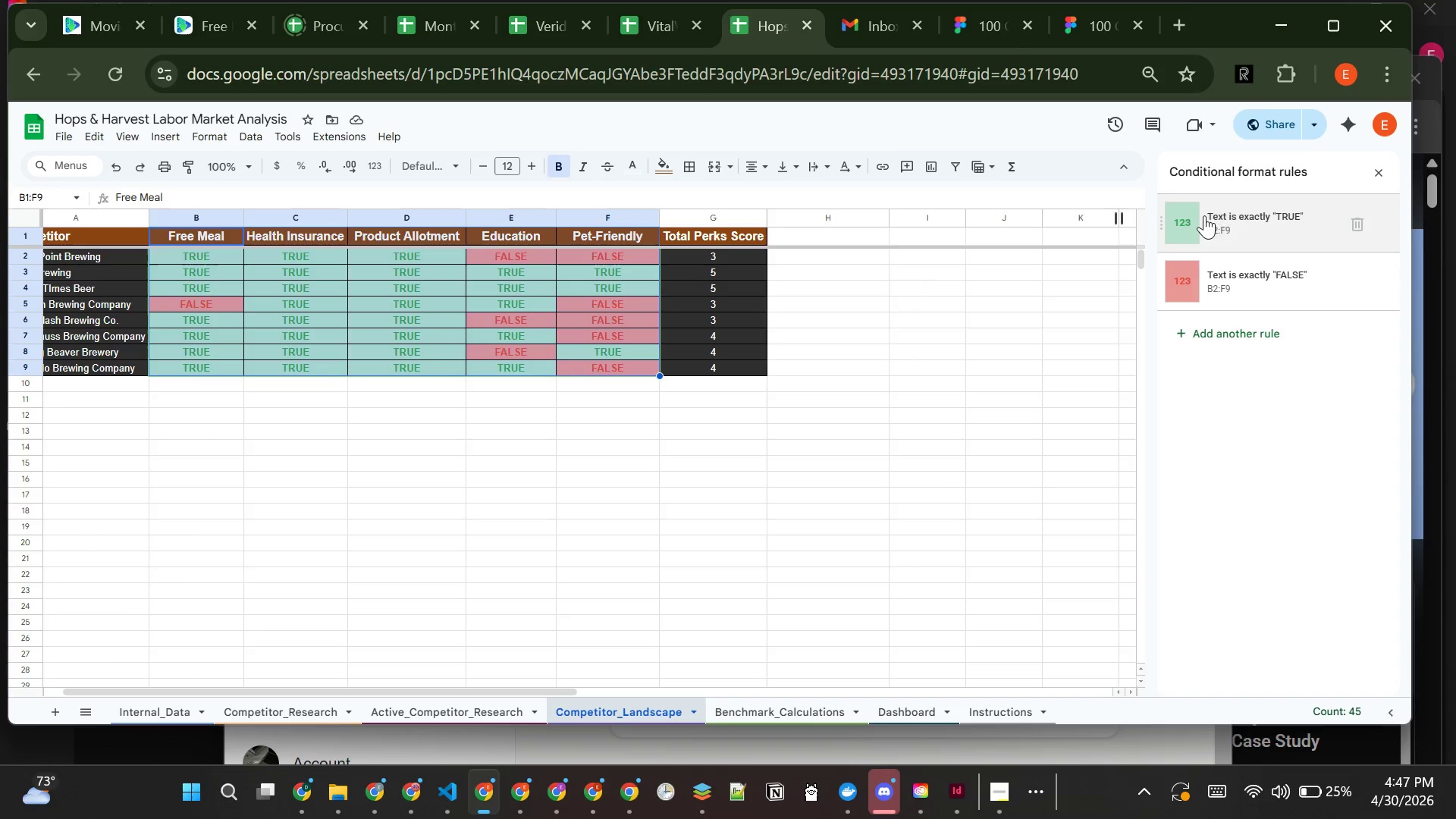 
left_click([1225, 213])
 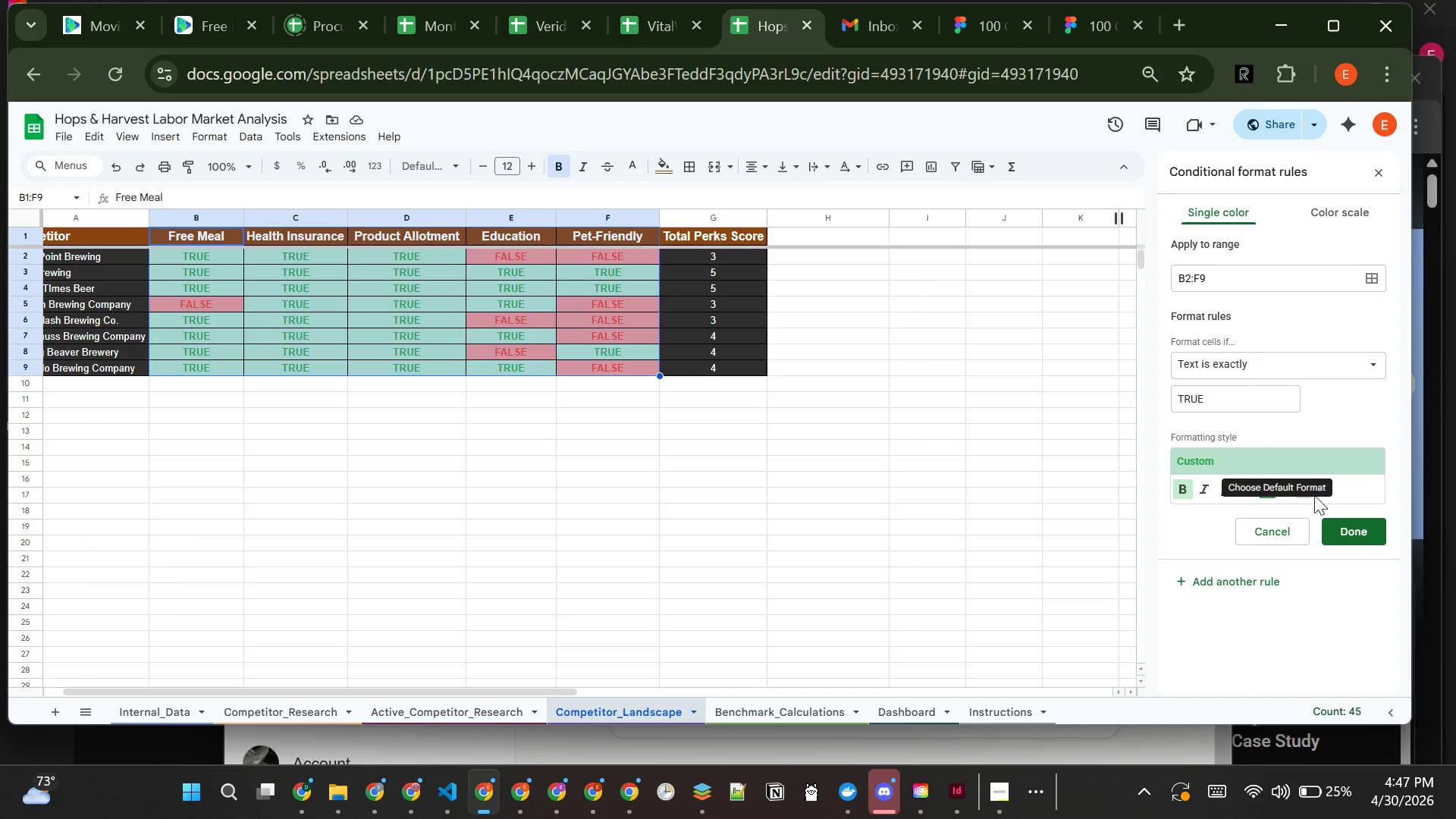 
wait(5.14)
 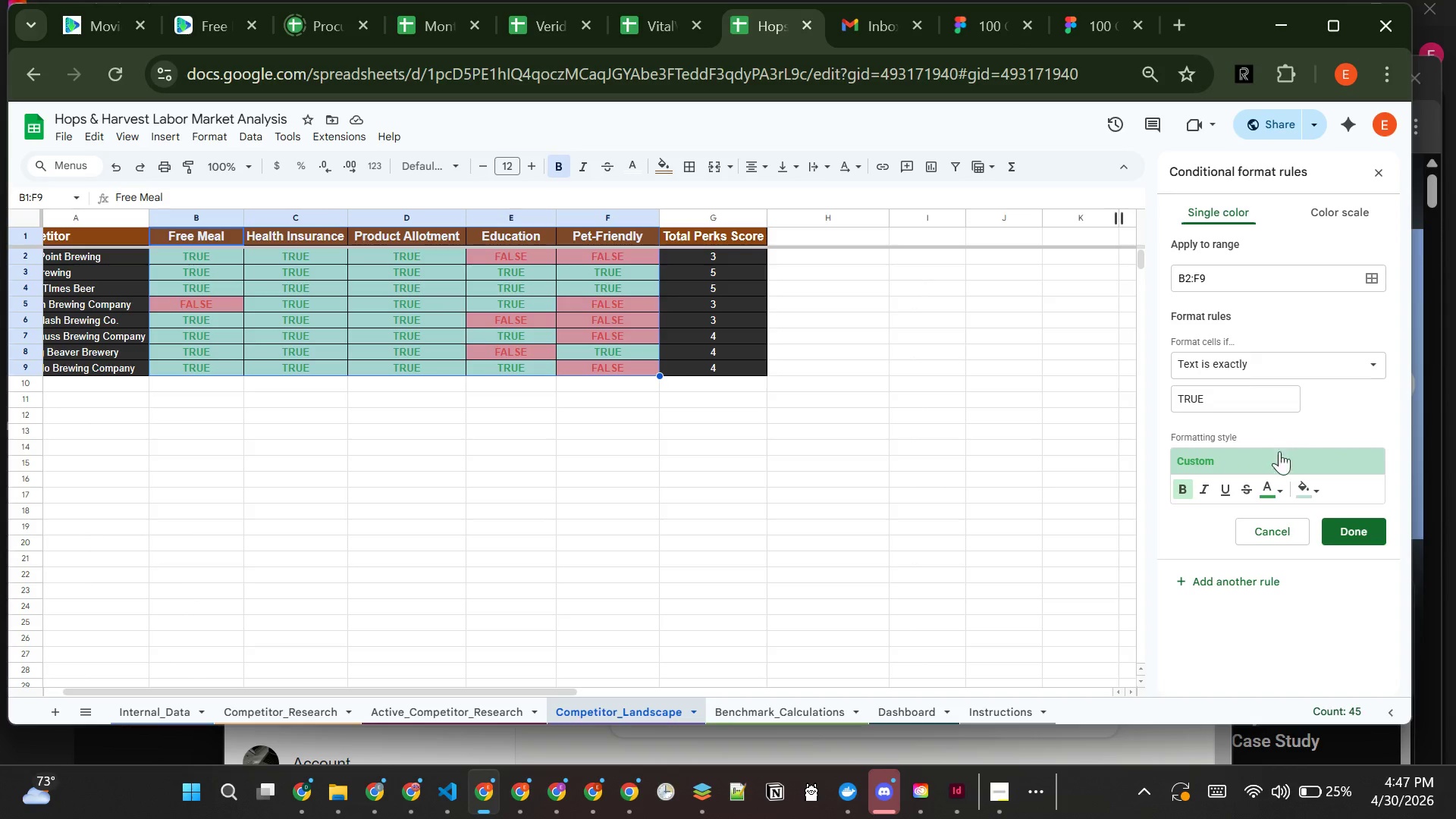 
left_click([1311, 491])
 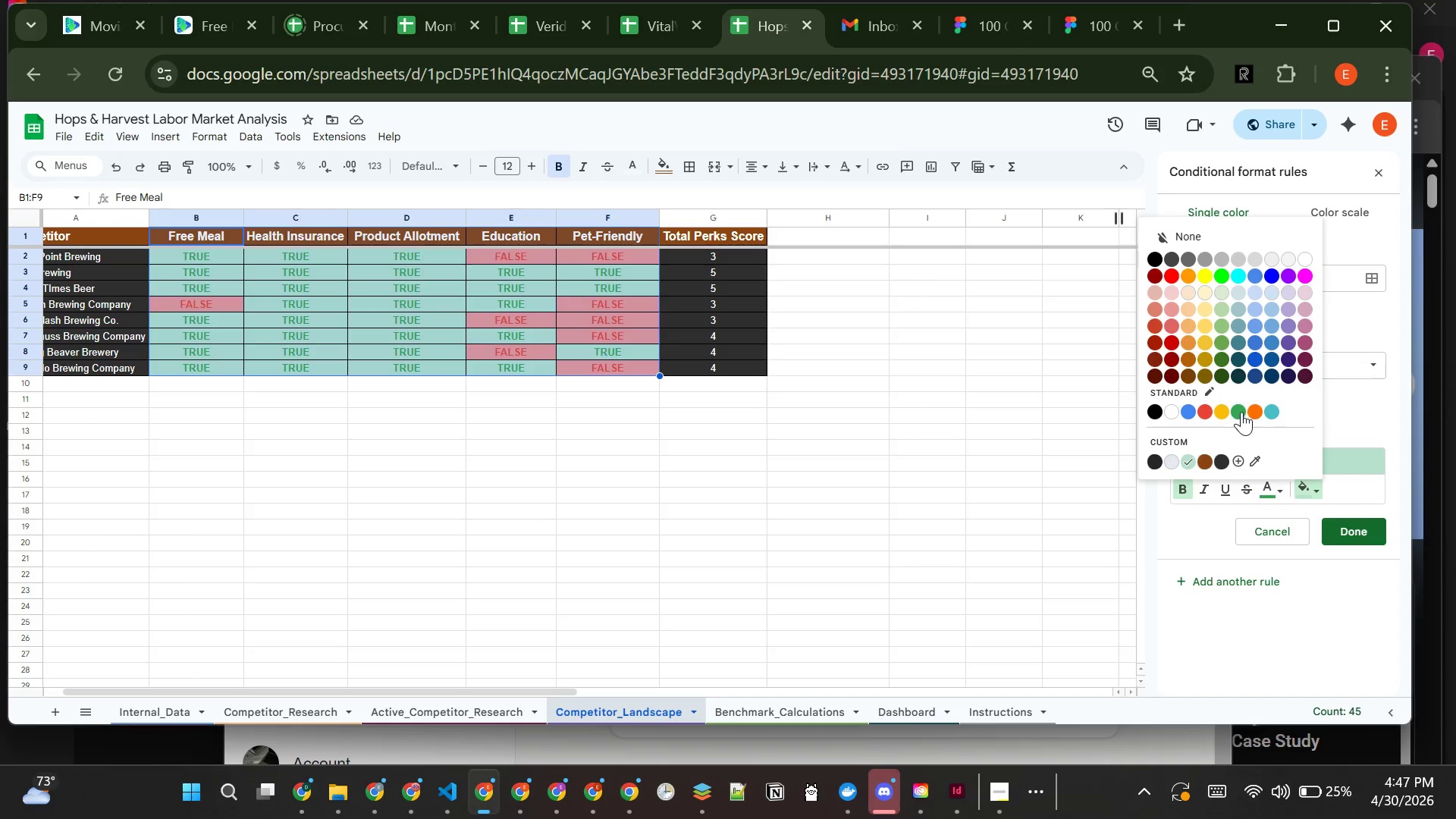 
left_click([1238, 412])
 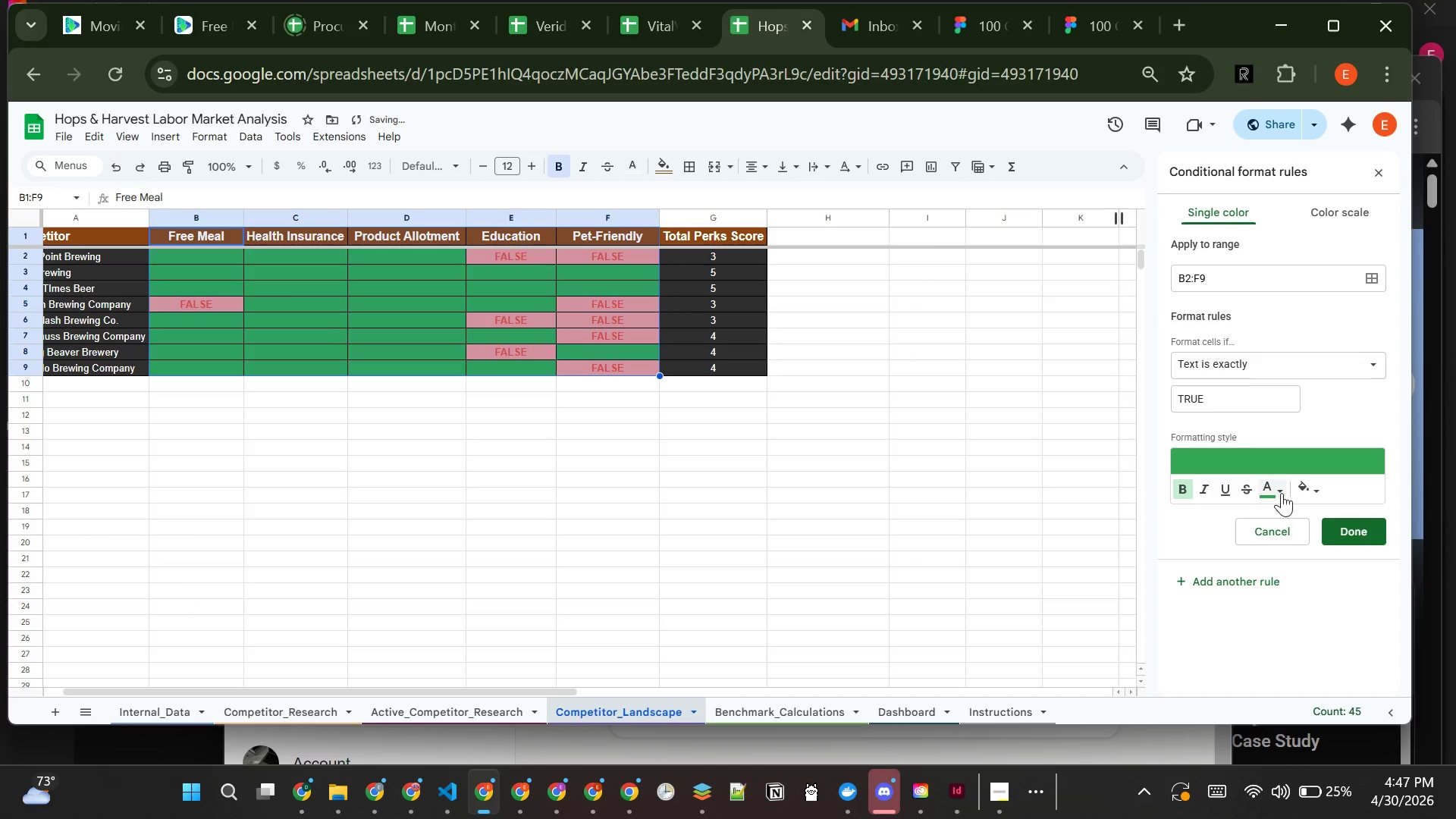 
left_click([1273, 488])
 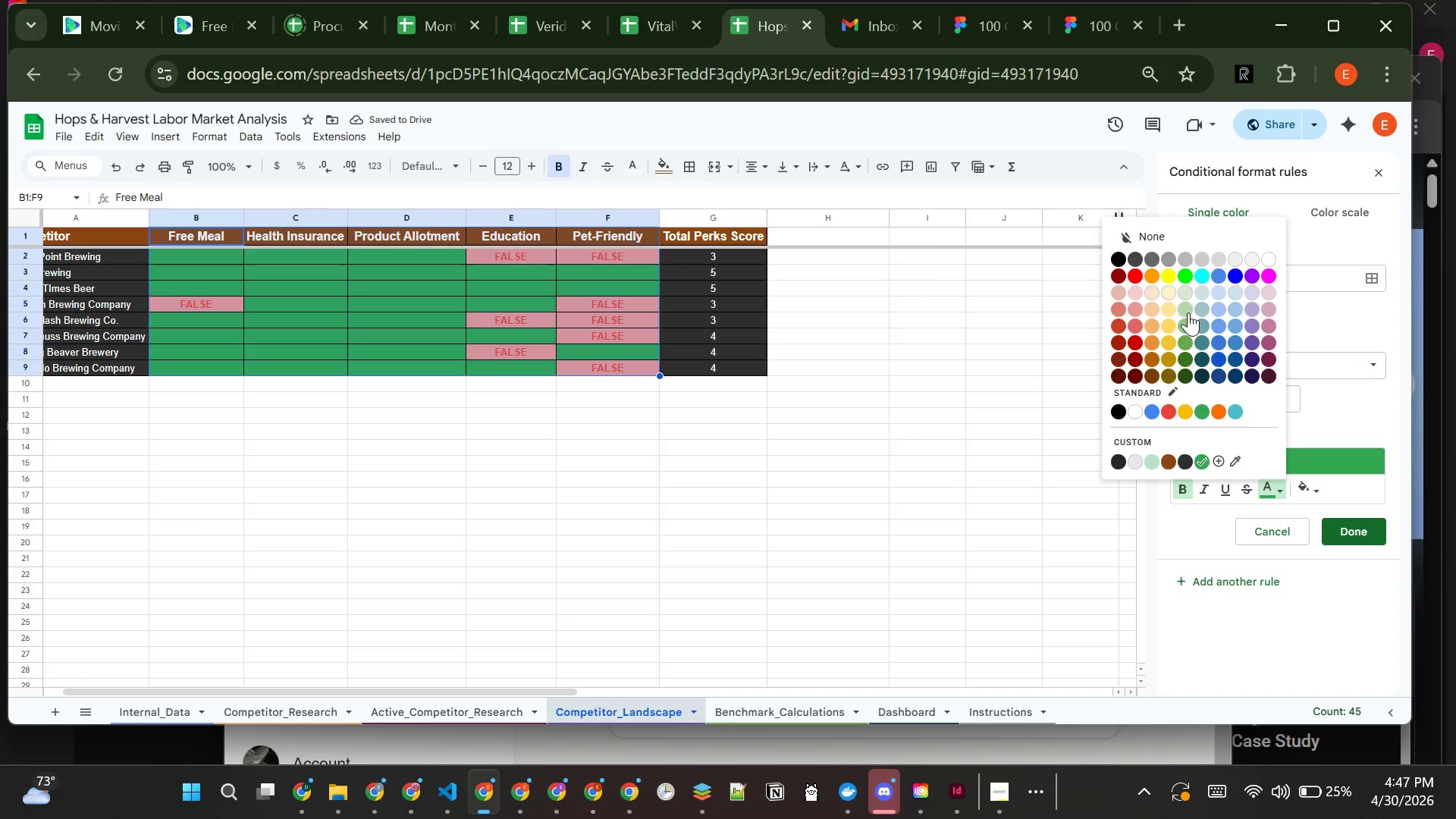 
left_click([1188, 312])
 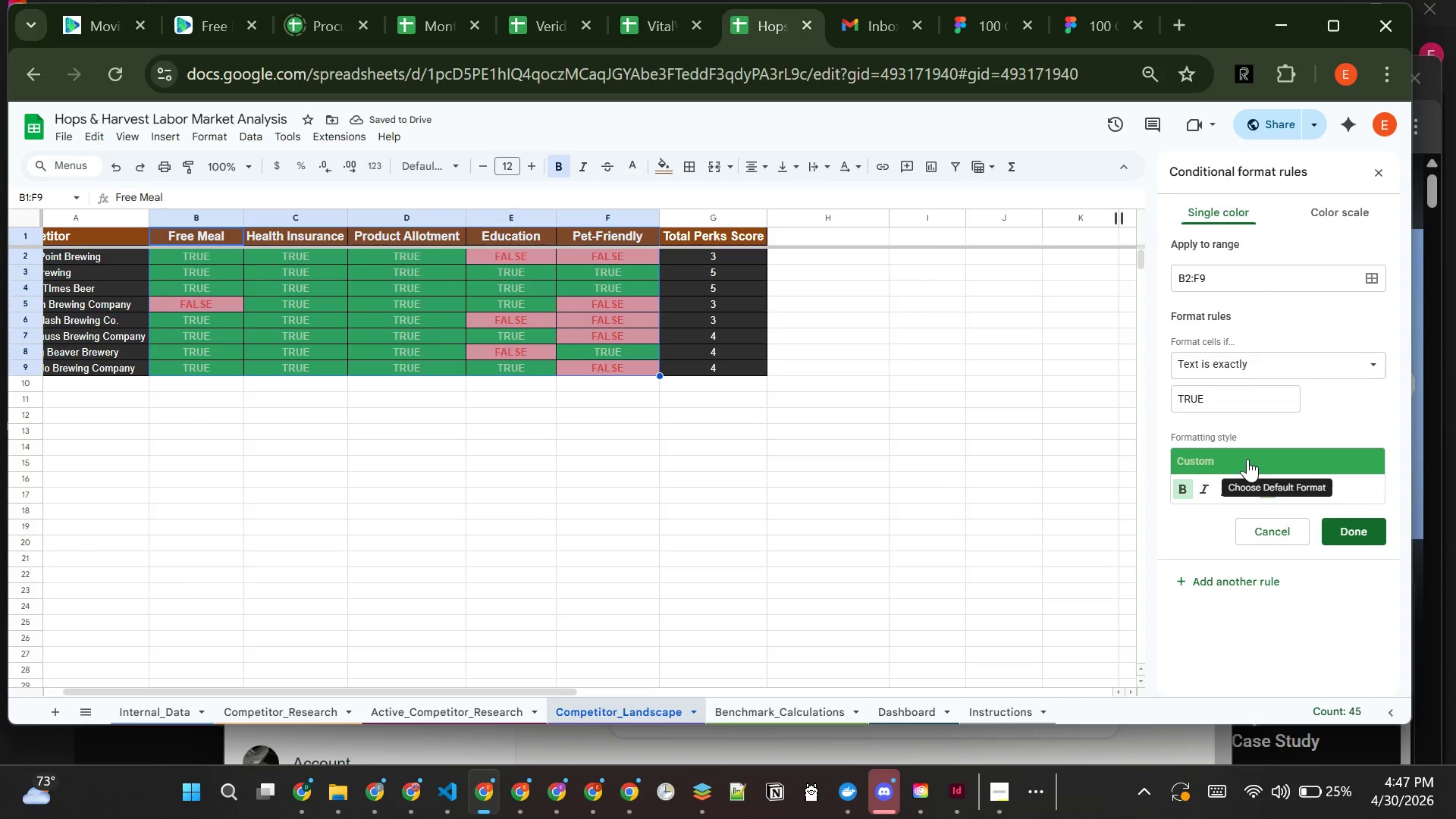 
left_click([1351, 534])
 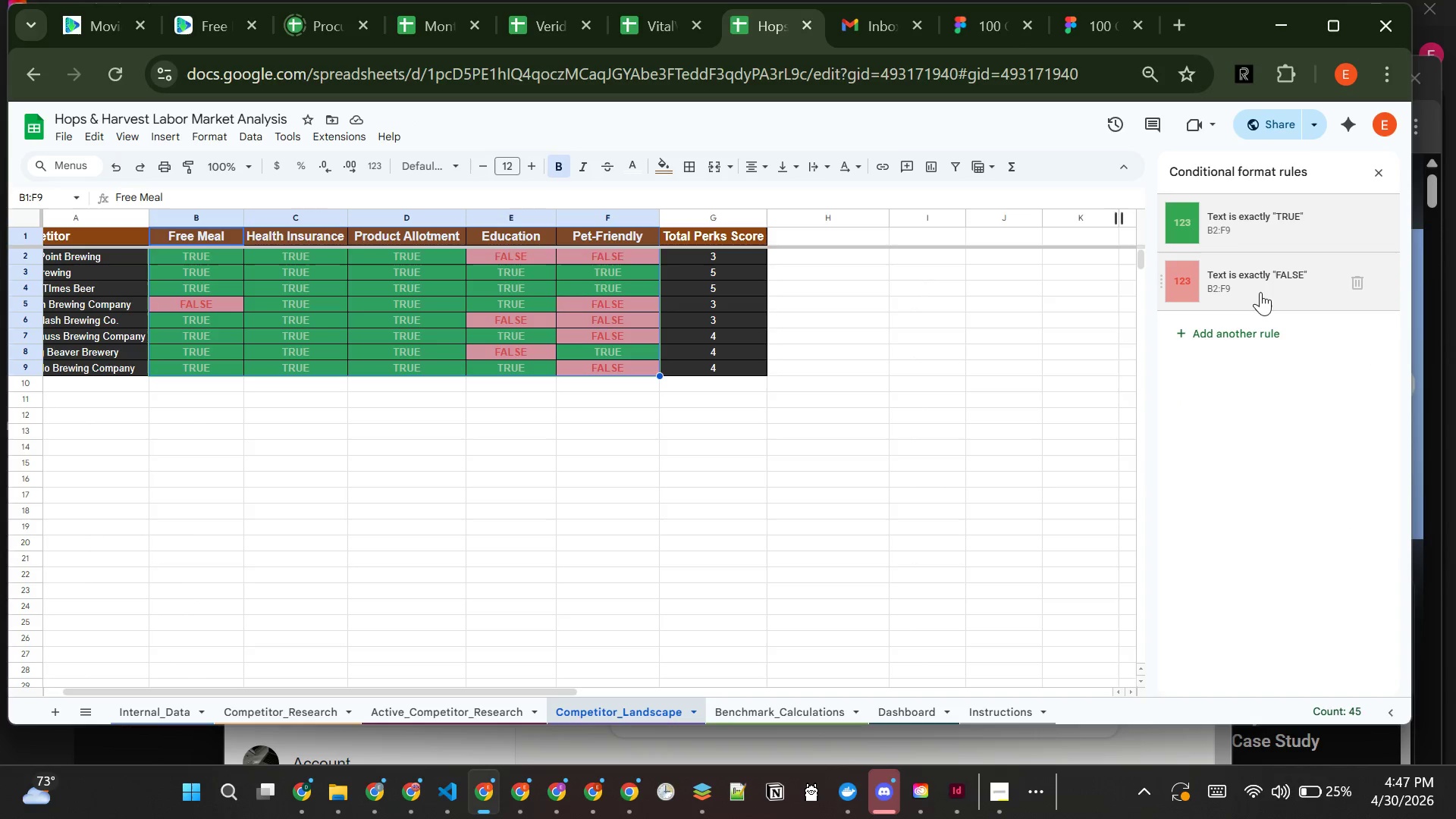 
left_click([1260, 292])
 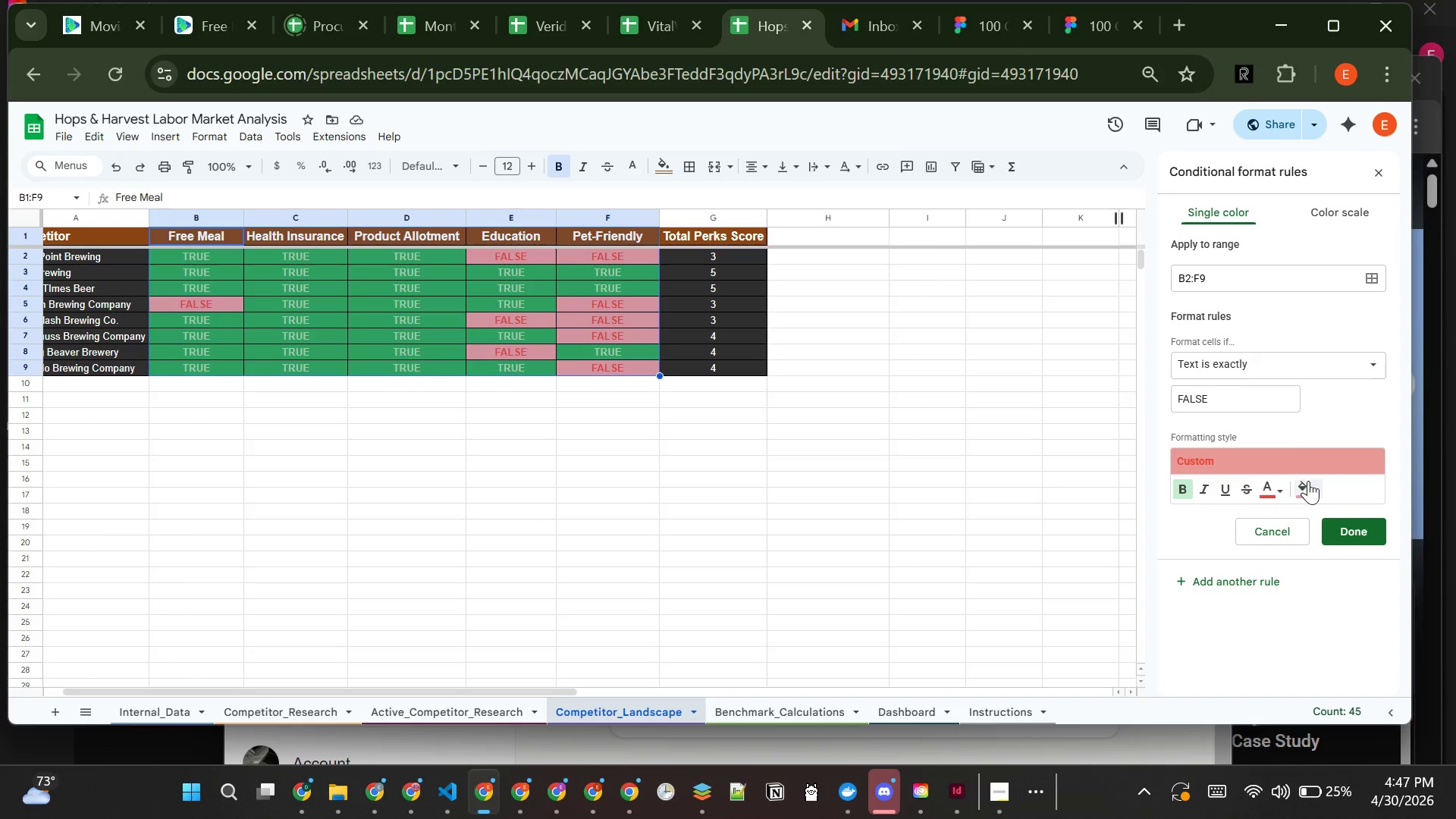 
left_click([1309, 484])
 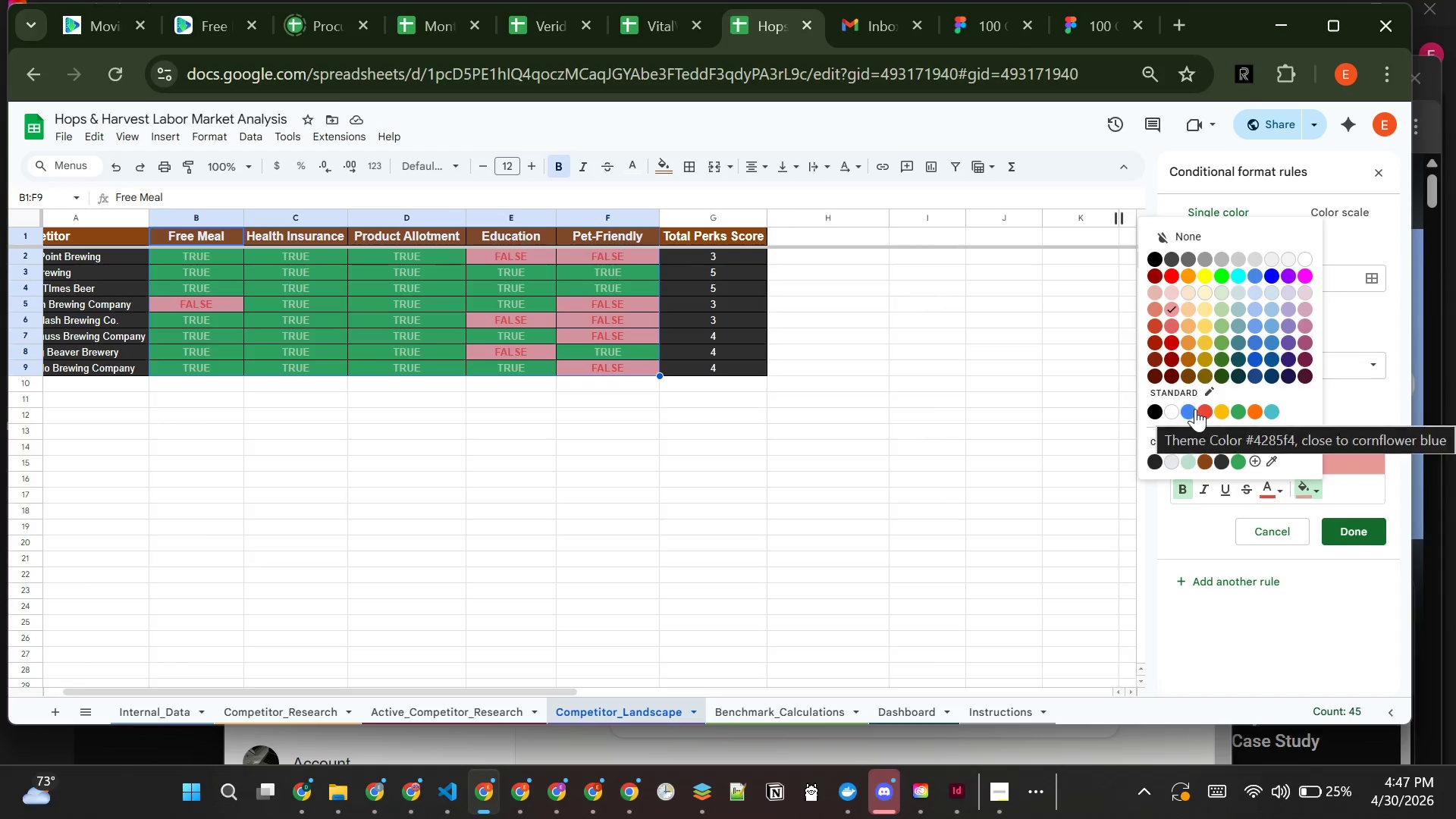 
left_click([1200, 409])
 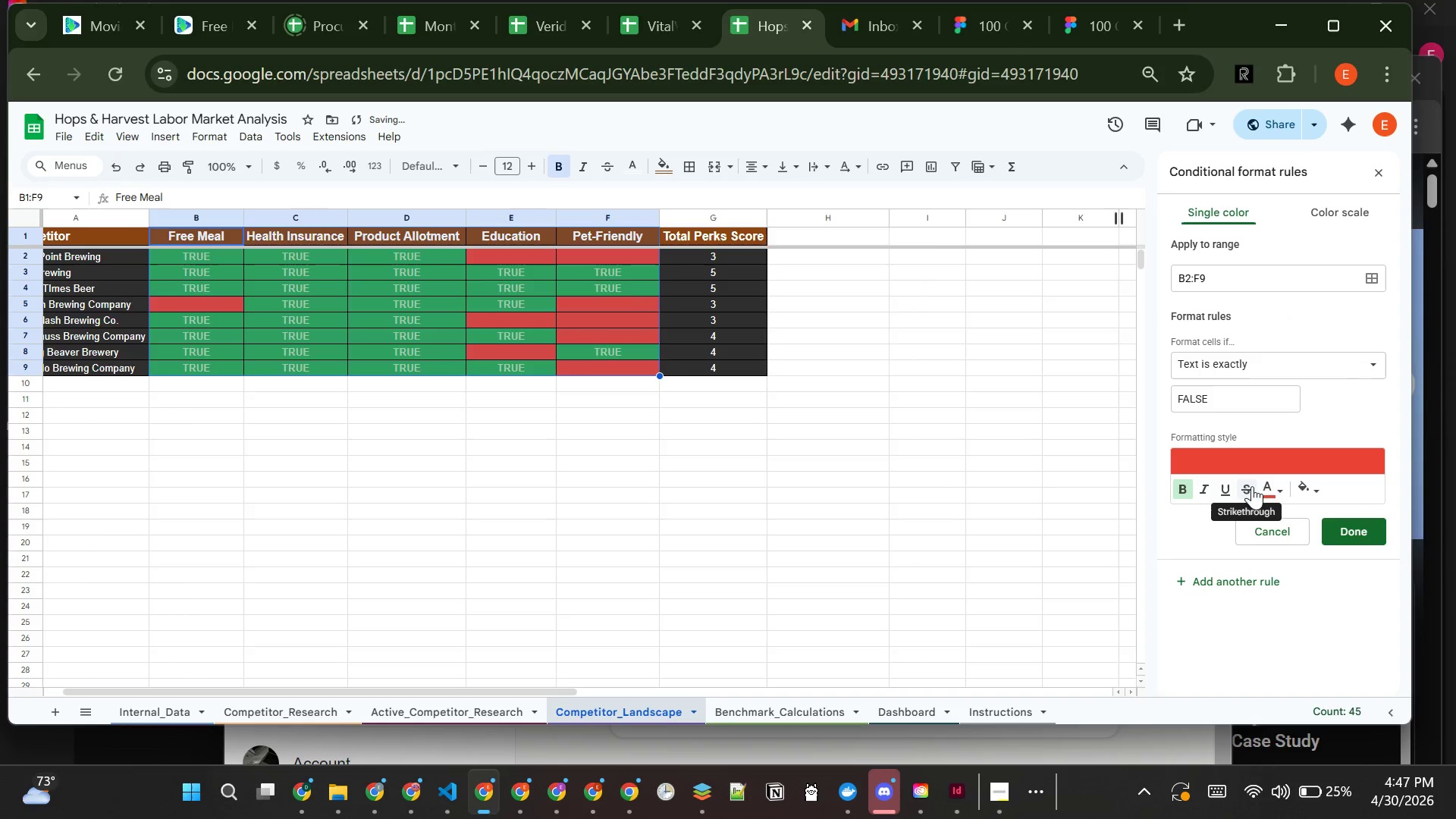 
left_click([1263, 486])
 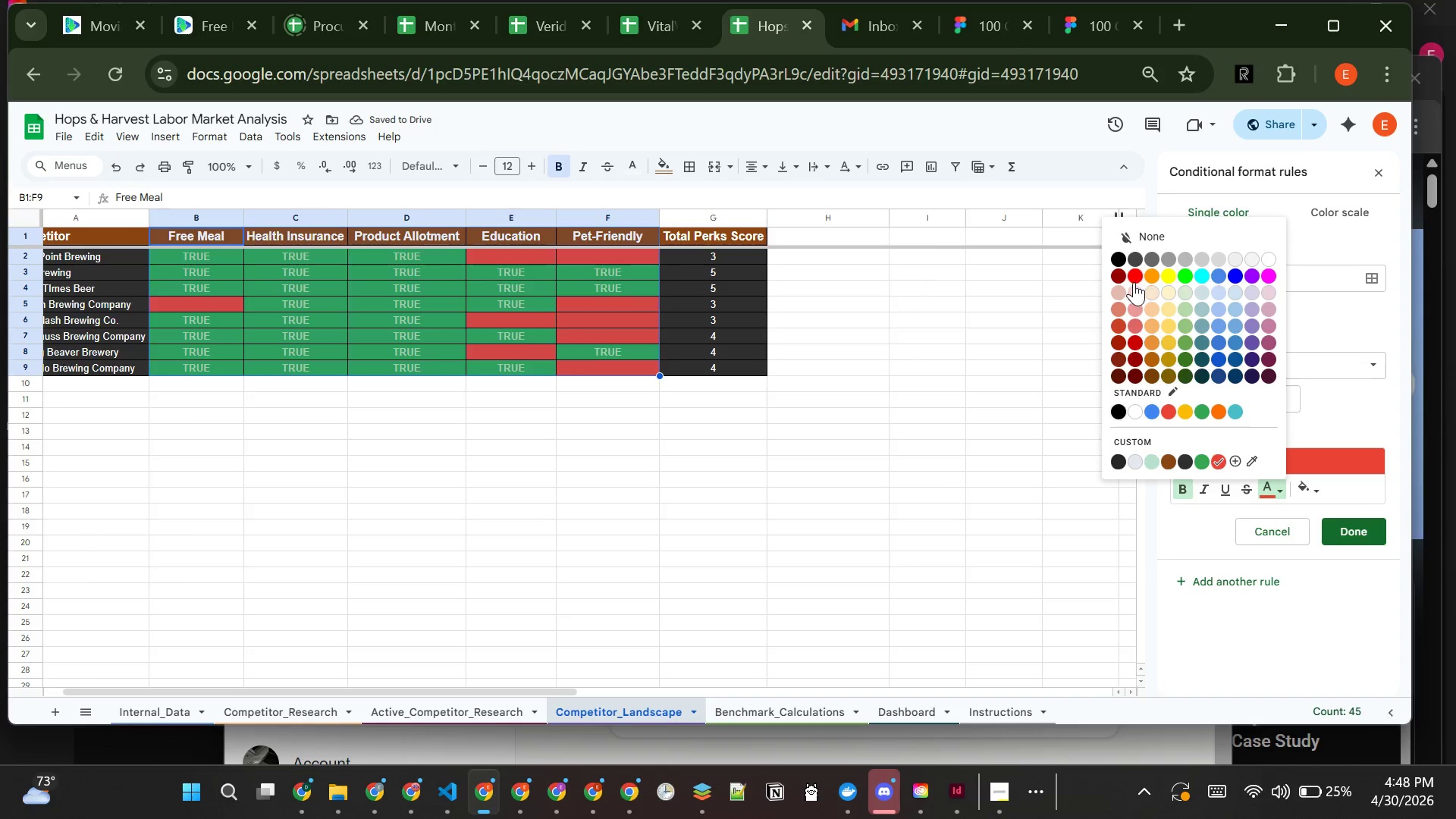 
left_click([1134, 285])
 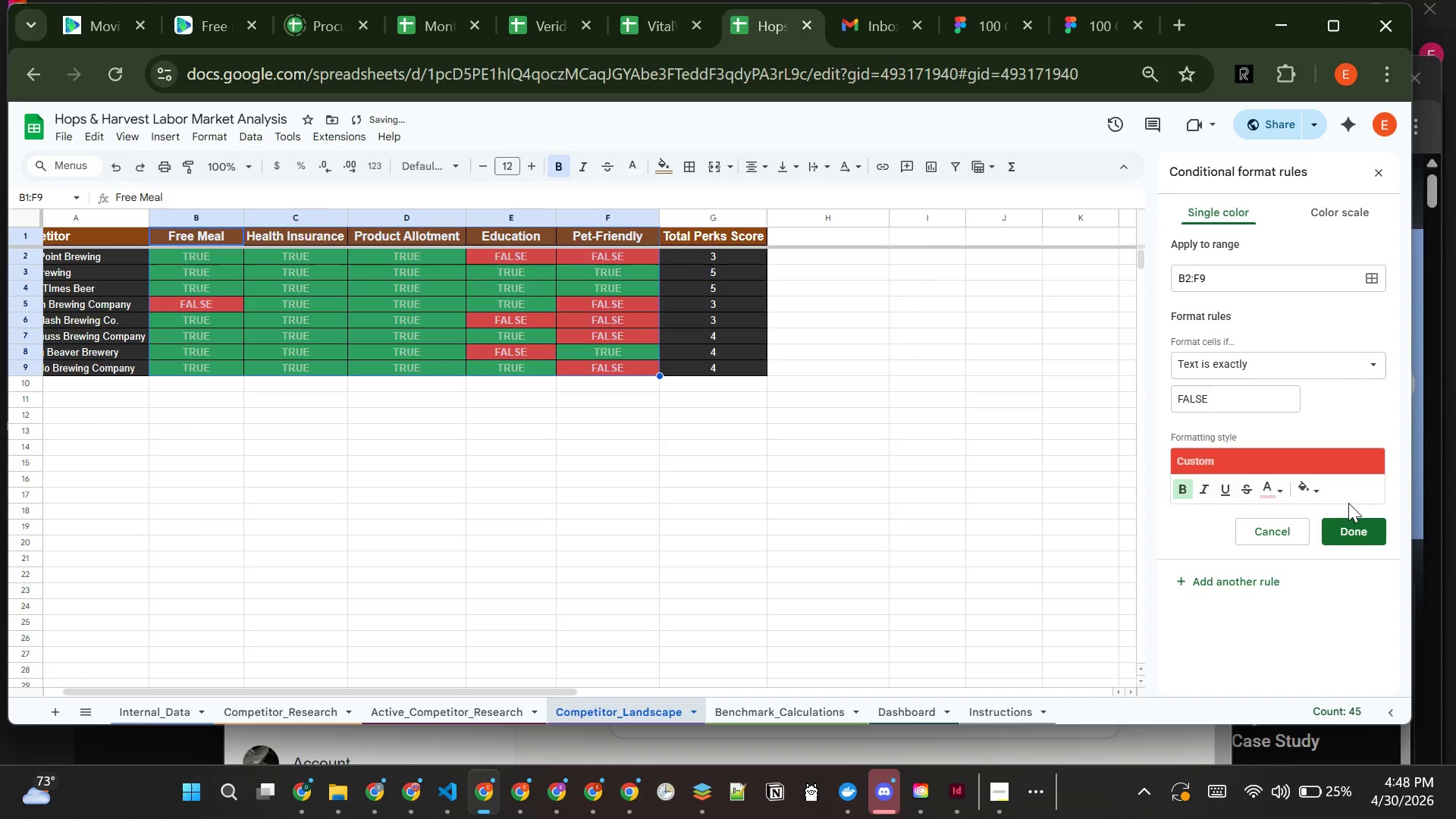 
left_click([1351, 525])
 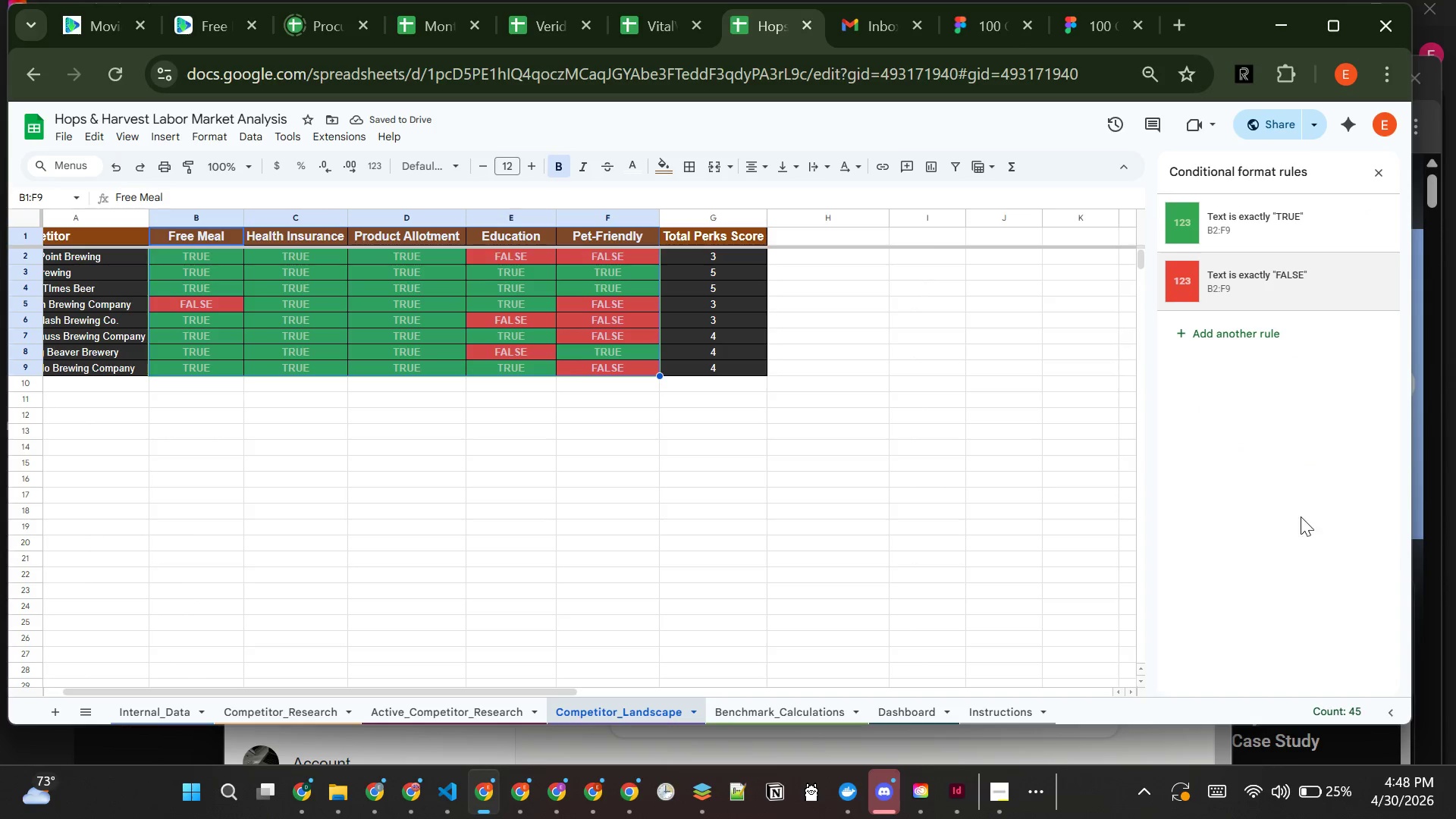 
left_click([937, 441])
 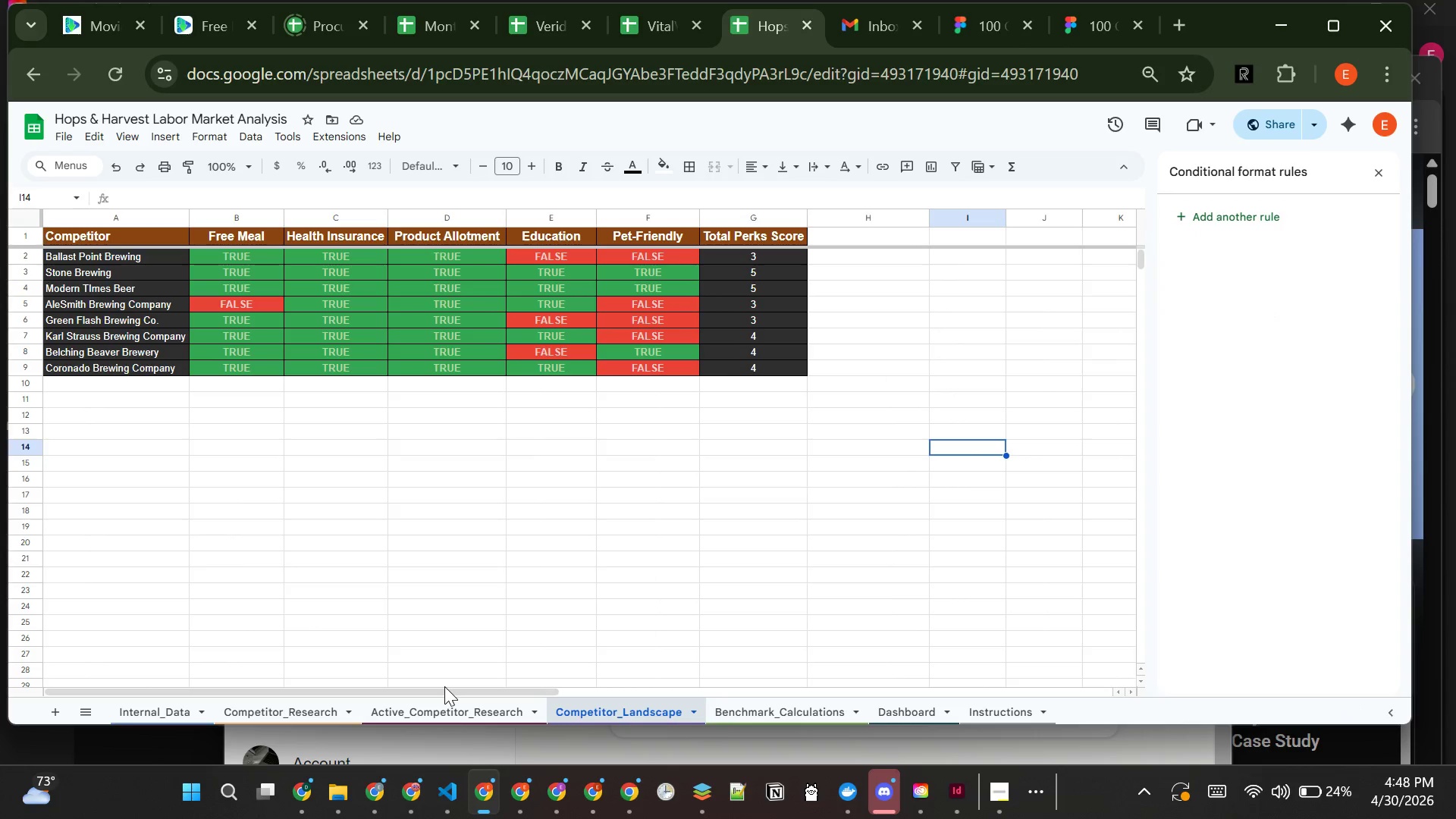 
wait(14.39)
 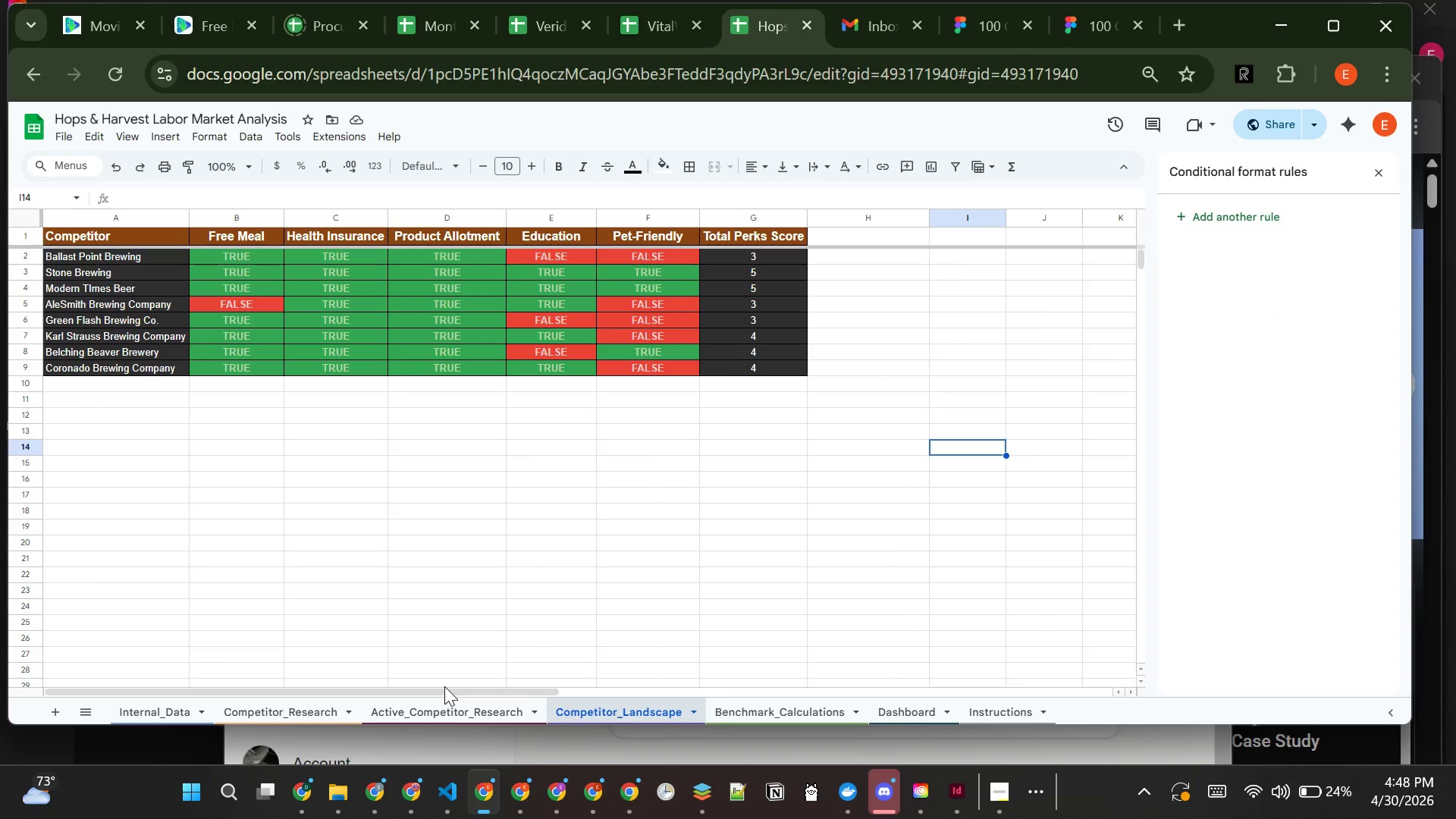 
left_click([762, 708])
 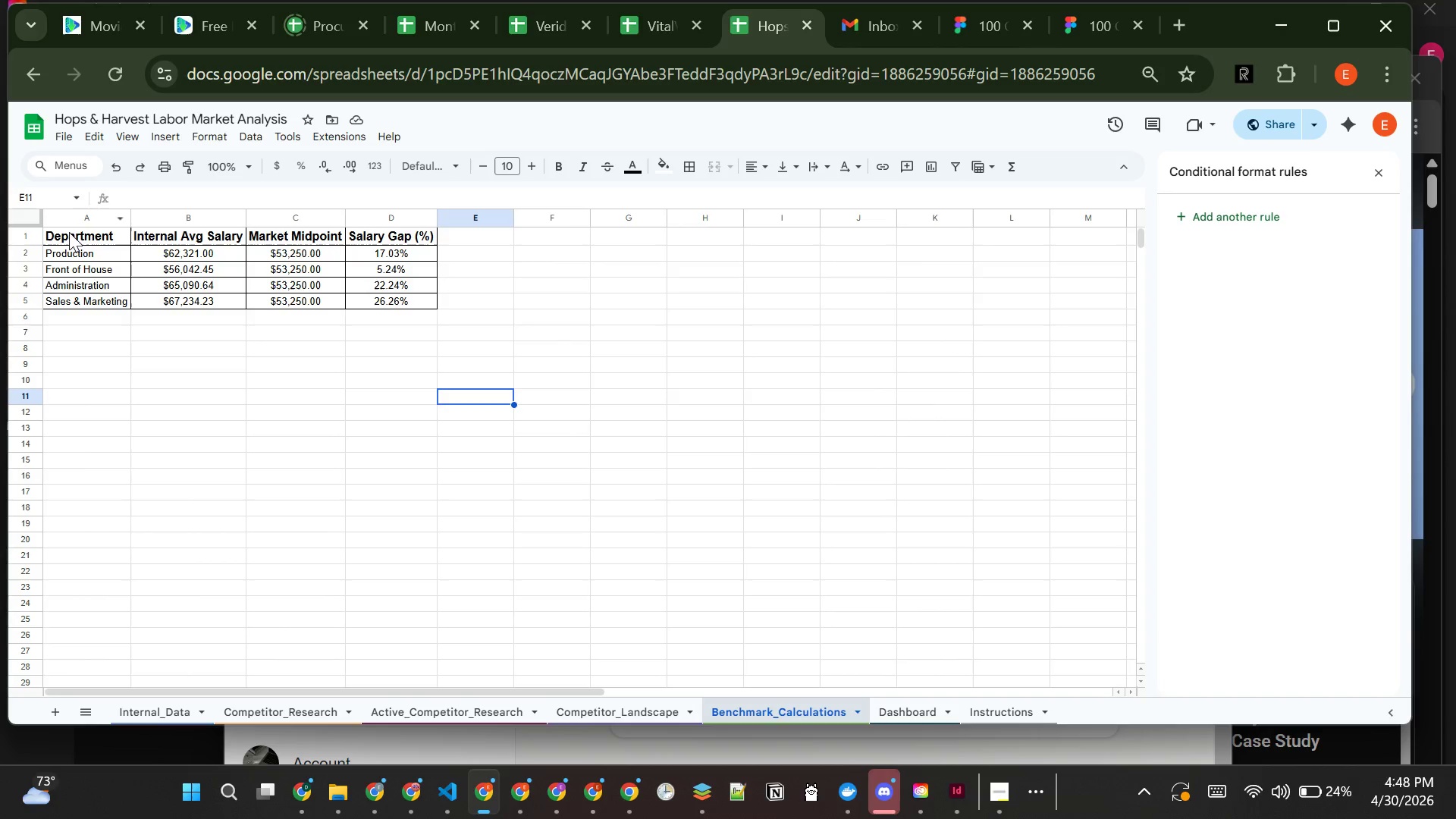 
left_click_drag(start_coordinate=[74, 232], to_coordinate=[382, 234])
 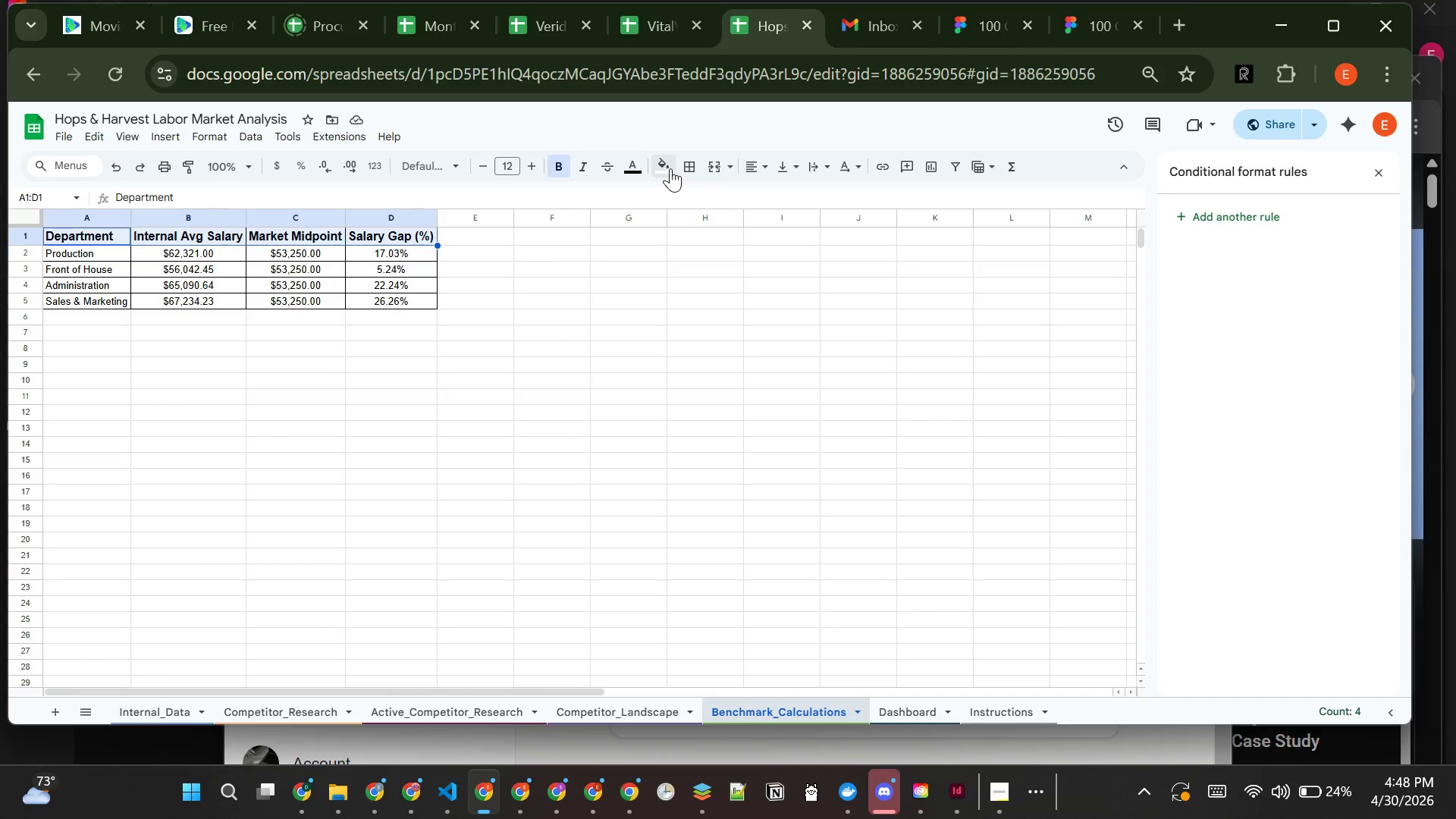 
left_click([671, 168])
 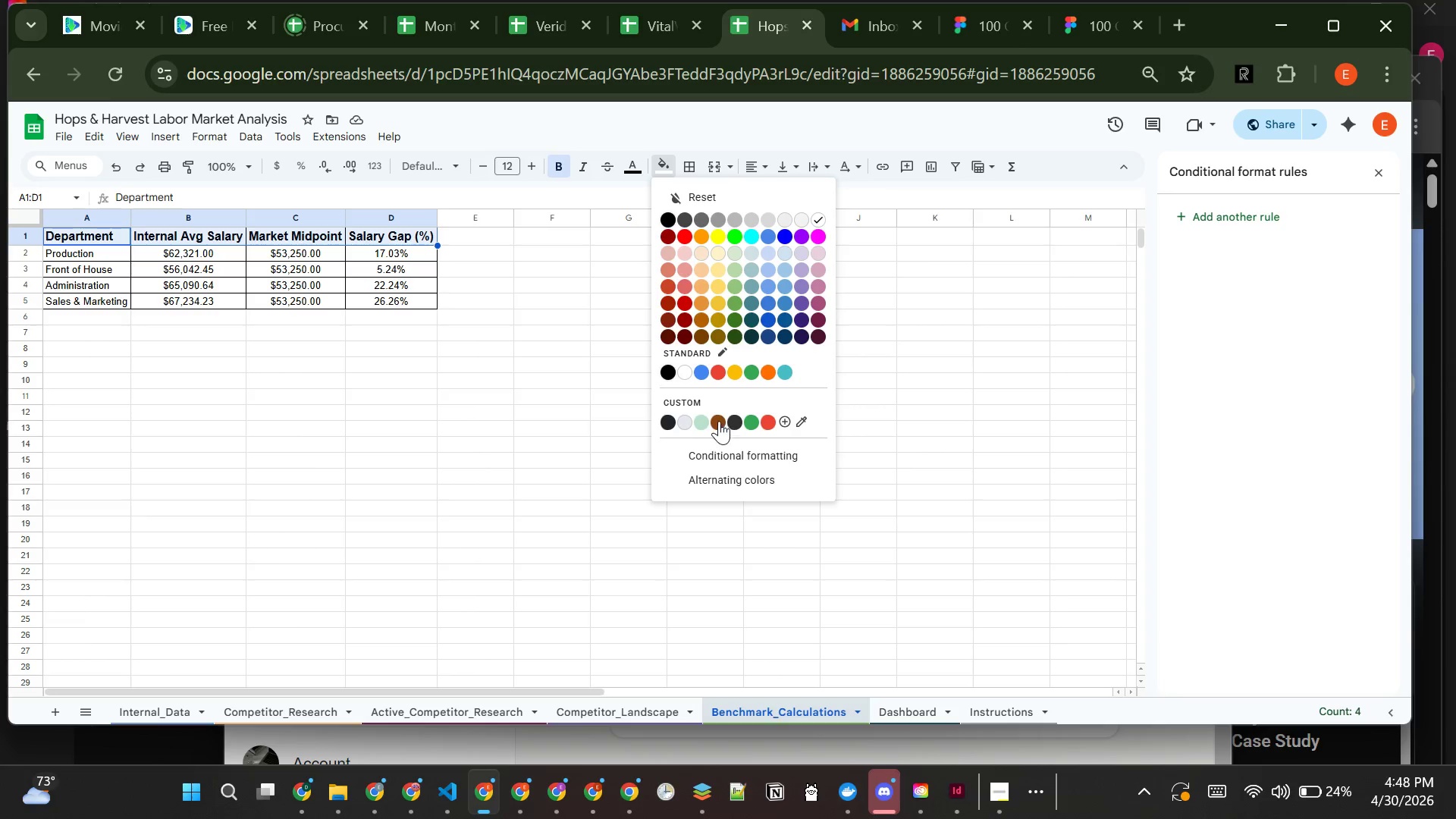 
left_click([719, 421])
 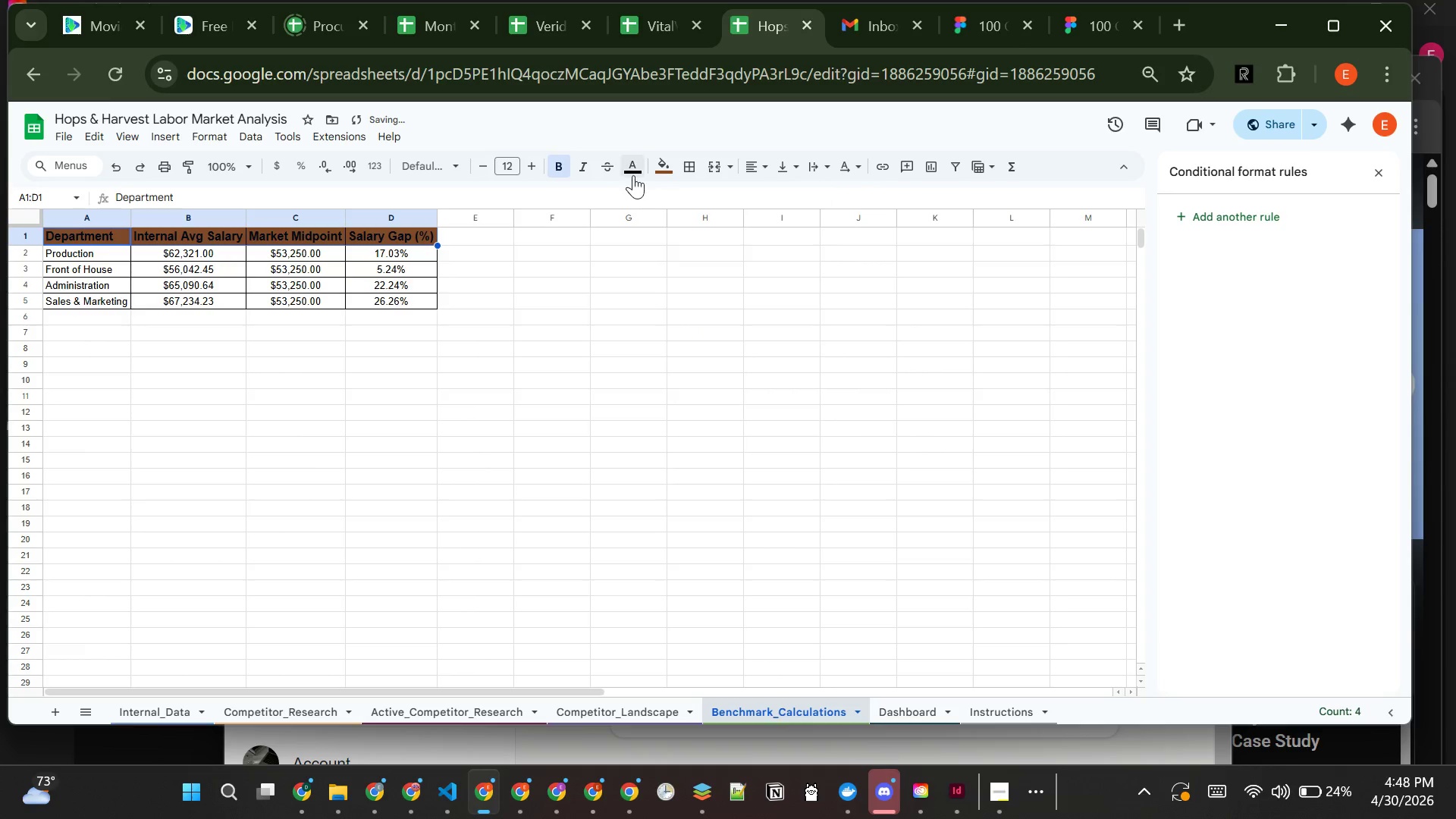 
left_click_drag(start_coordinate=[634, 174], to_coordinate=[657, 369])
 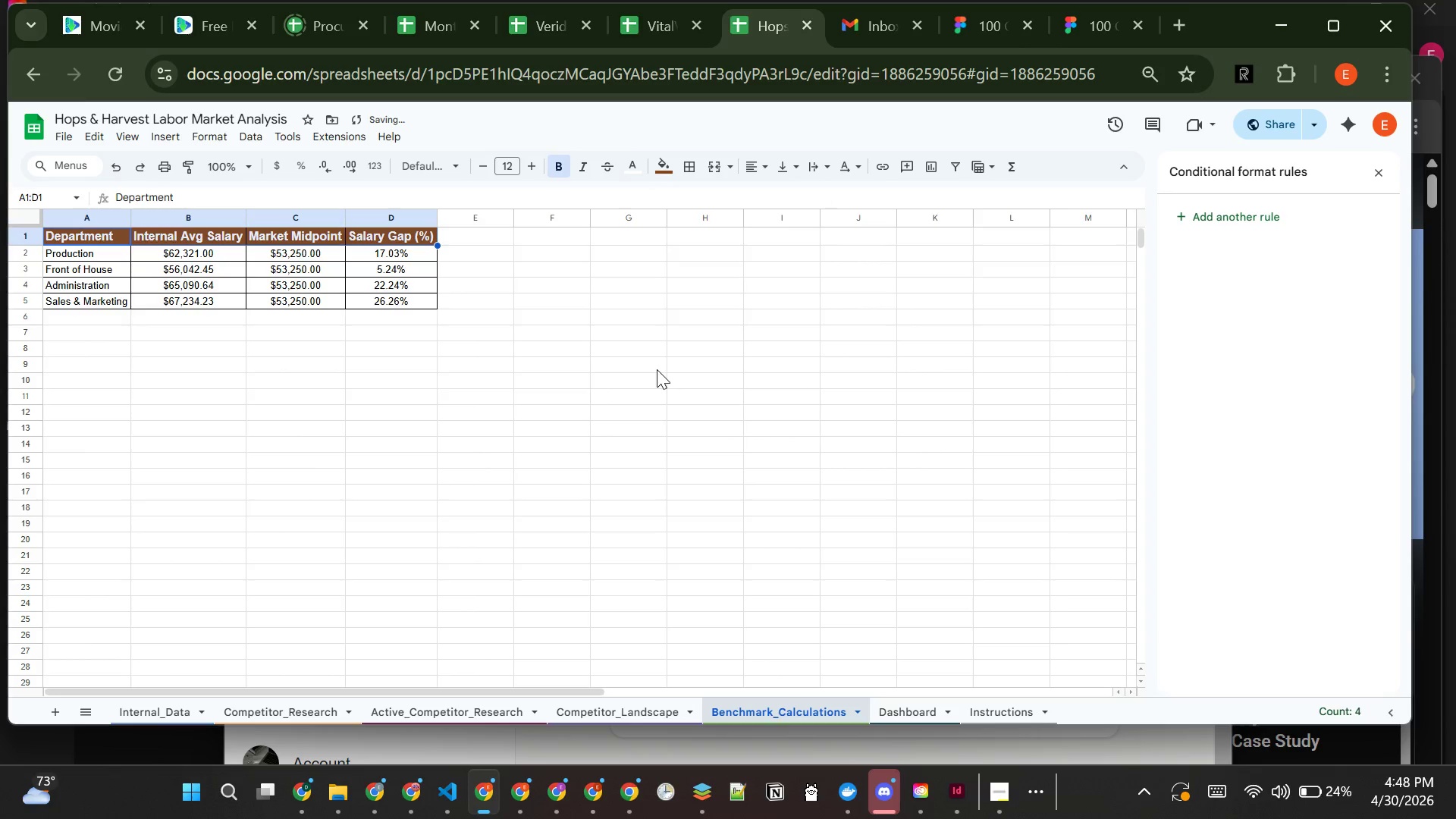 
left_click([657, 369])
 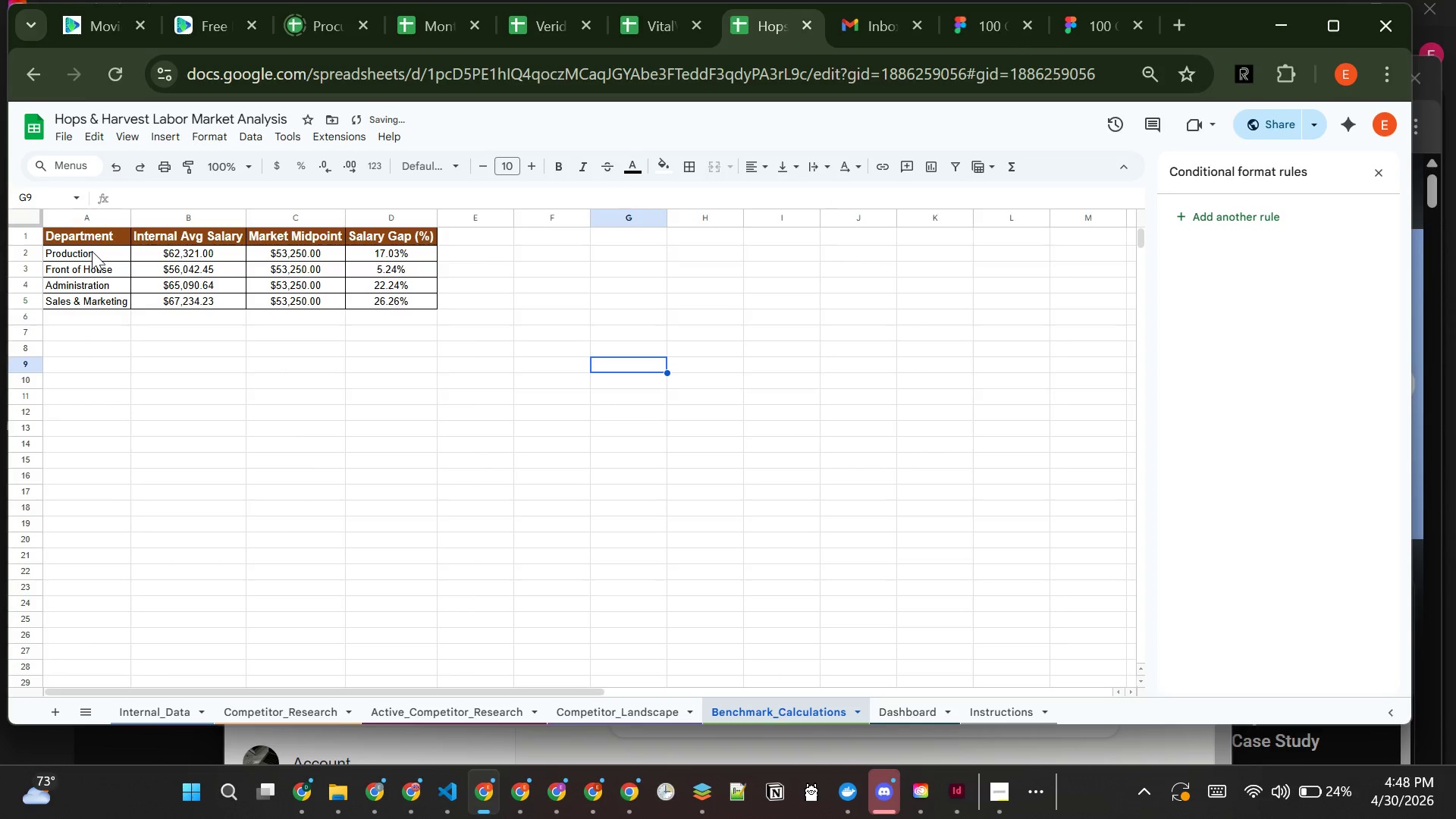 
left_click_drag(start_coordinate=[93, 250], to_coordinate=[369, 300])
 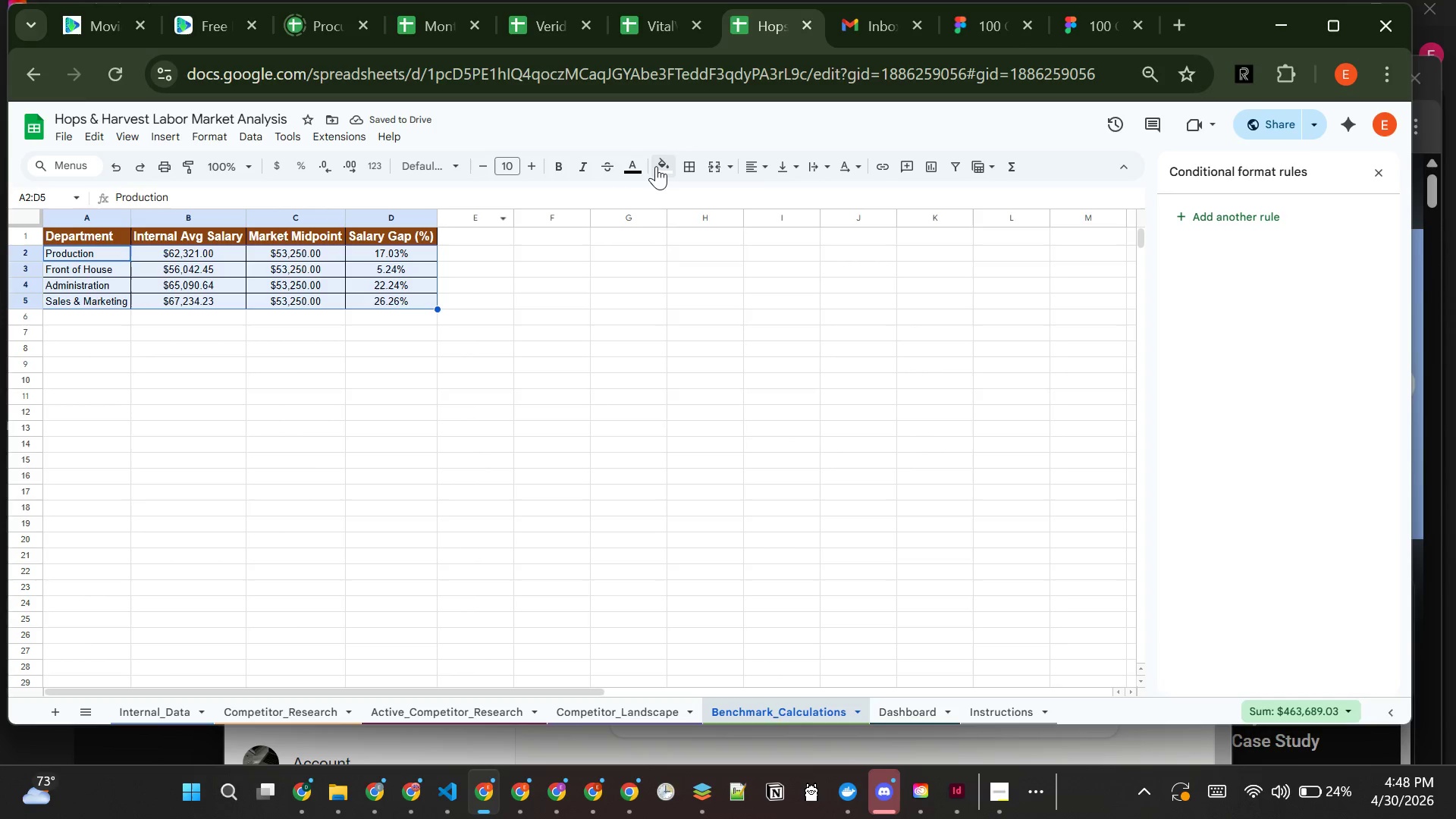 
left_click([662, 165])
 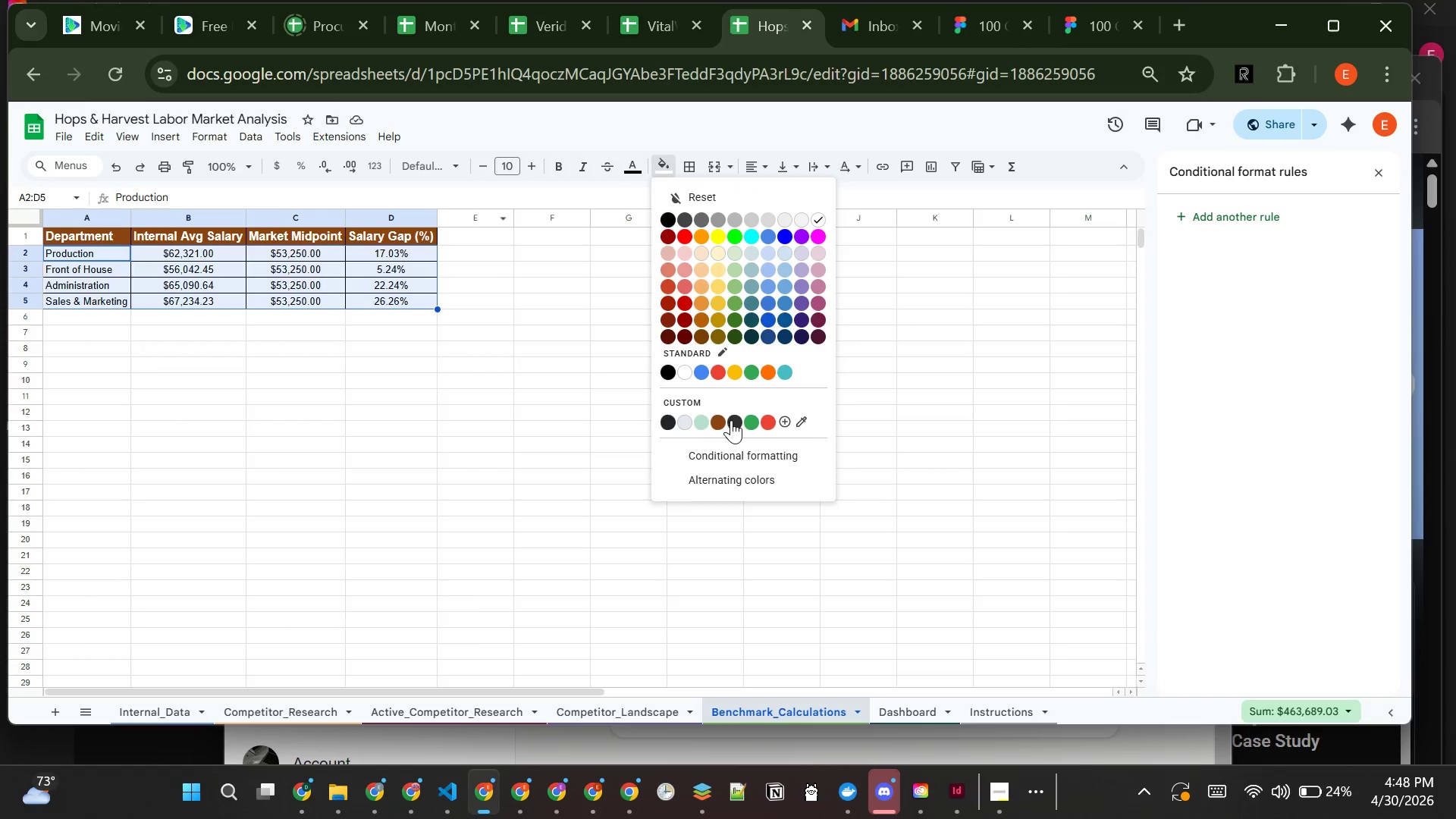 
left_click([732, 420])
 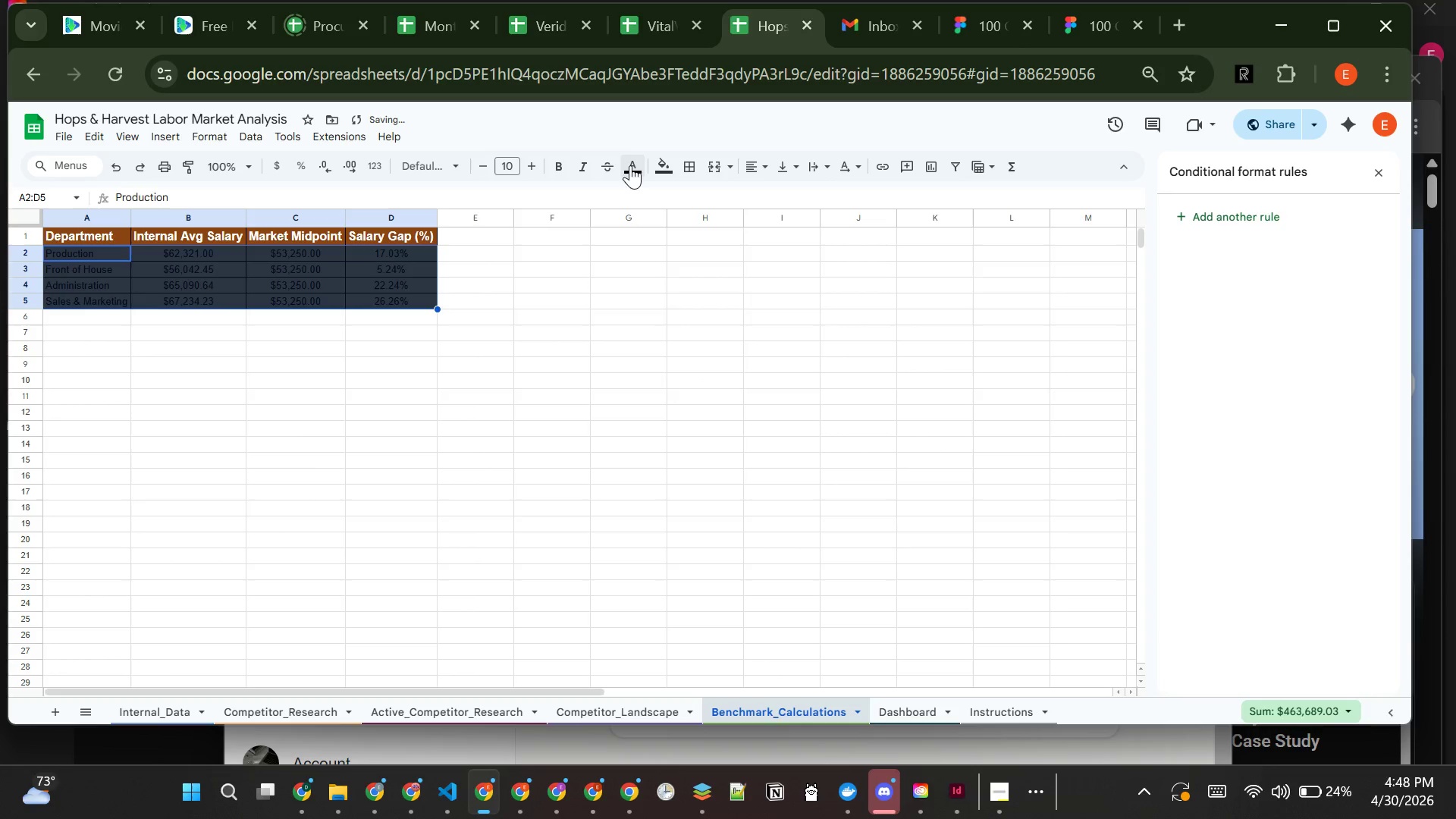 
left_click([636, 170])
 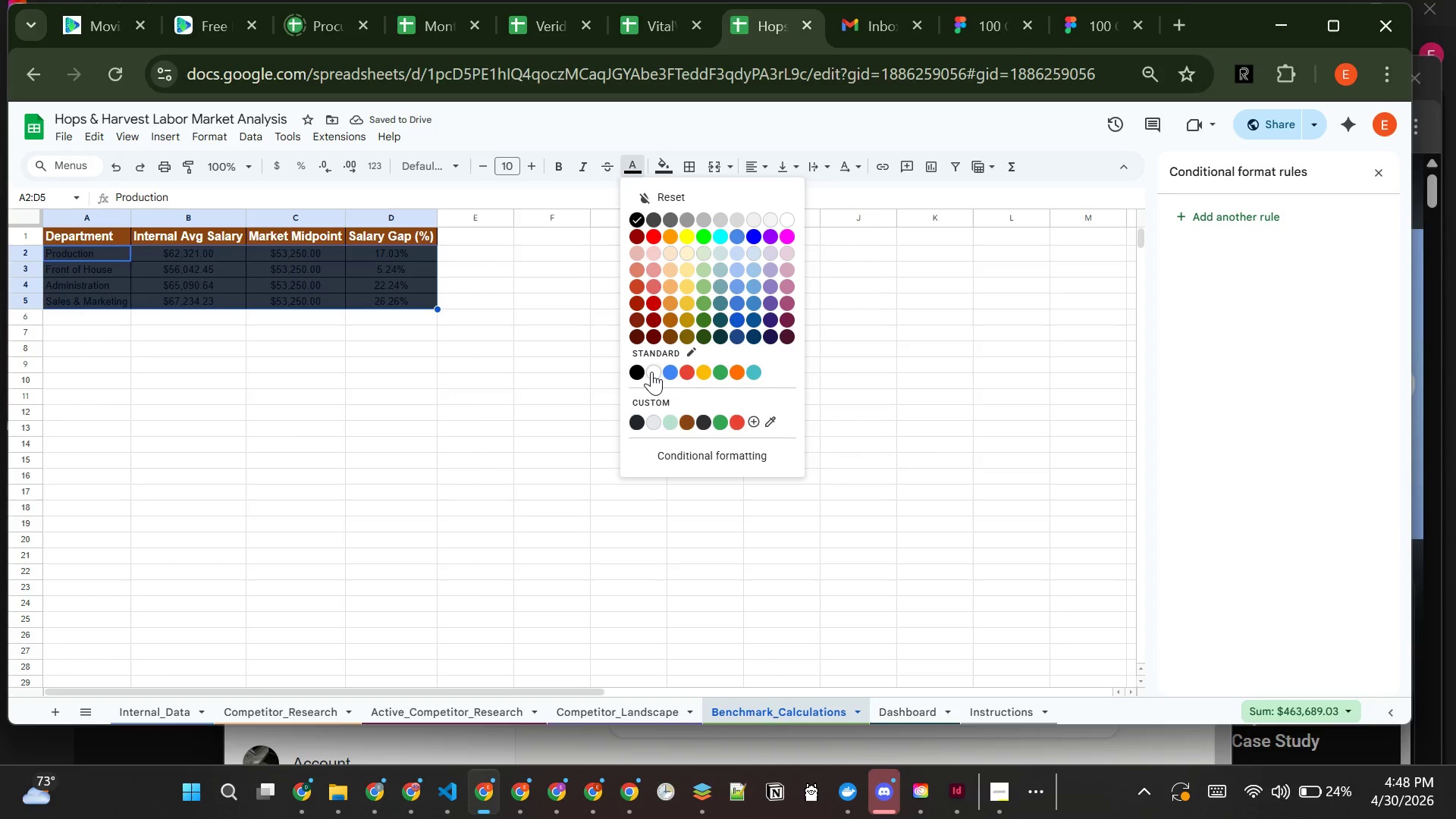 
left_click([651, 372])
 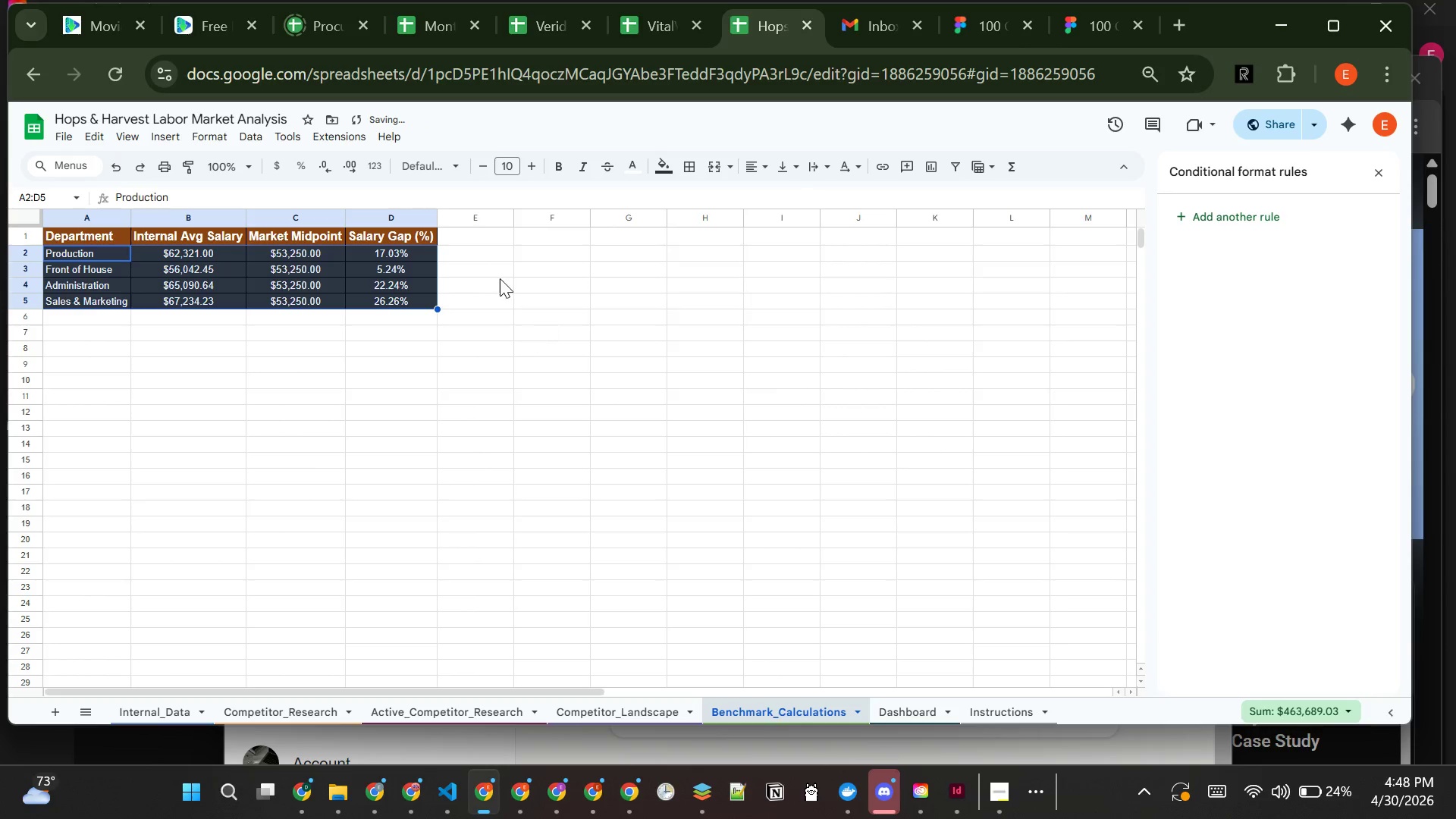 
left_click([500, 278])
 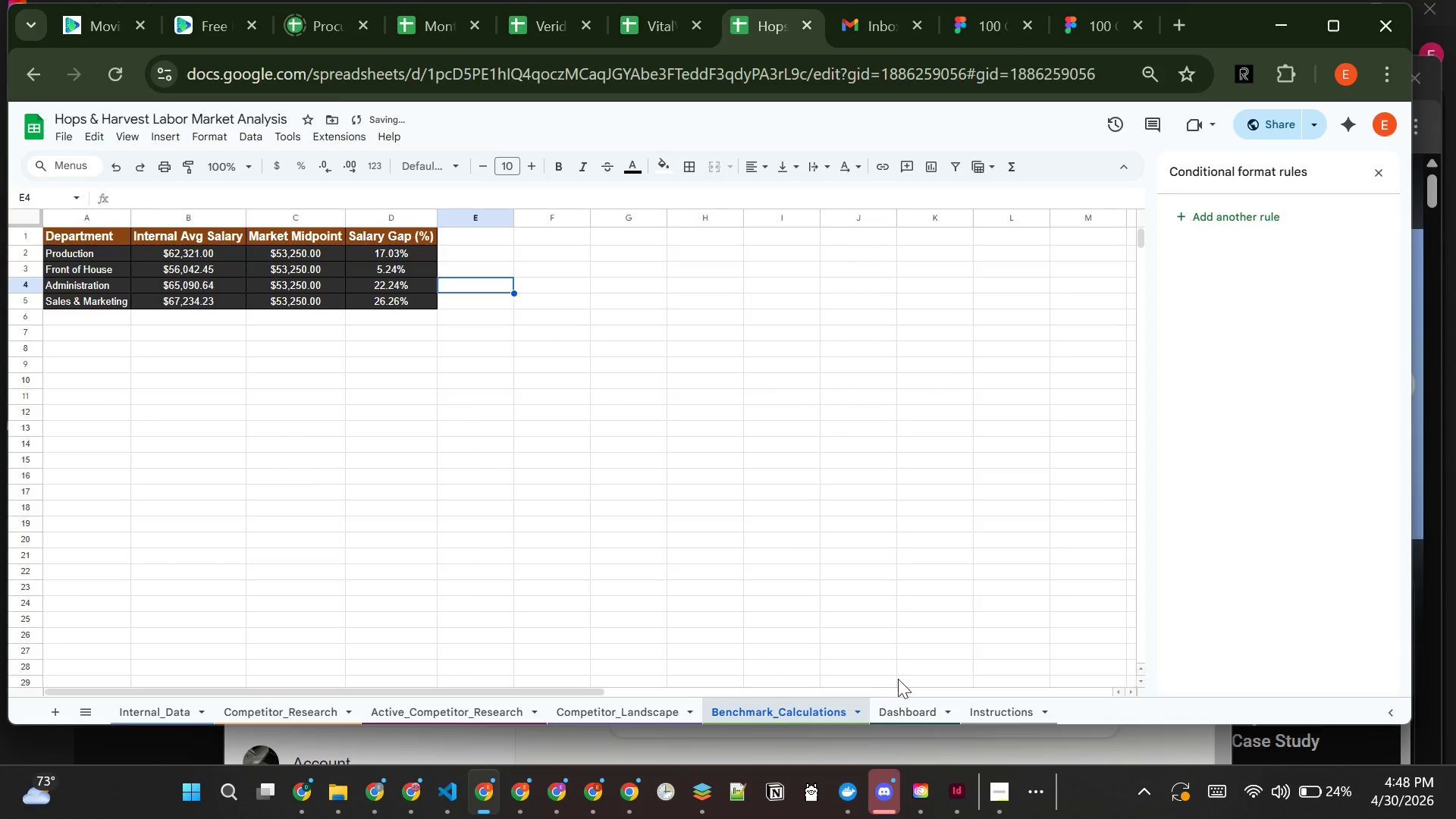 
left_click([899, 708])
 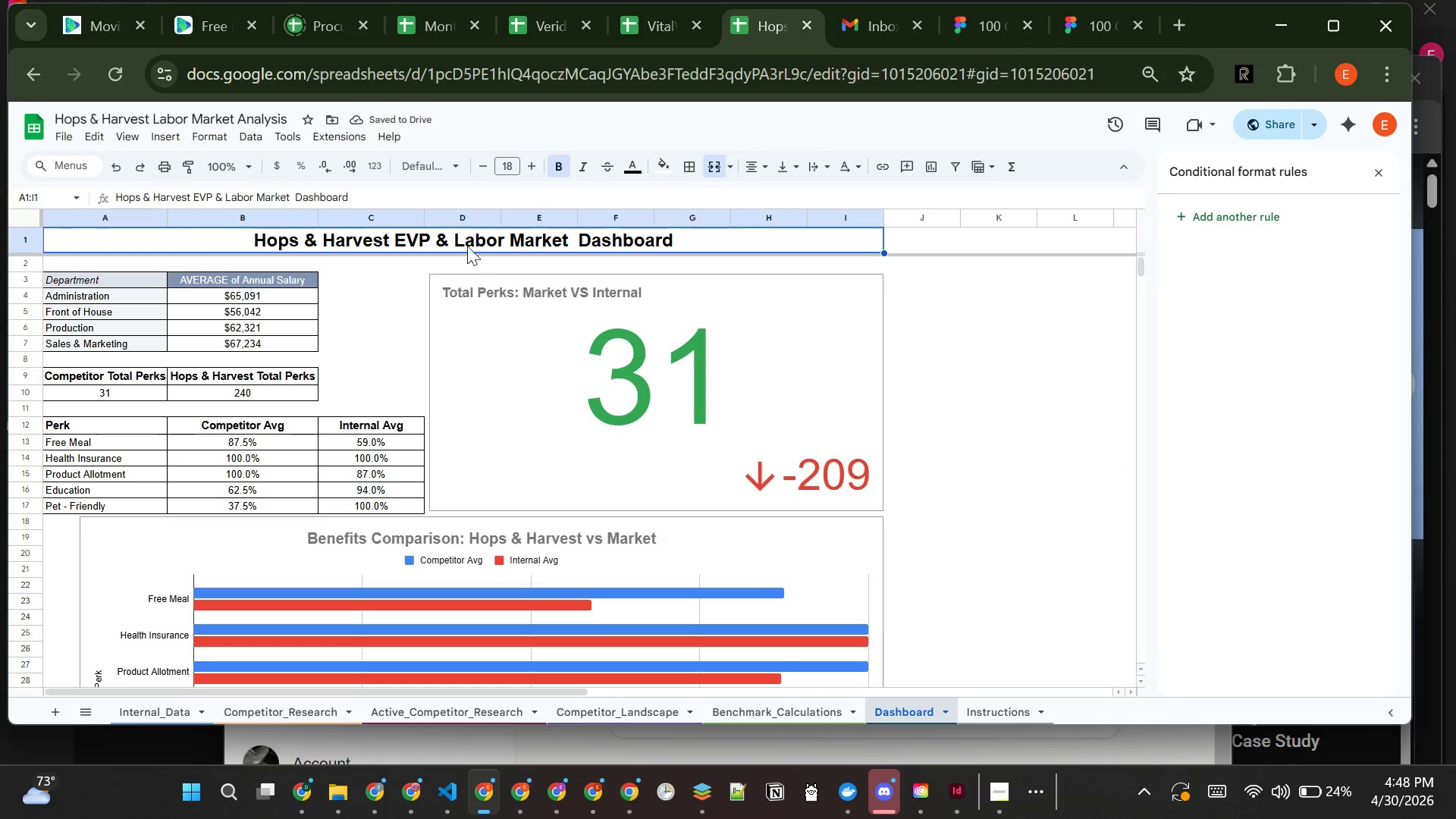 
left_click([466, 241])
 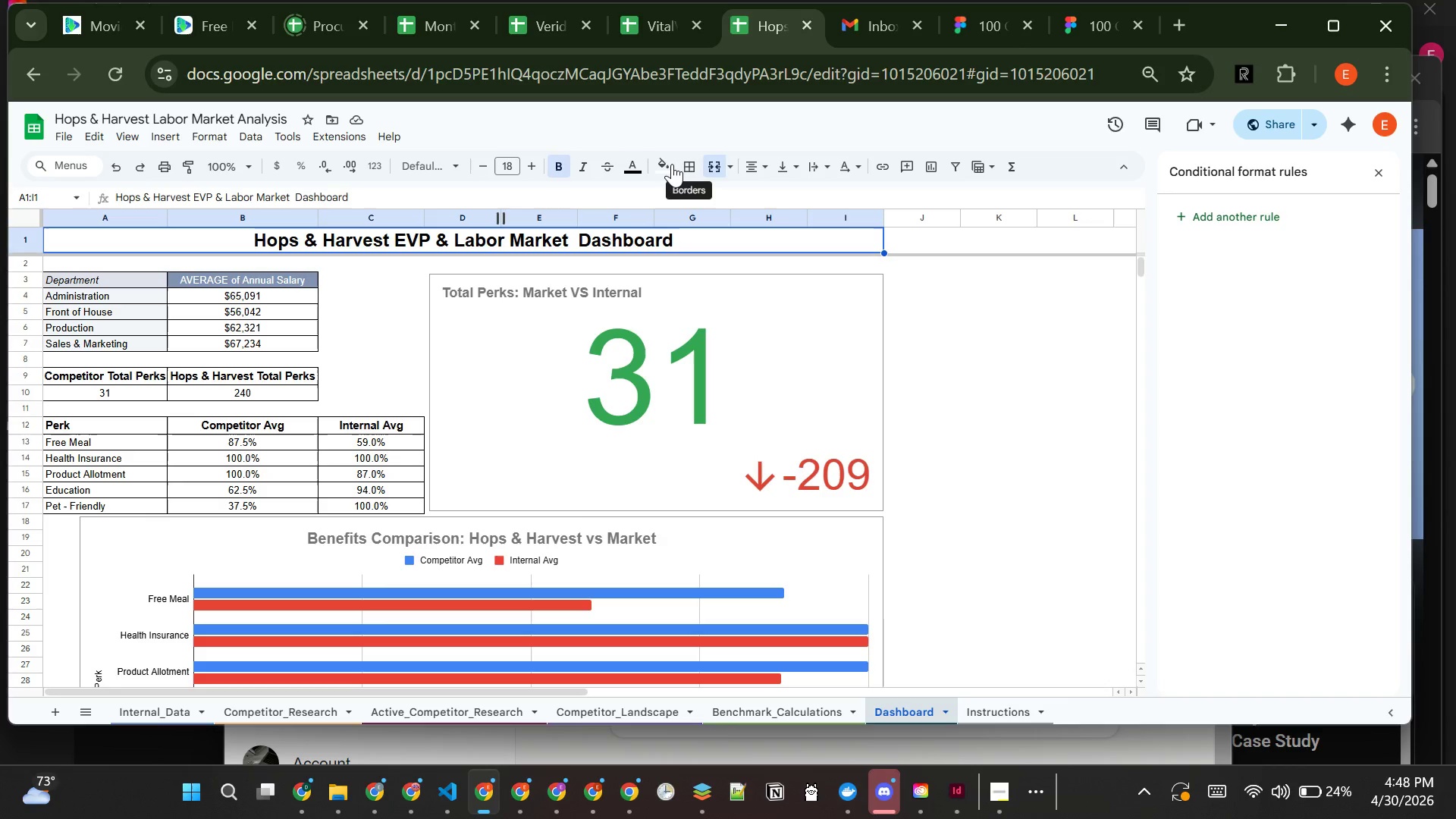 
left_click([664, 165])
 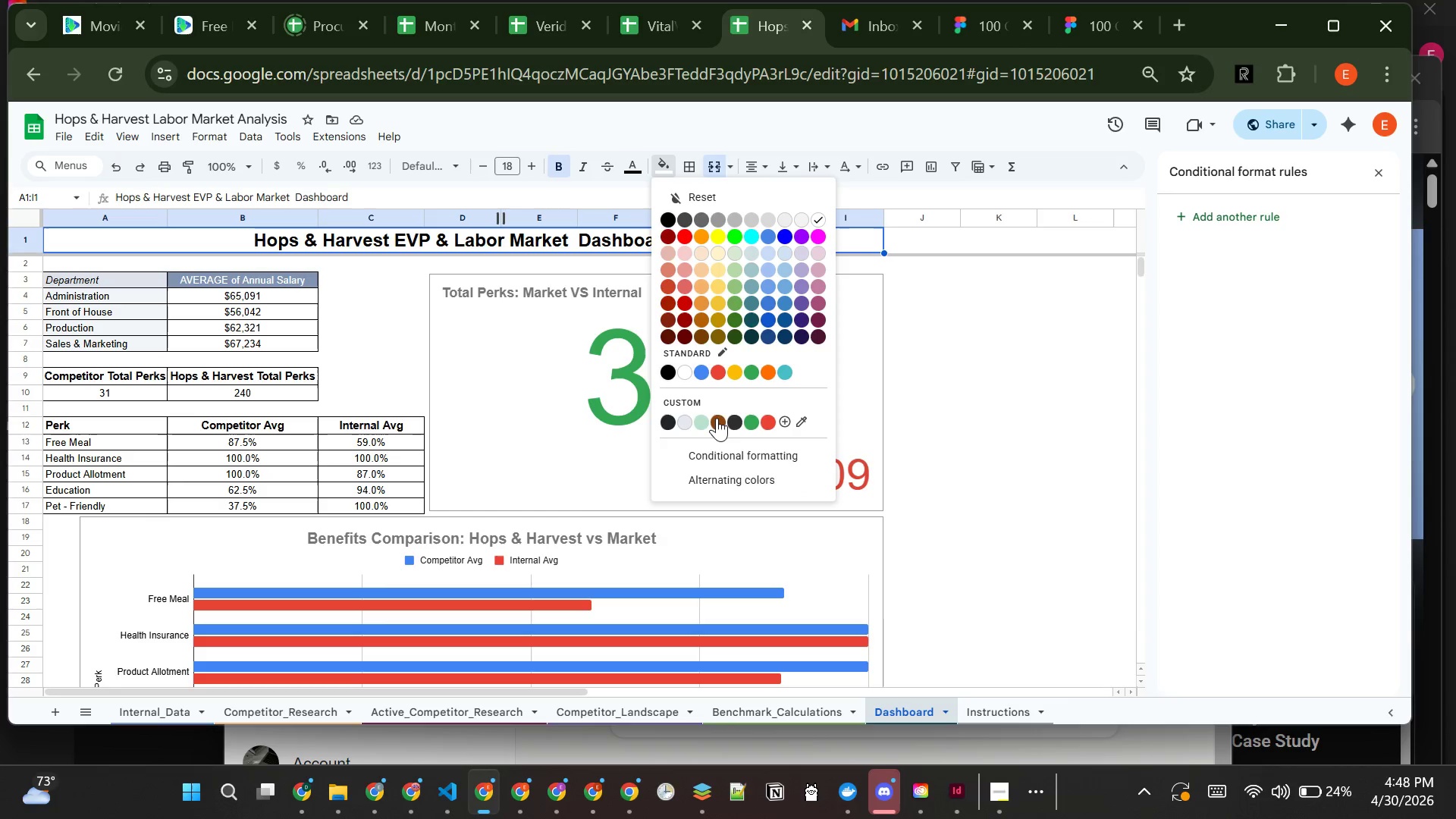 
left_click([716, 418])
 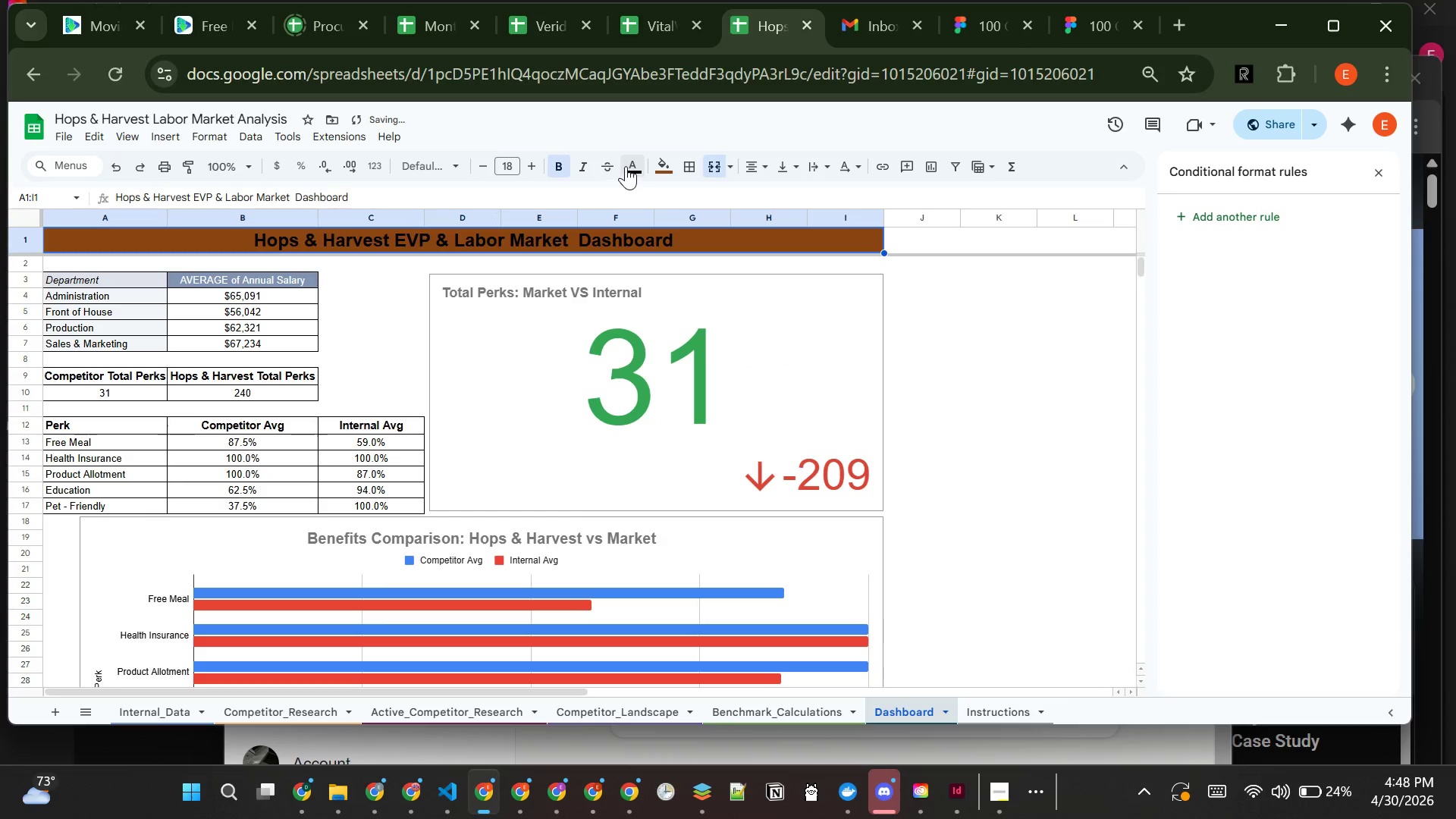 
left_click([627, 165])
 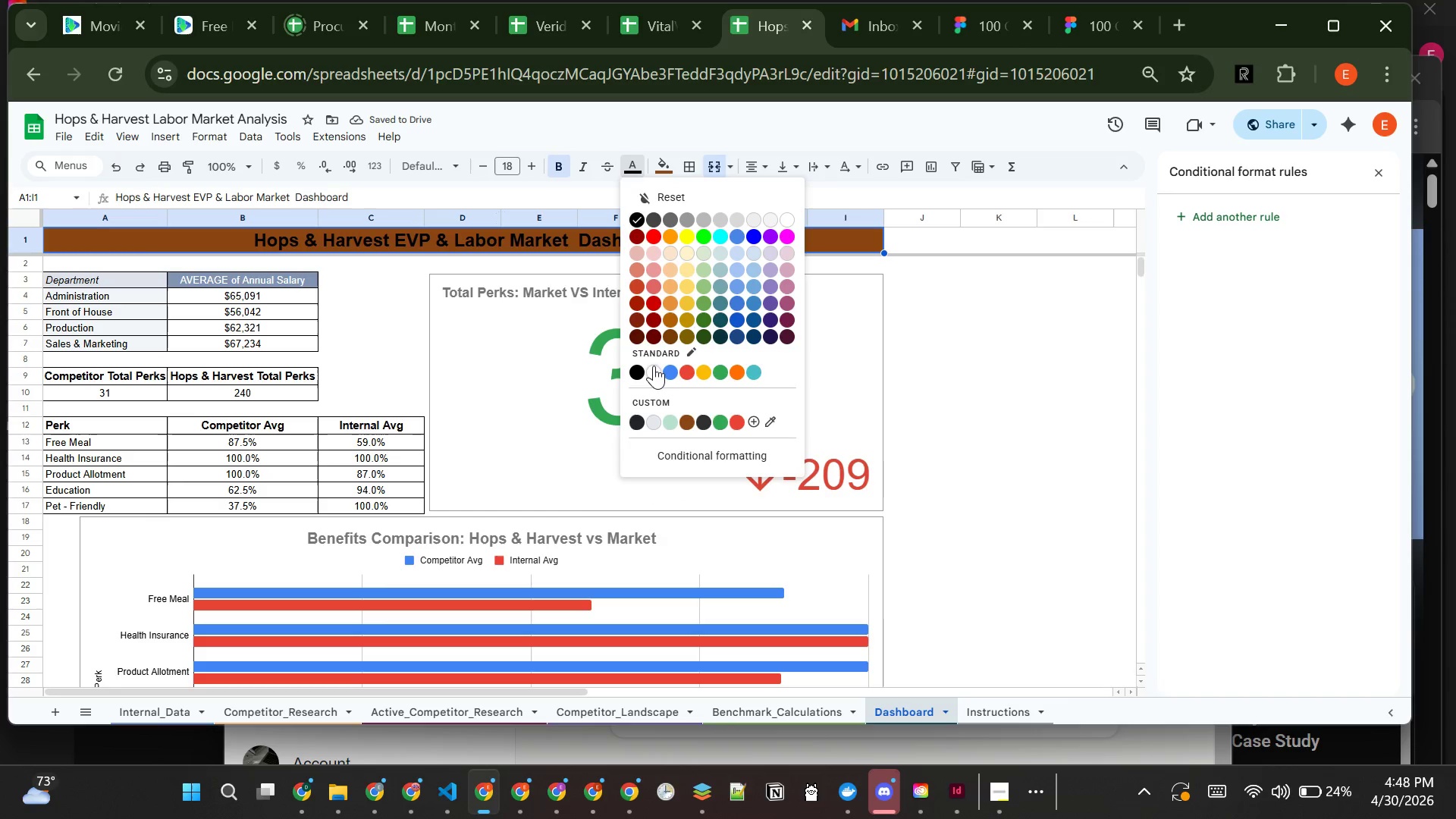 
left_click([653, 366])
 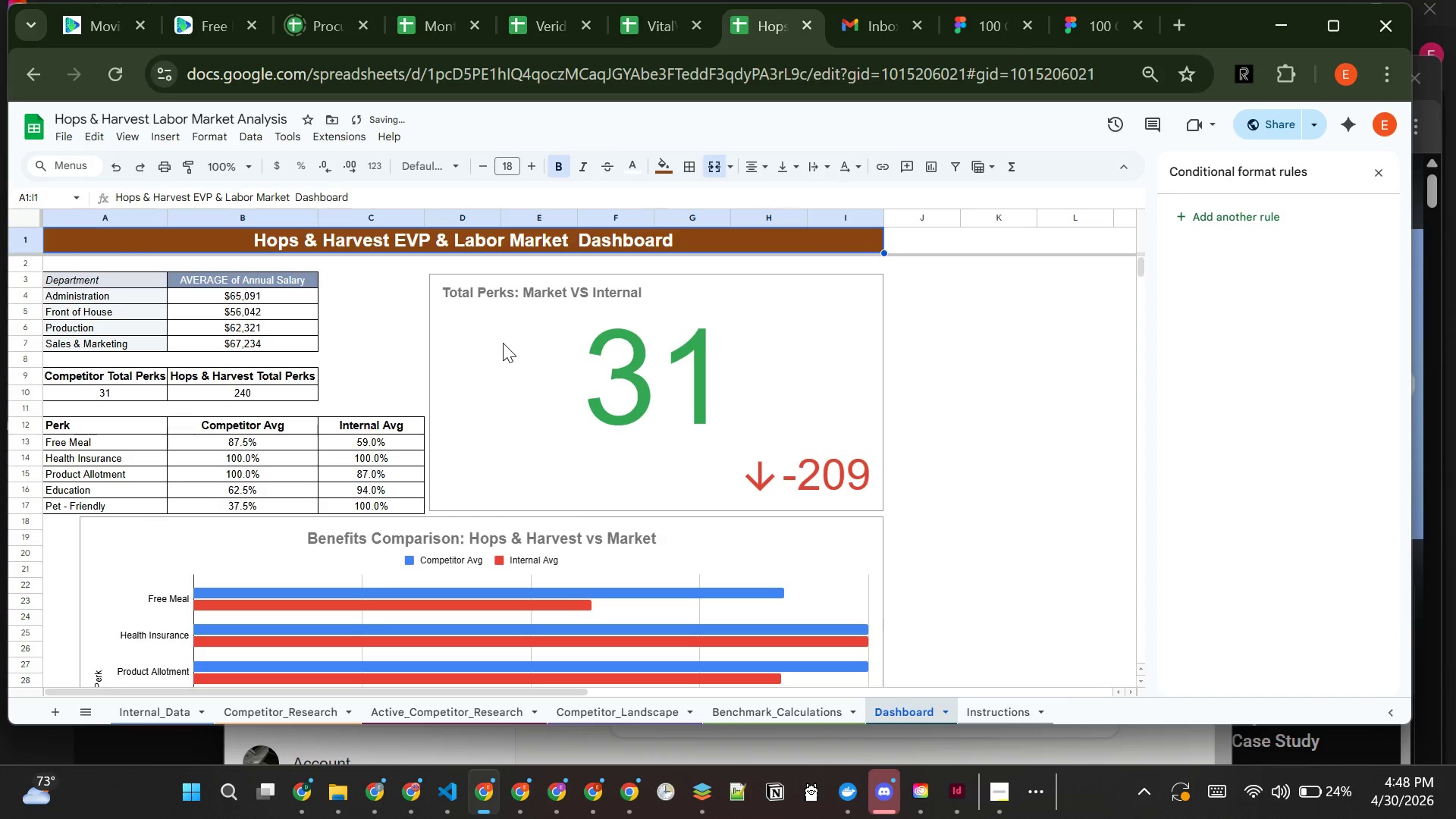 
double_click([503, 343])
 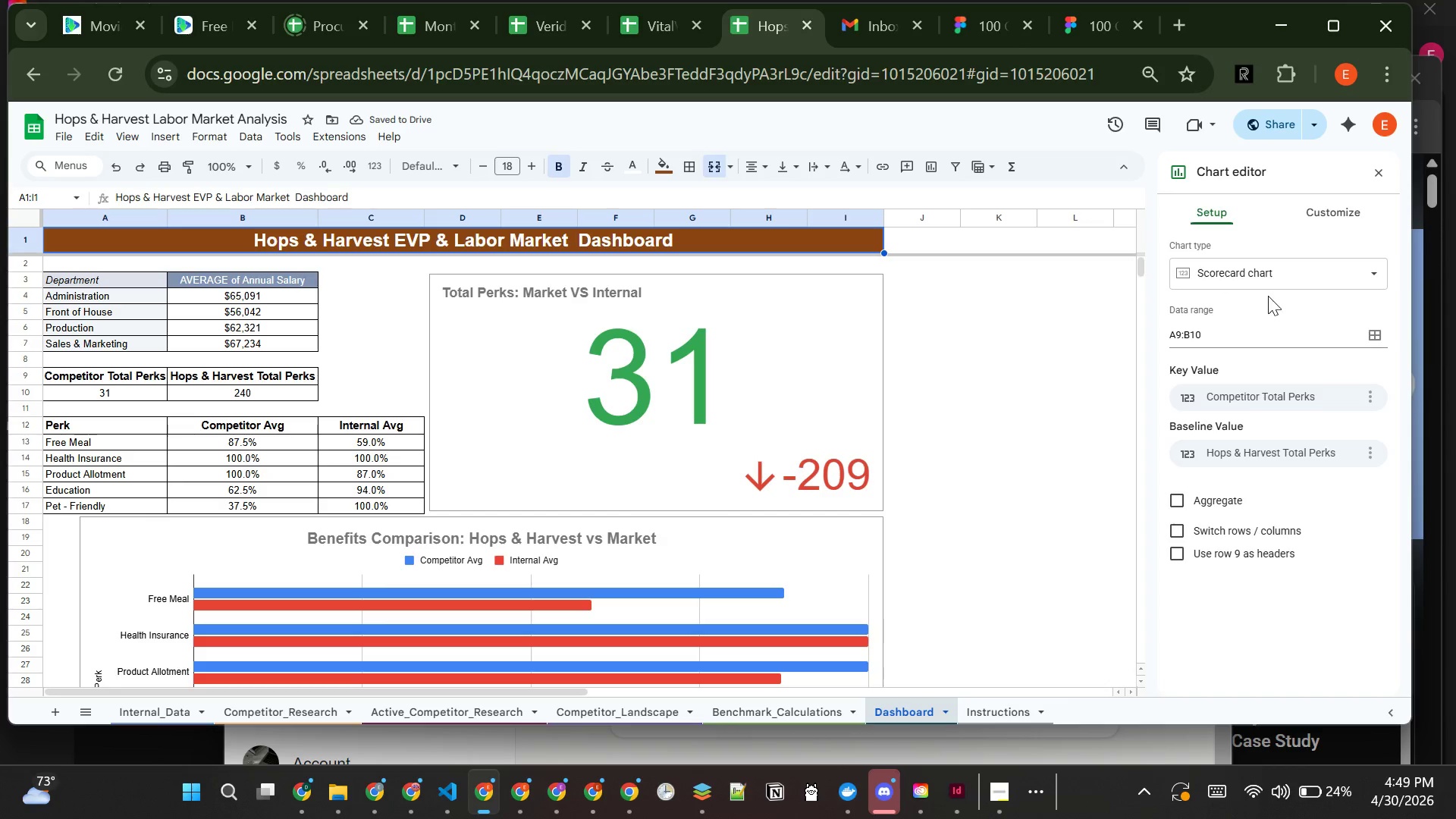 
left_click([1360, 206])
 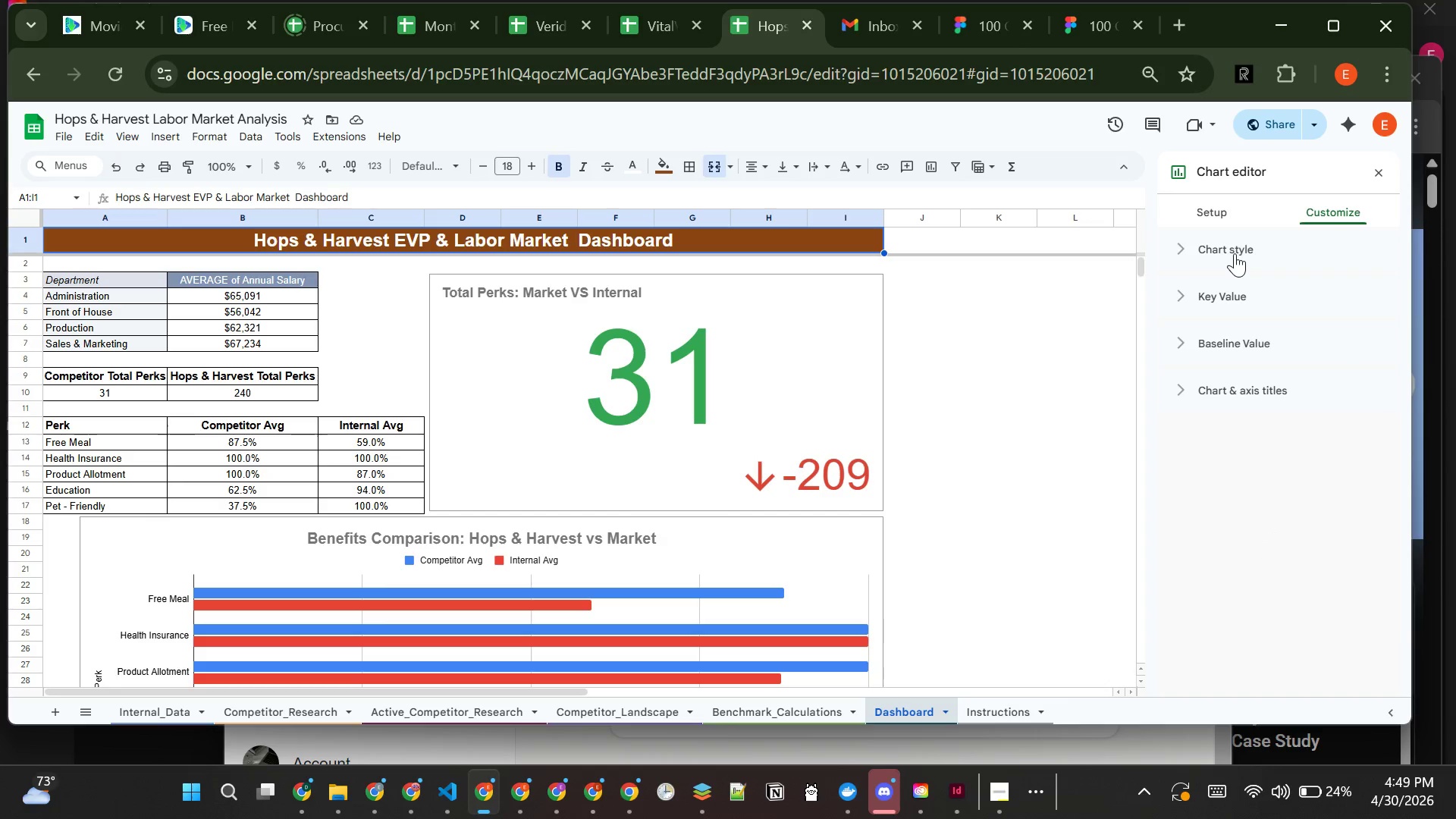 
left_click([1235, 254])
 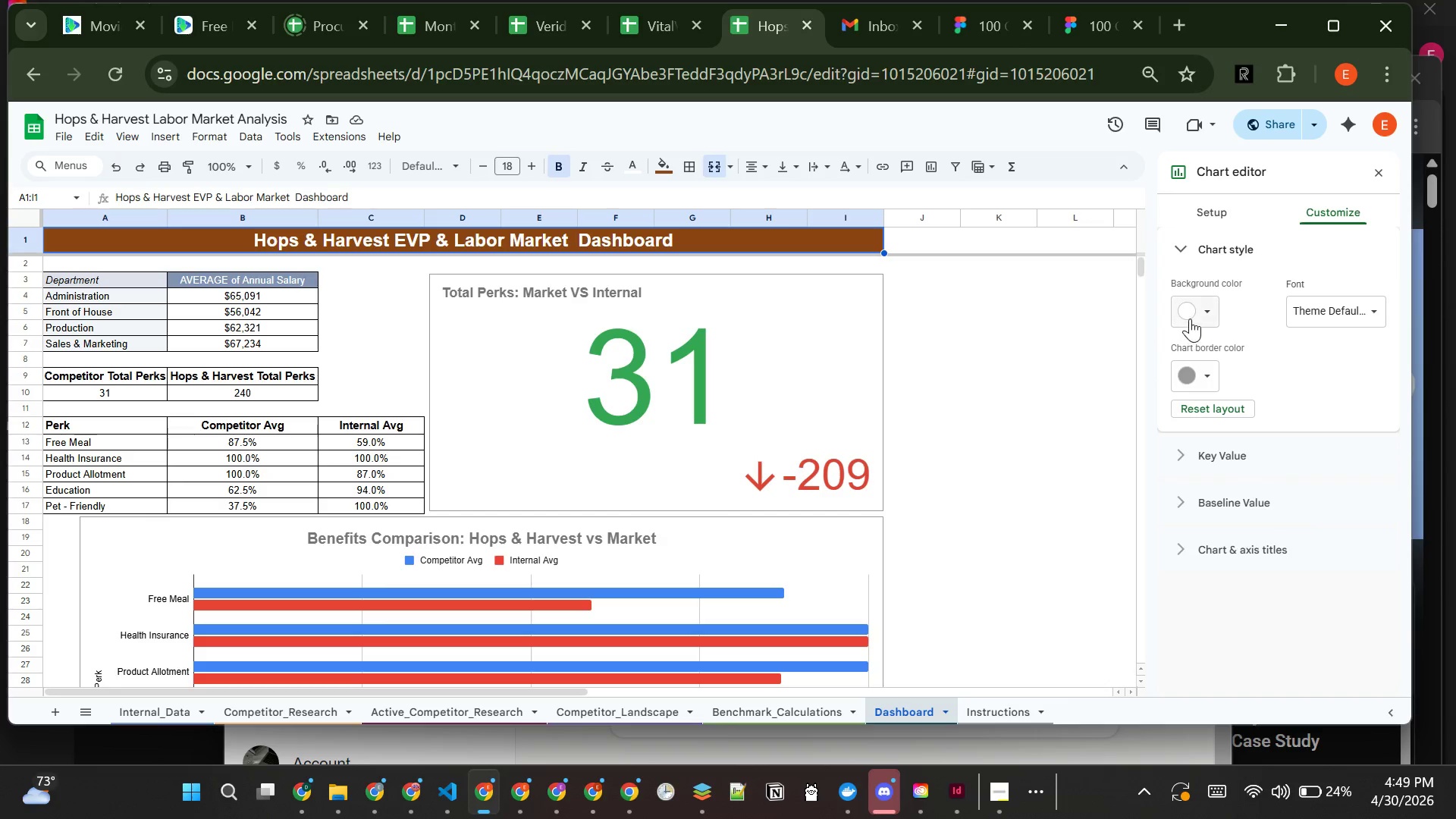 
left_click([1190, 317])
 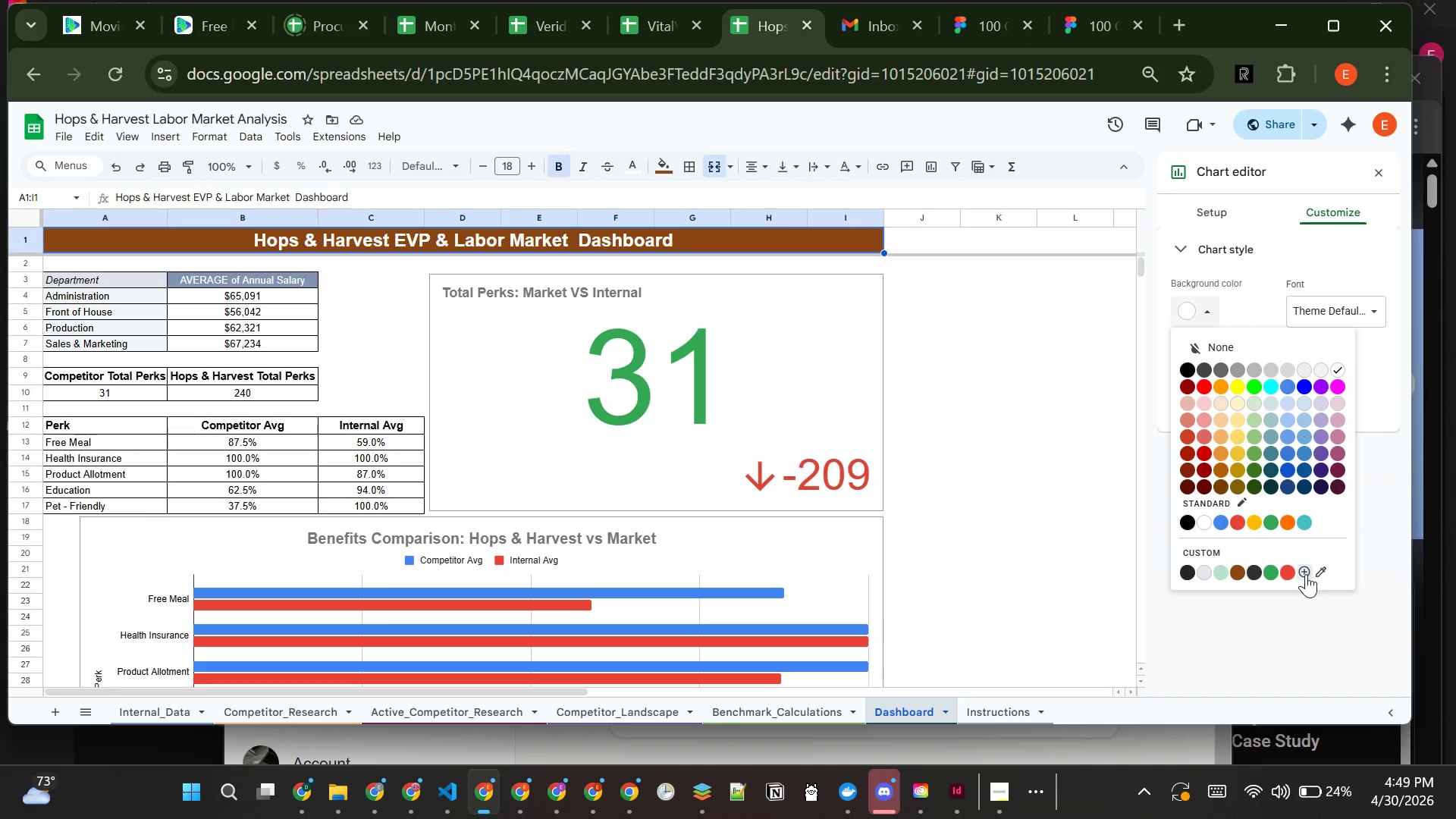 
left_click([1304, 573])
 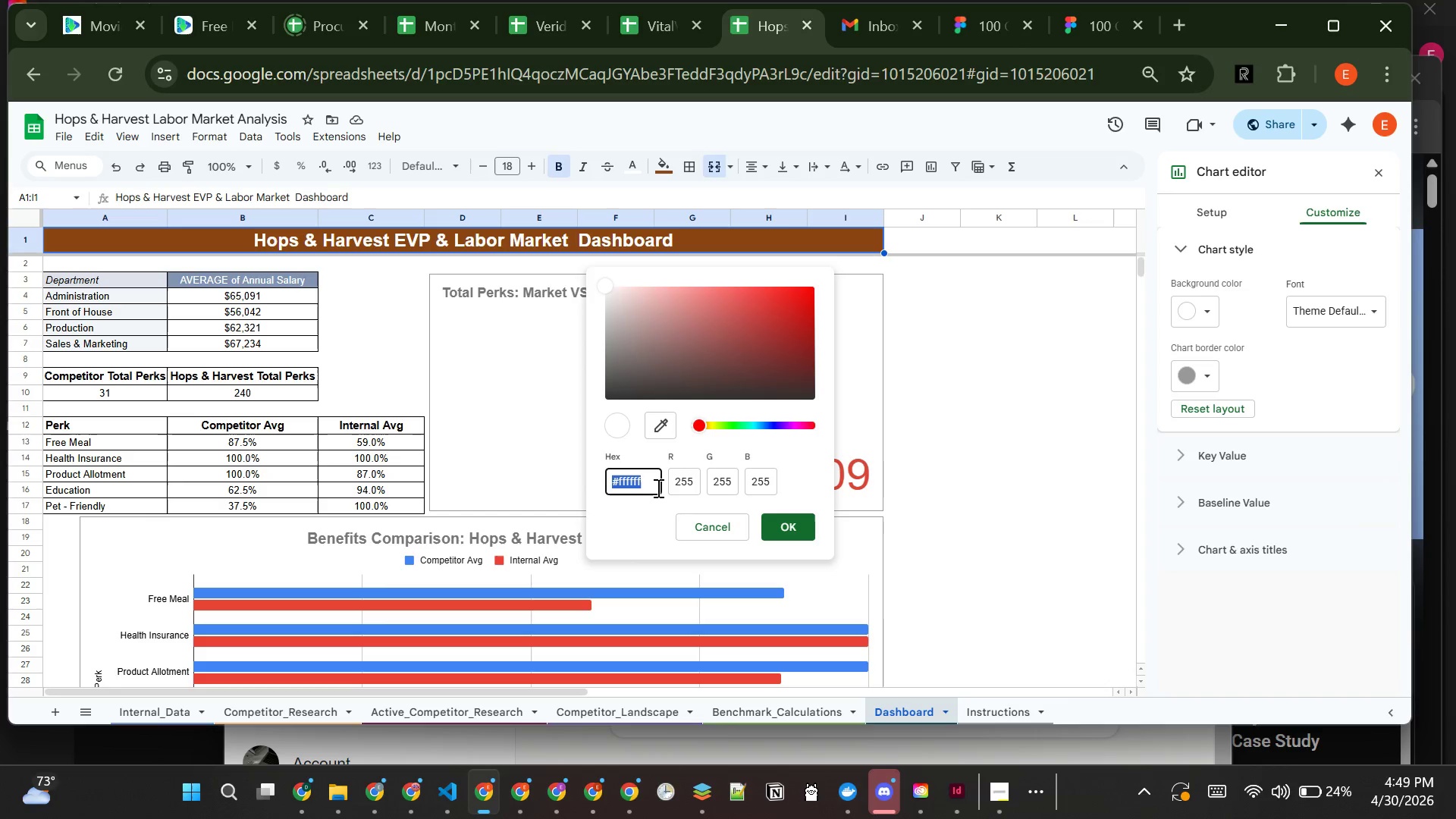 
wait(5.41)
 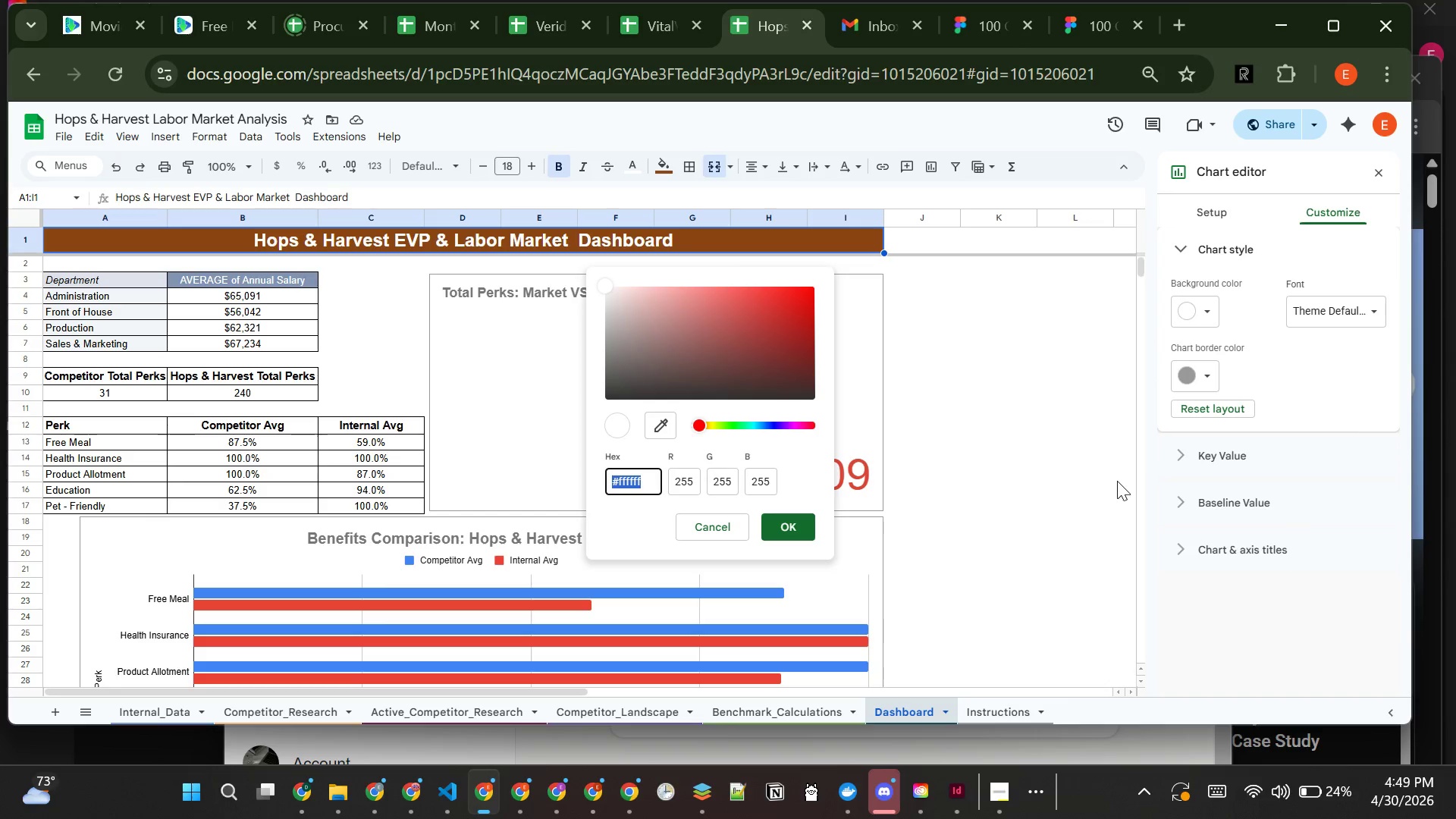 
left_click([657, 488])
 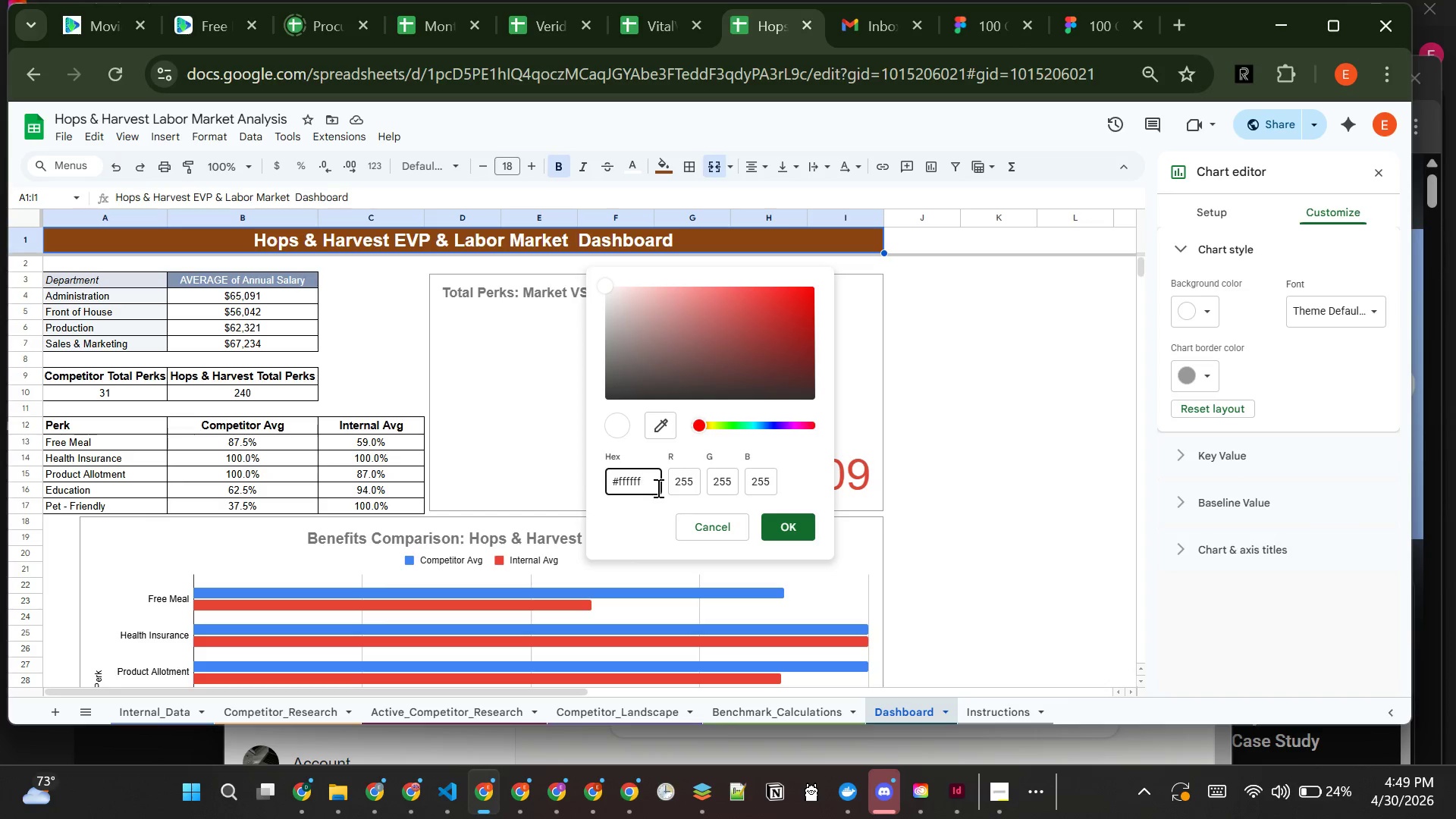 
type([Insert][Insert])
key(Backspace)
key(Backspace)
key(Backspace)
key(Backspace)
key(Backspace)
key(Backspace)
type(daa520)
 